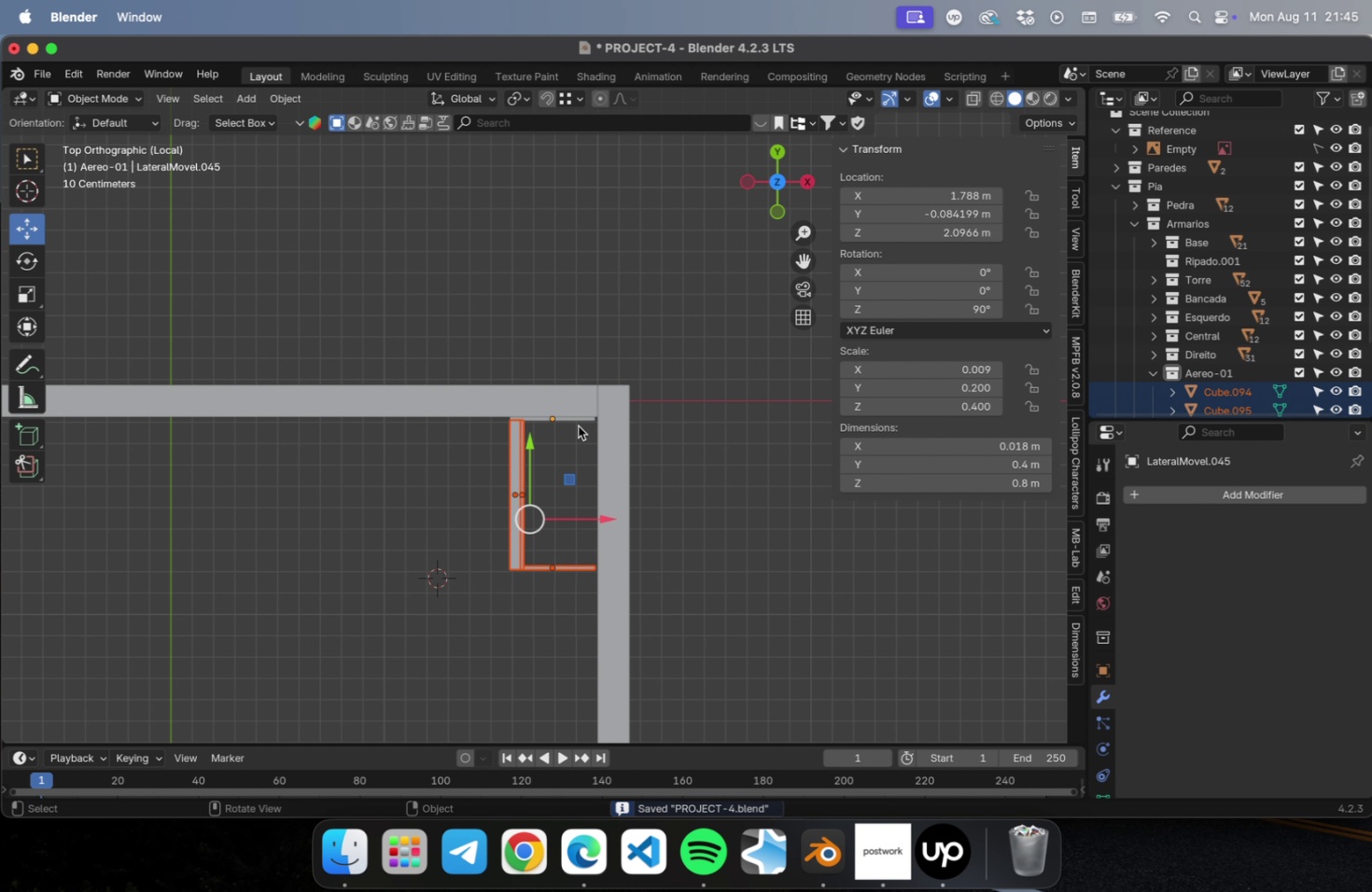 
scroll: coordinate [571, 408], scroll_direction: up, amount: 22.0
 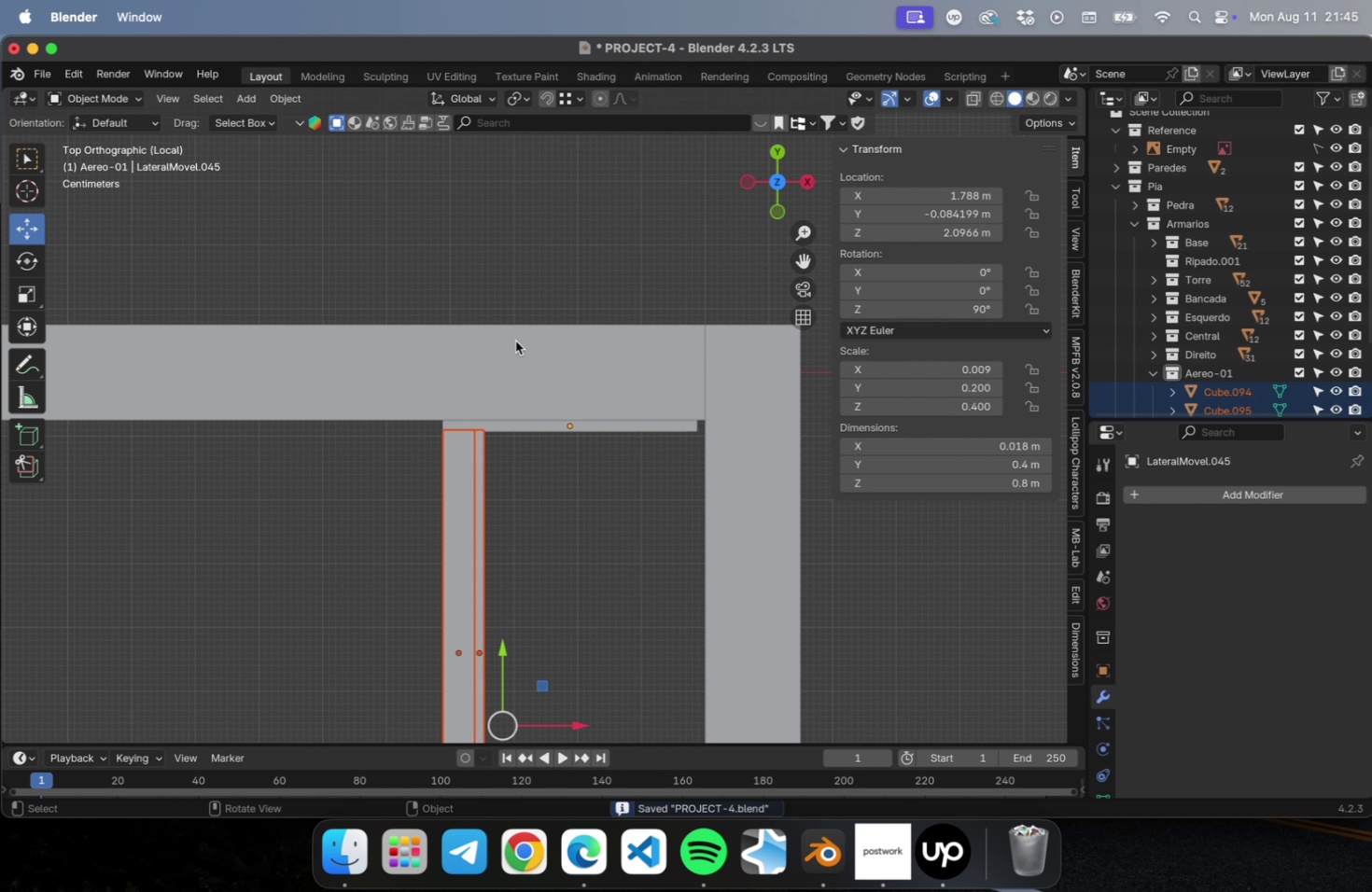 
key(Shift+ShiftLeft)
 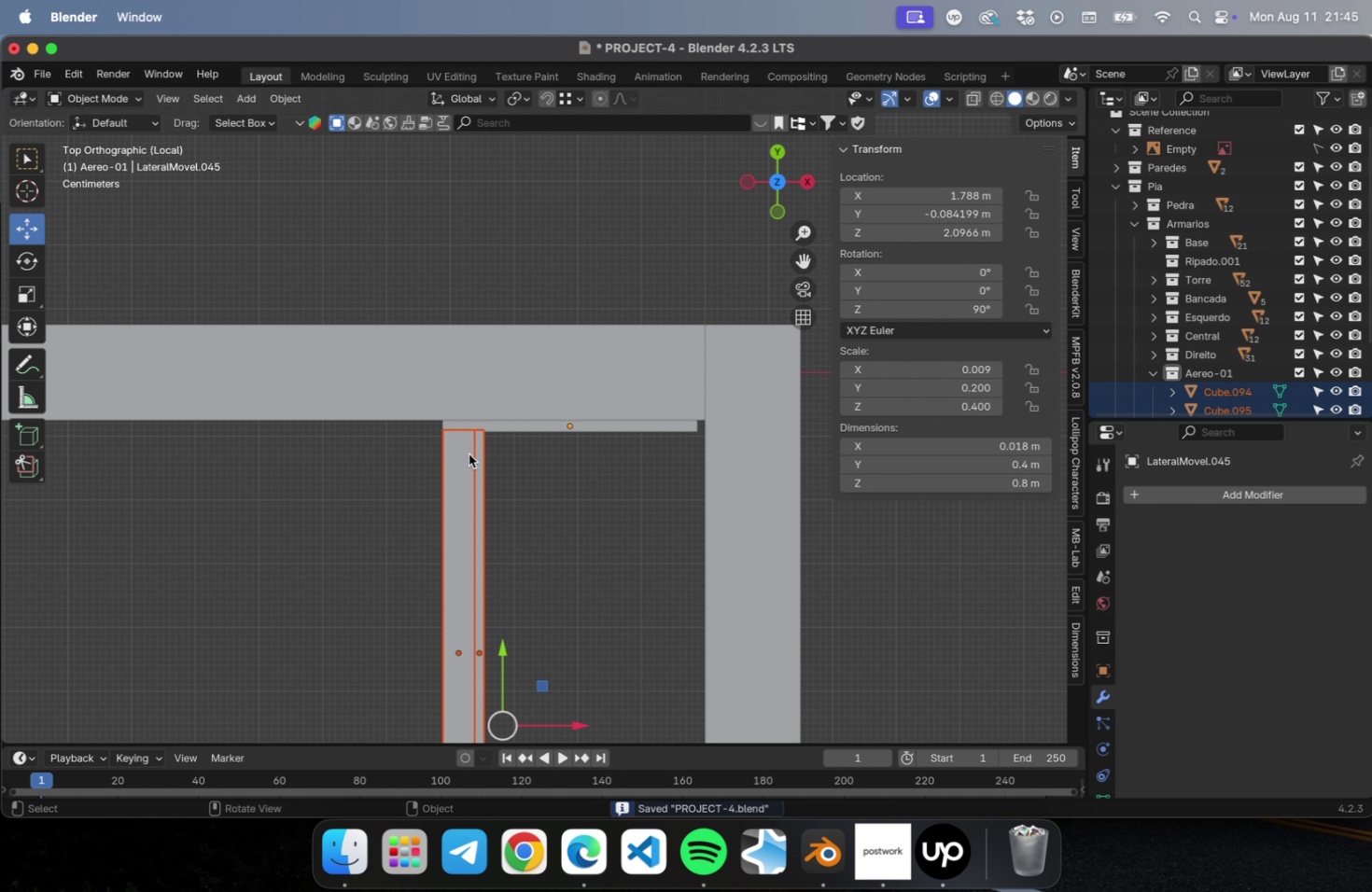 
scroll: coordinate [391, 441], scroll_direction: up, amount: 38.0
 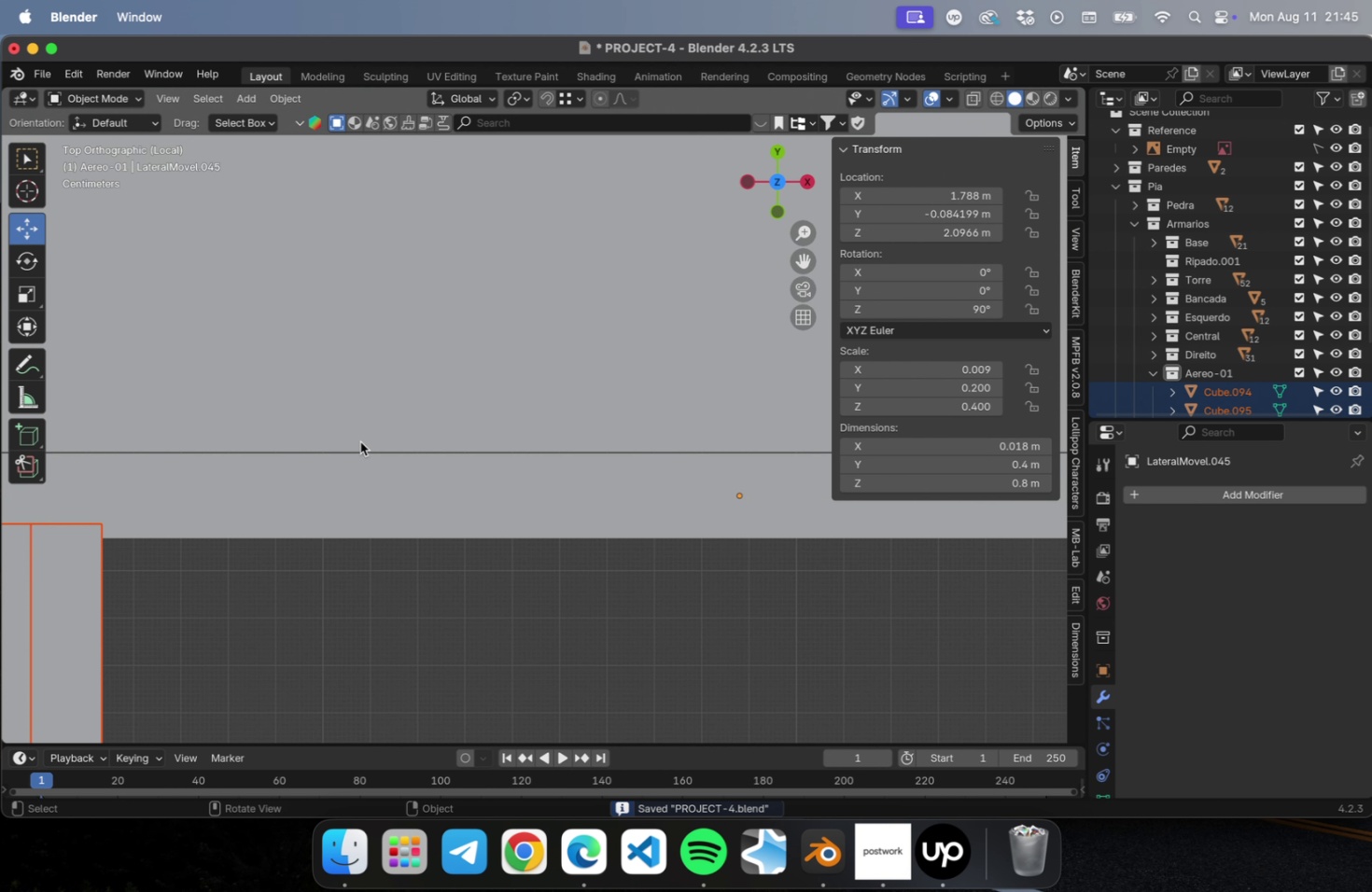 
hold_key(key=ShiftLeft, duration=0.54)
 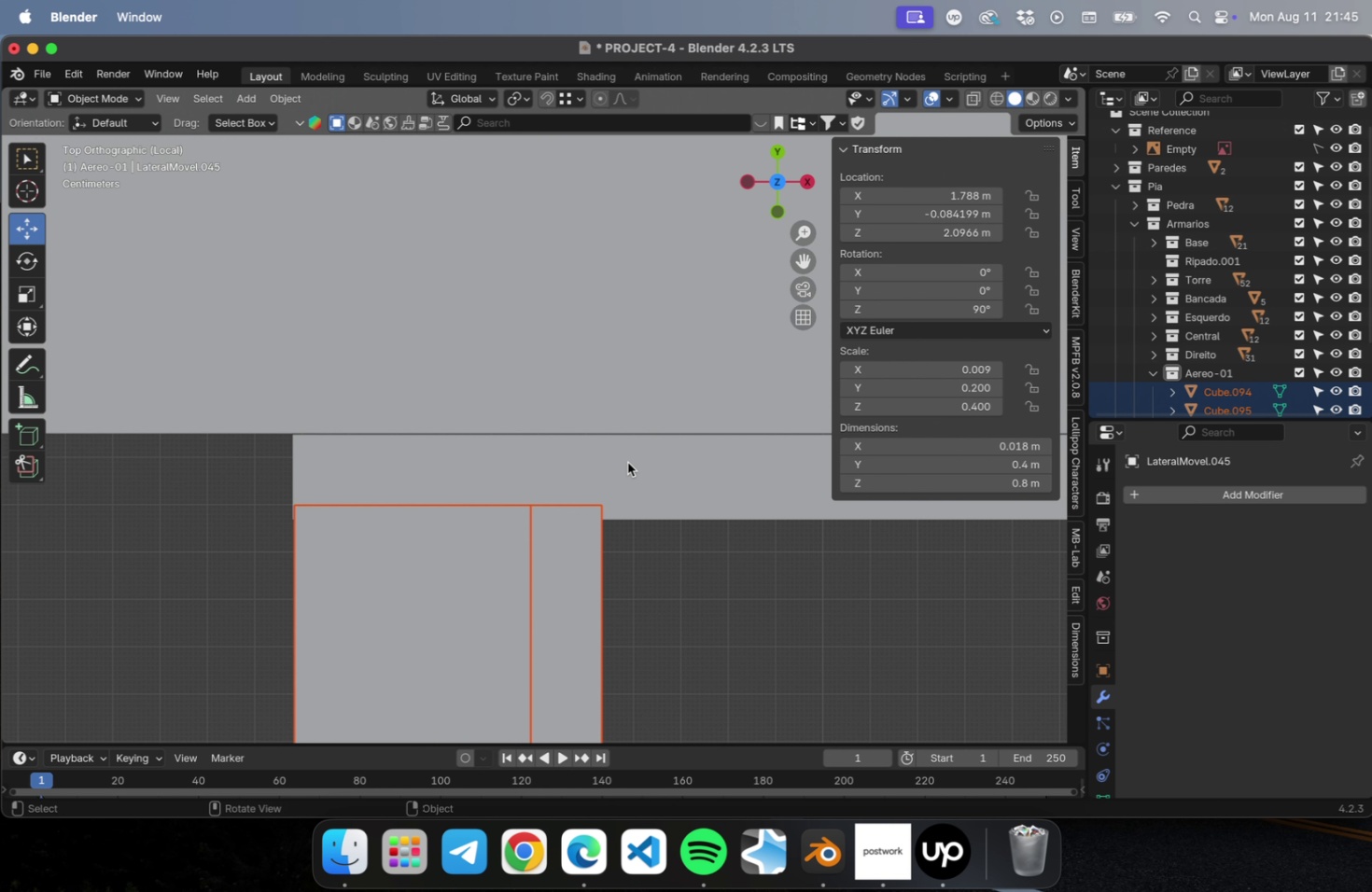 
scroll: coordinate [597, 467], scroll_direction: up, amount: 2.0
 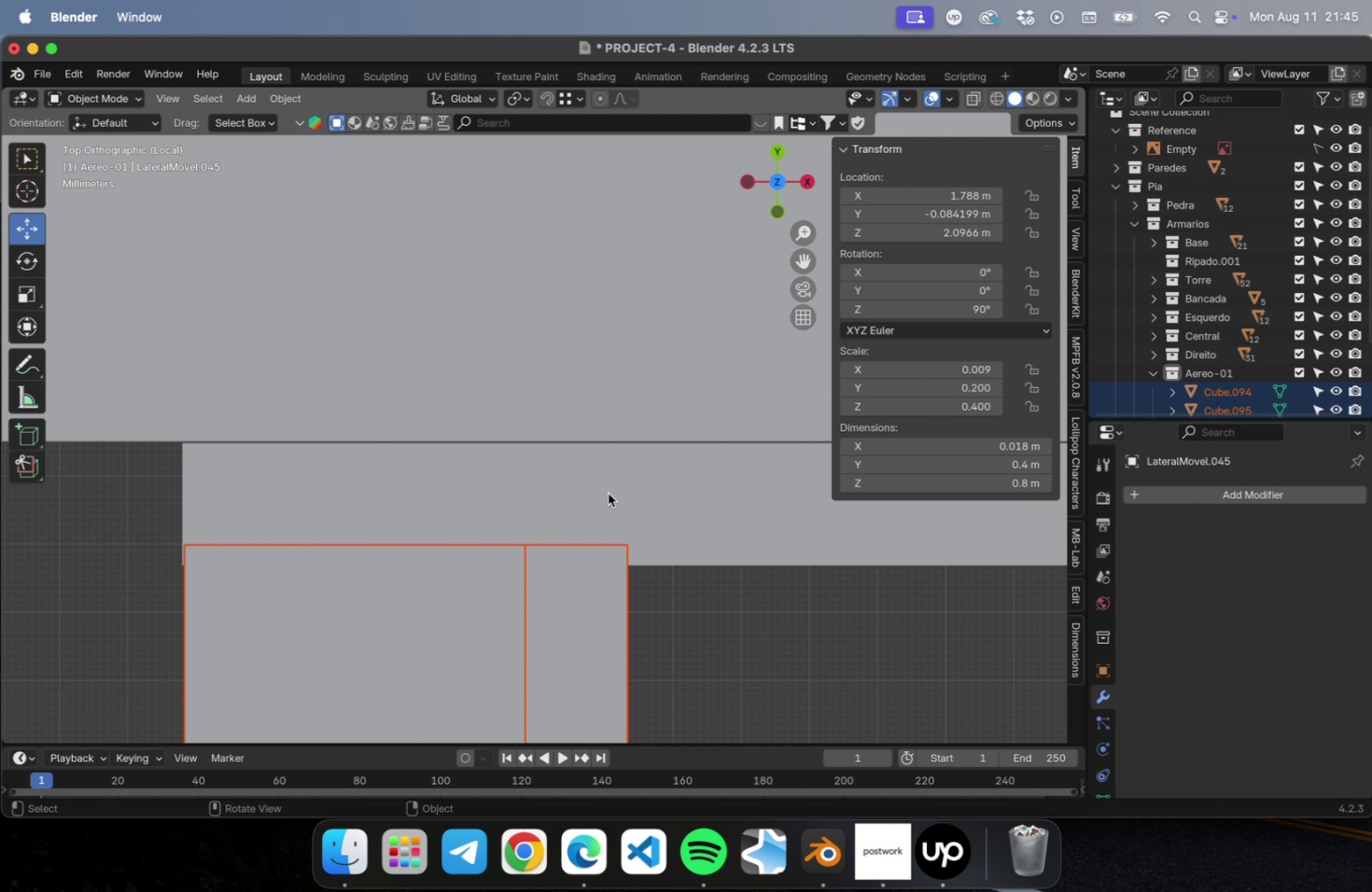 
type(gy)
 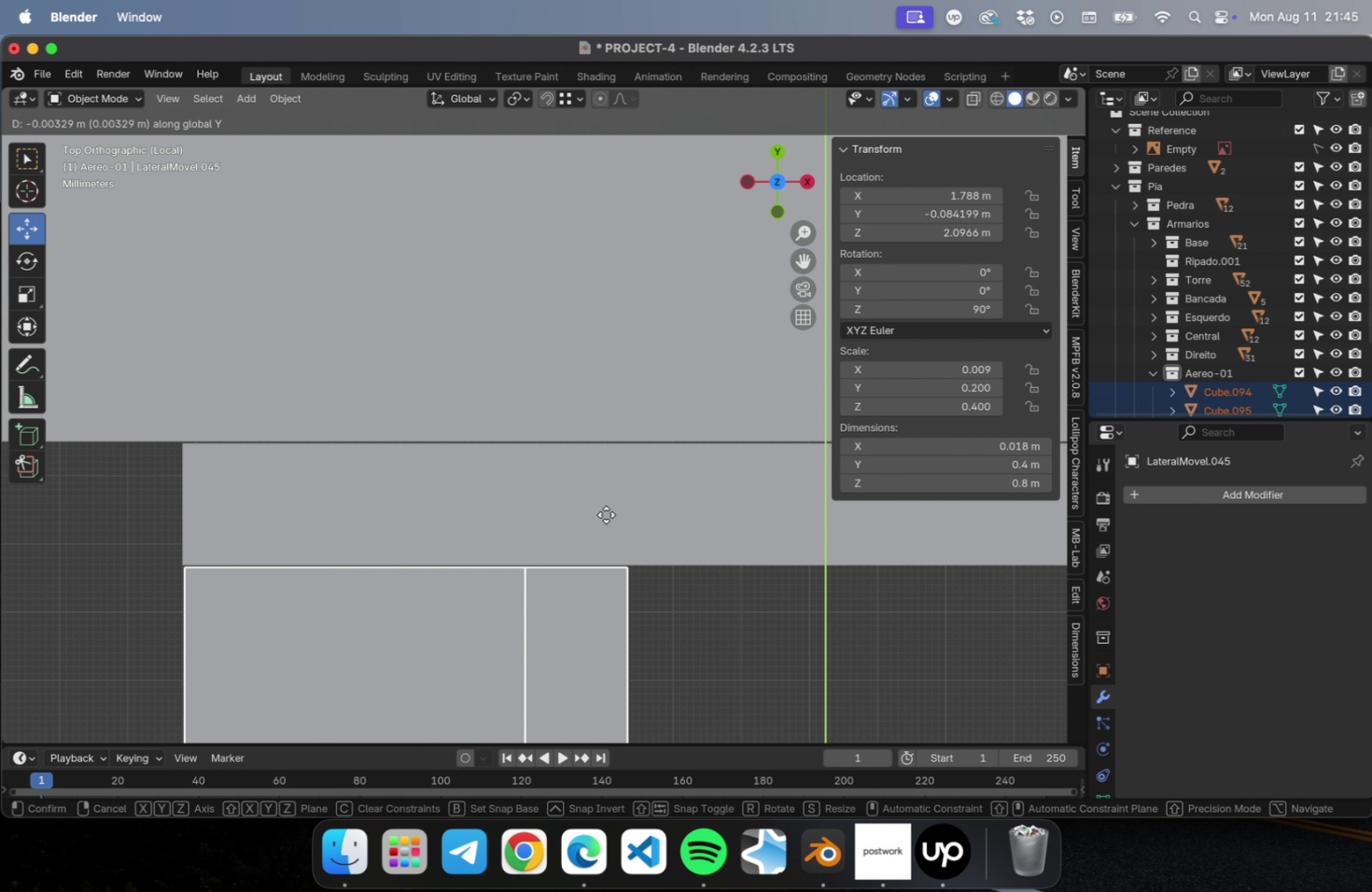 
left_click([606, 513])
 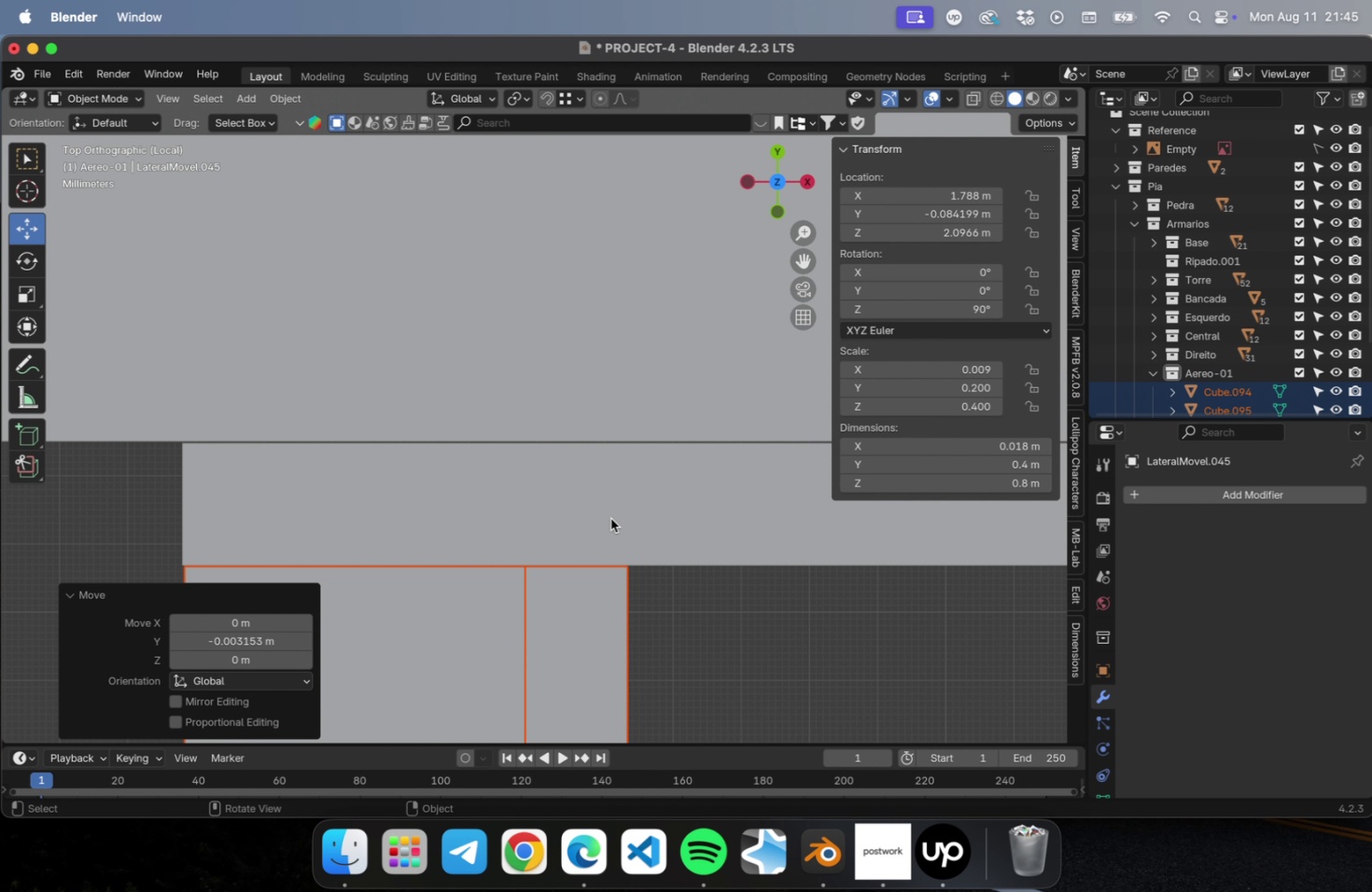 
scroll: coordinate [664, 520], scroll_direction: down, amount: 38.0
 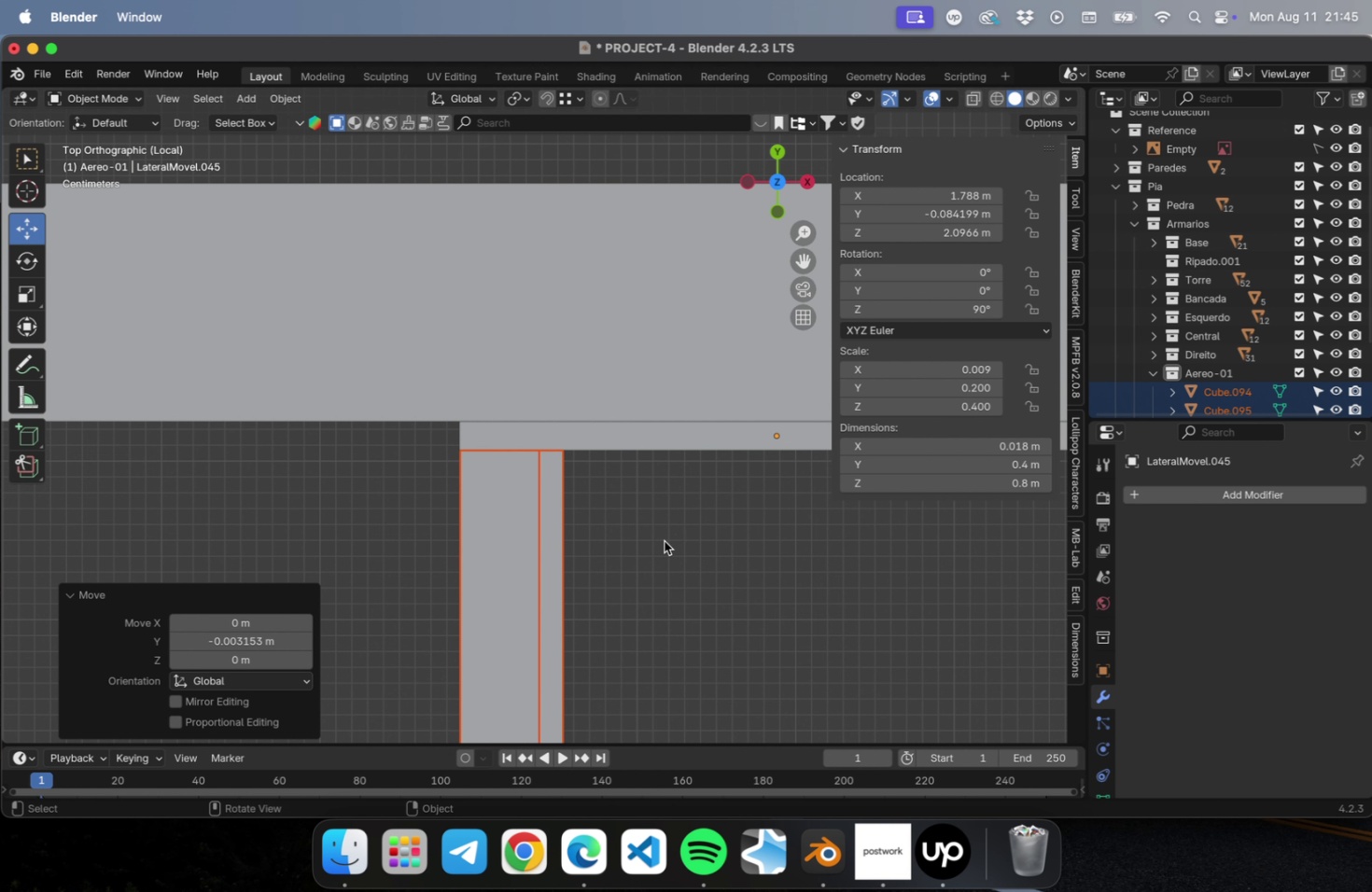 
left_click([664, 540])
 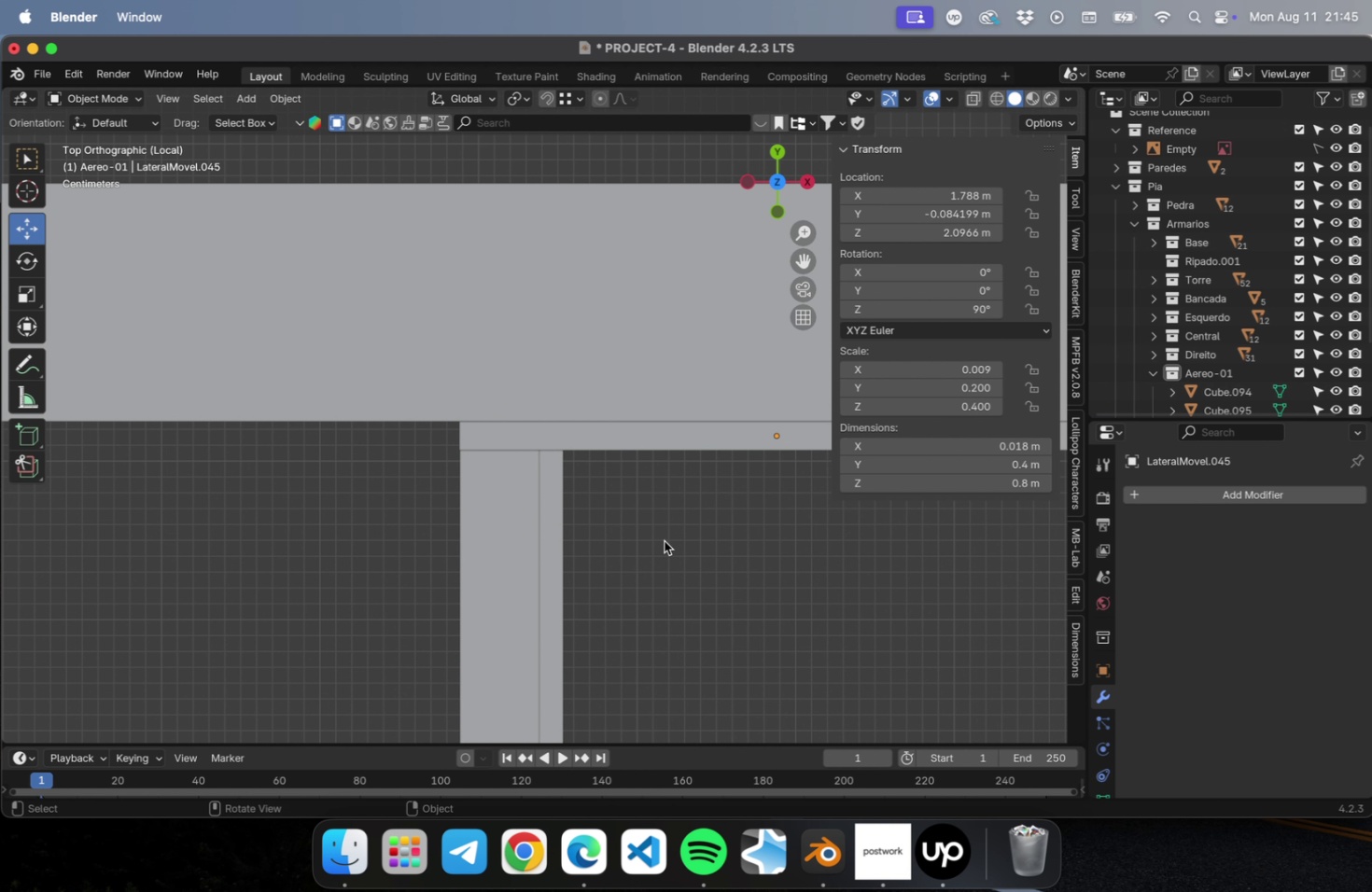 
scroll: coordinate [661, 543], scroll_direction: down, amount: 10.0
 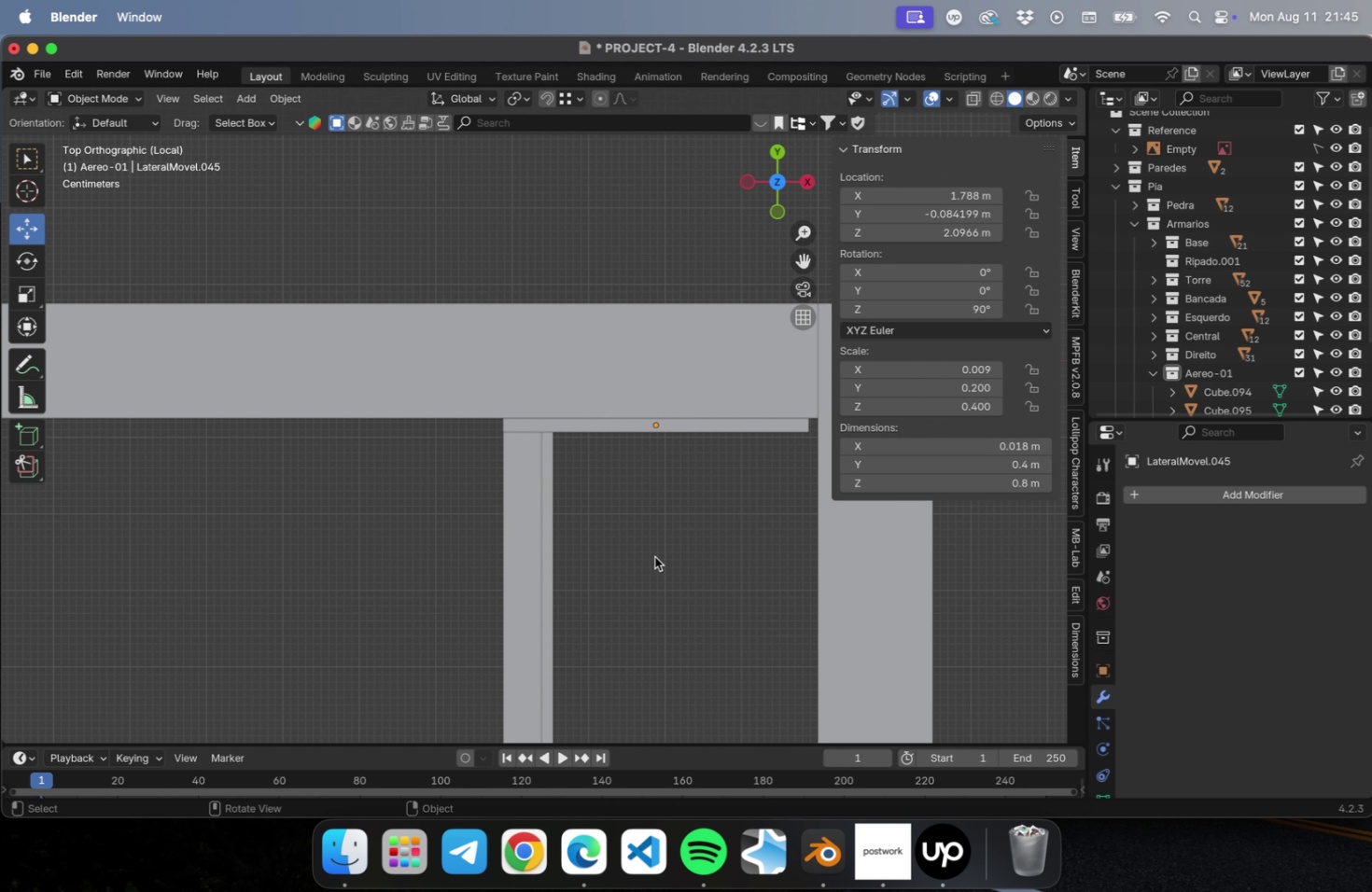 
key(Meta+CommandLeft)
 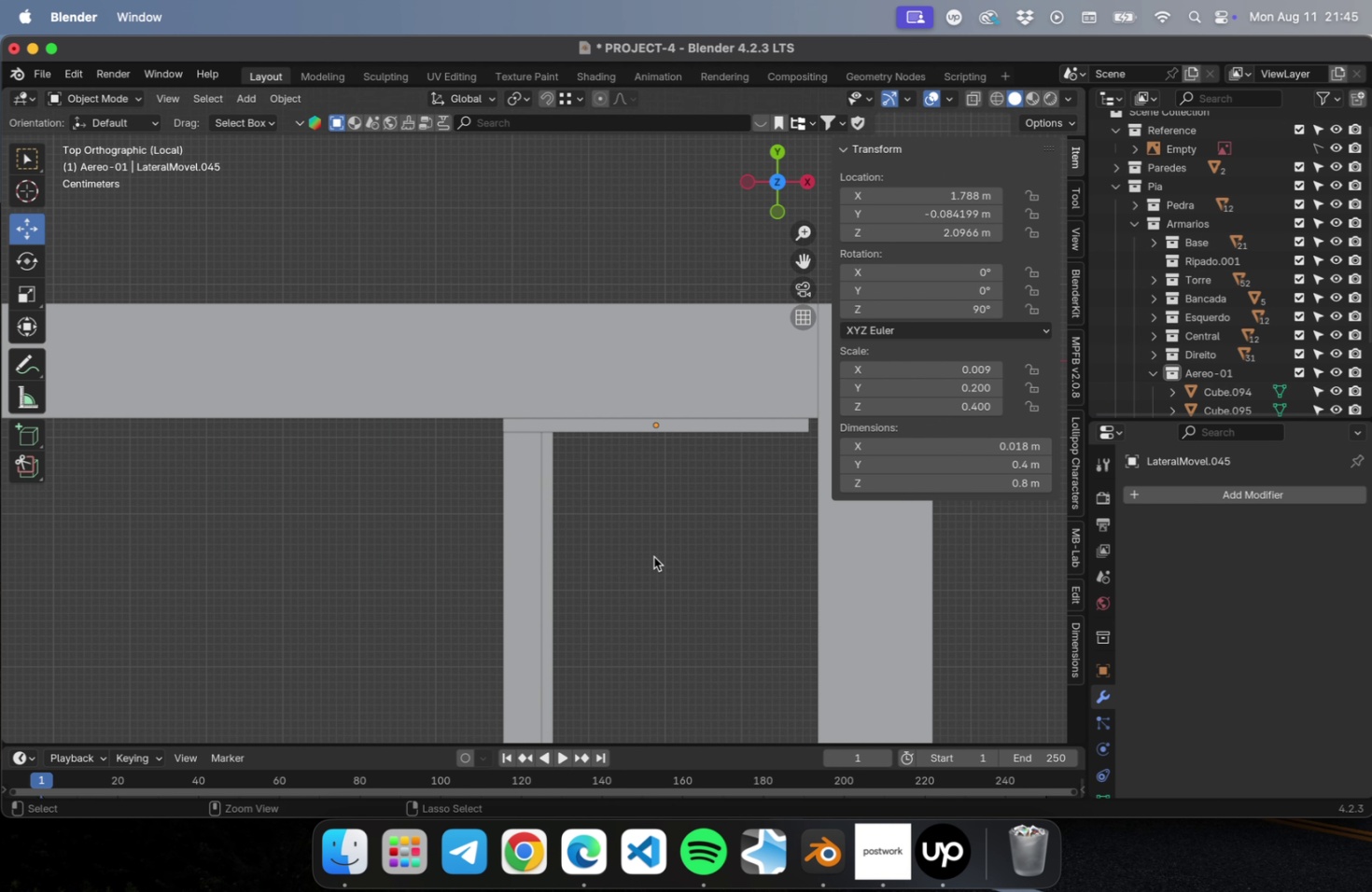 
key(Meta+S)
 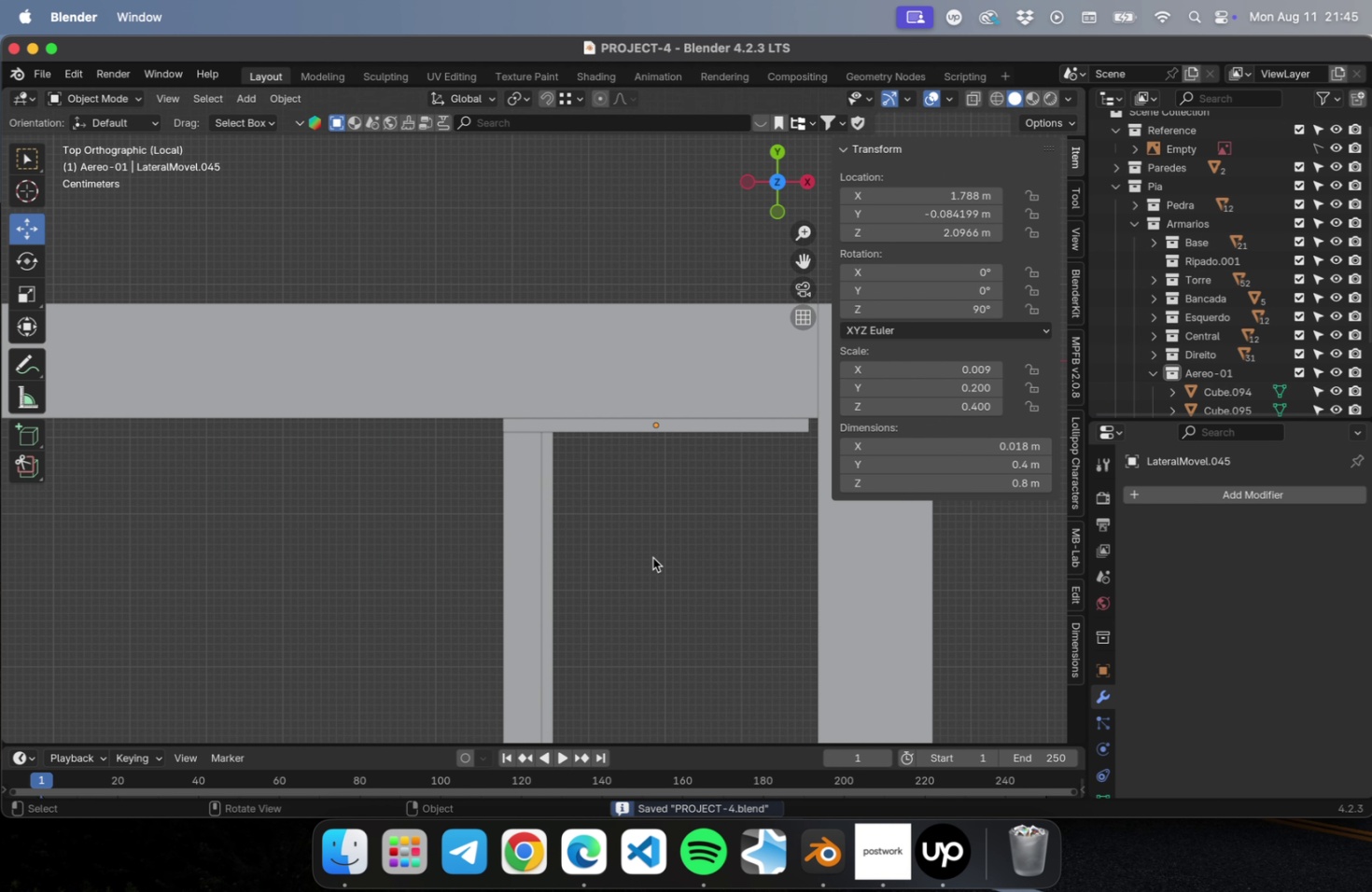 
scroll: coordinate [656, 524], scroll_direction: down, amount: 10.0
 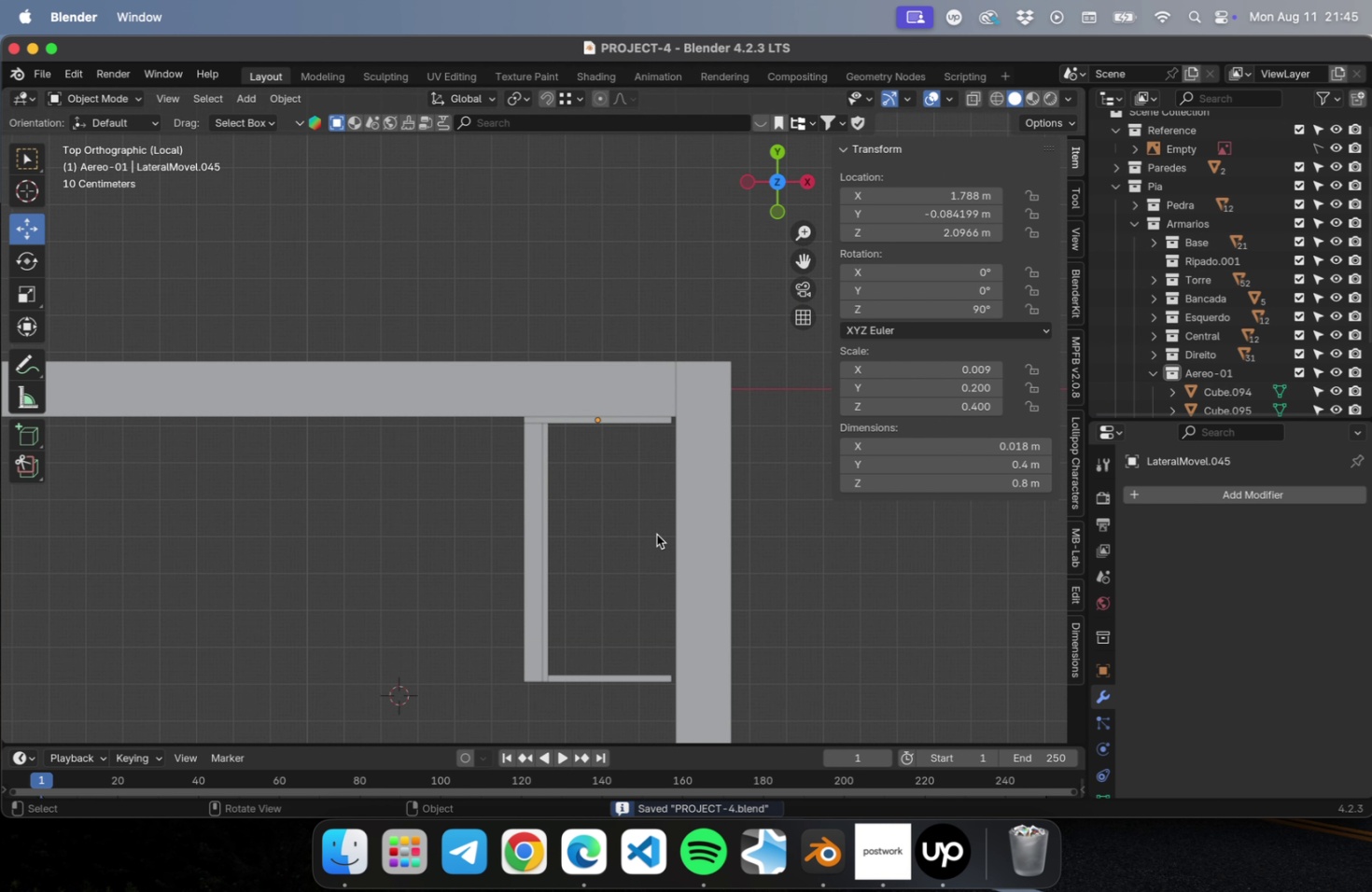 
key(Shift+ShiftLeft)
 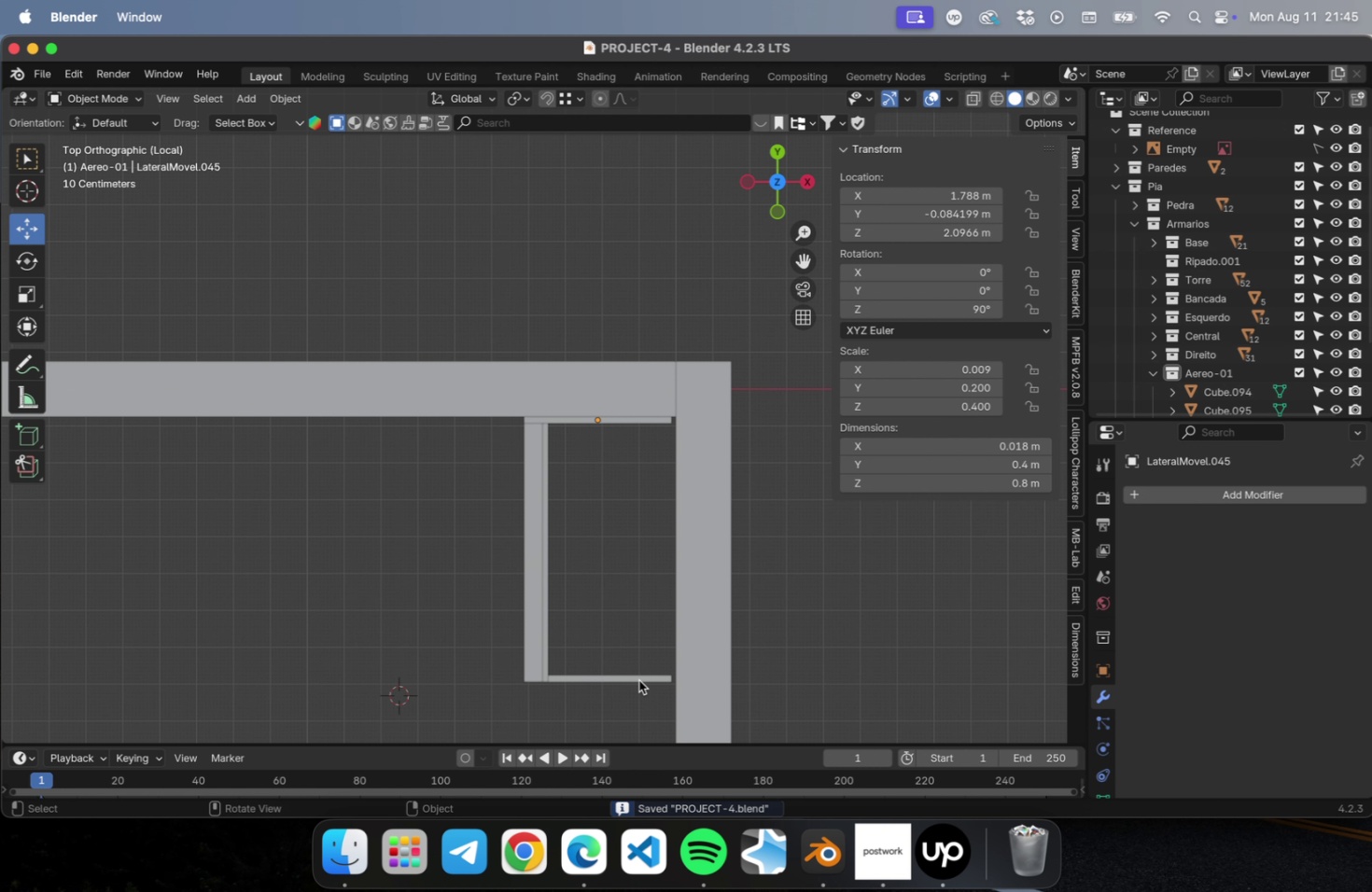 
left_click_drag(start_coordinate=[646, 692], to_coordinate=[507, 418])
 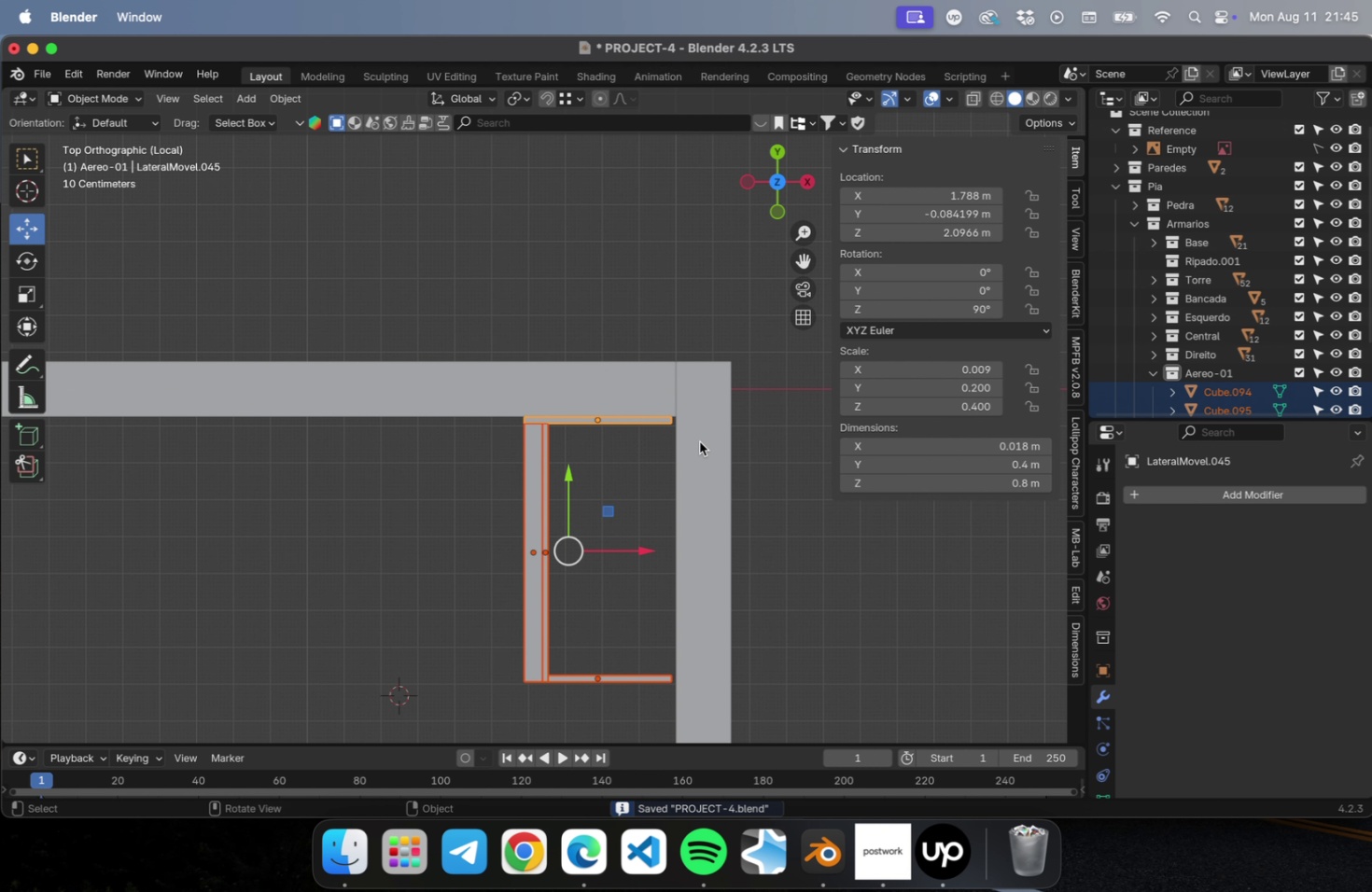 
scroll: coordinate [707, 438], scroll_direction: up, amount: 15.0
 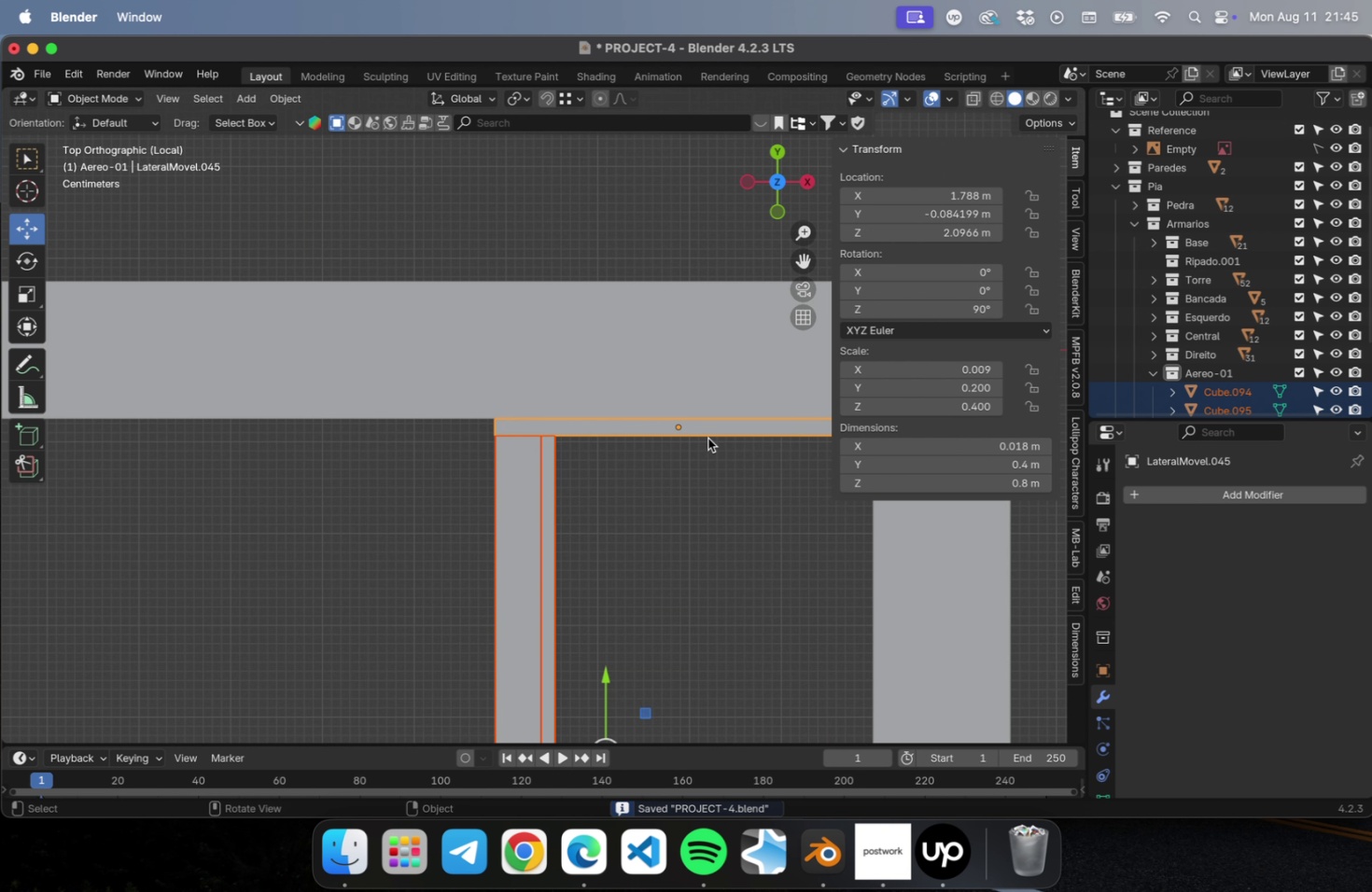 
hold_key(key=ShiftLeft, duration=0.51)
 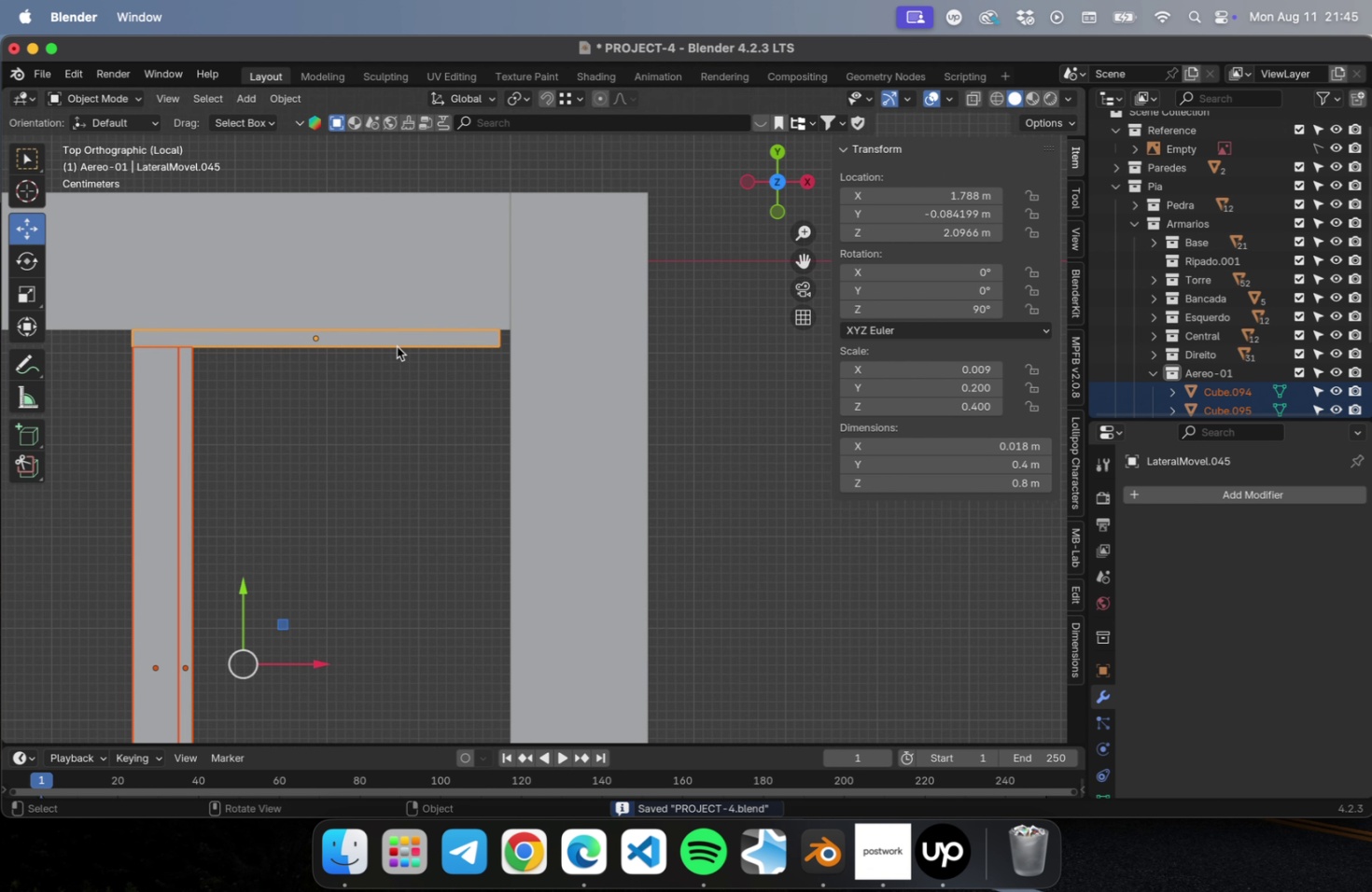 
scroll: coordinate [400, 344], scroll_direction: up, amount: 4.0
 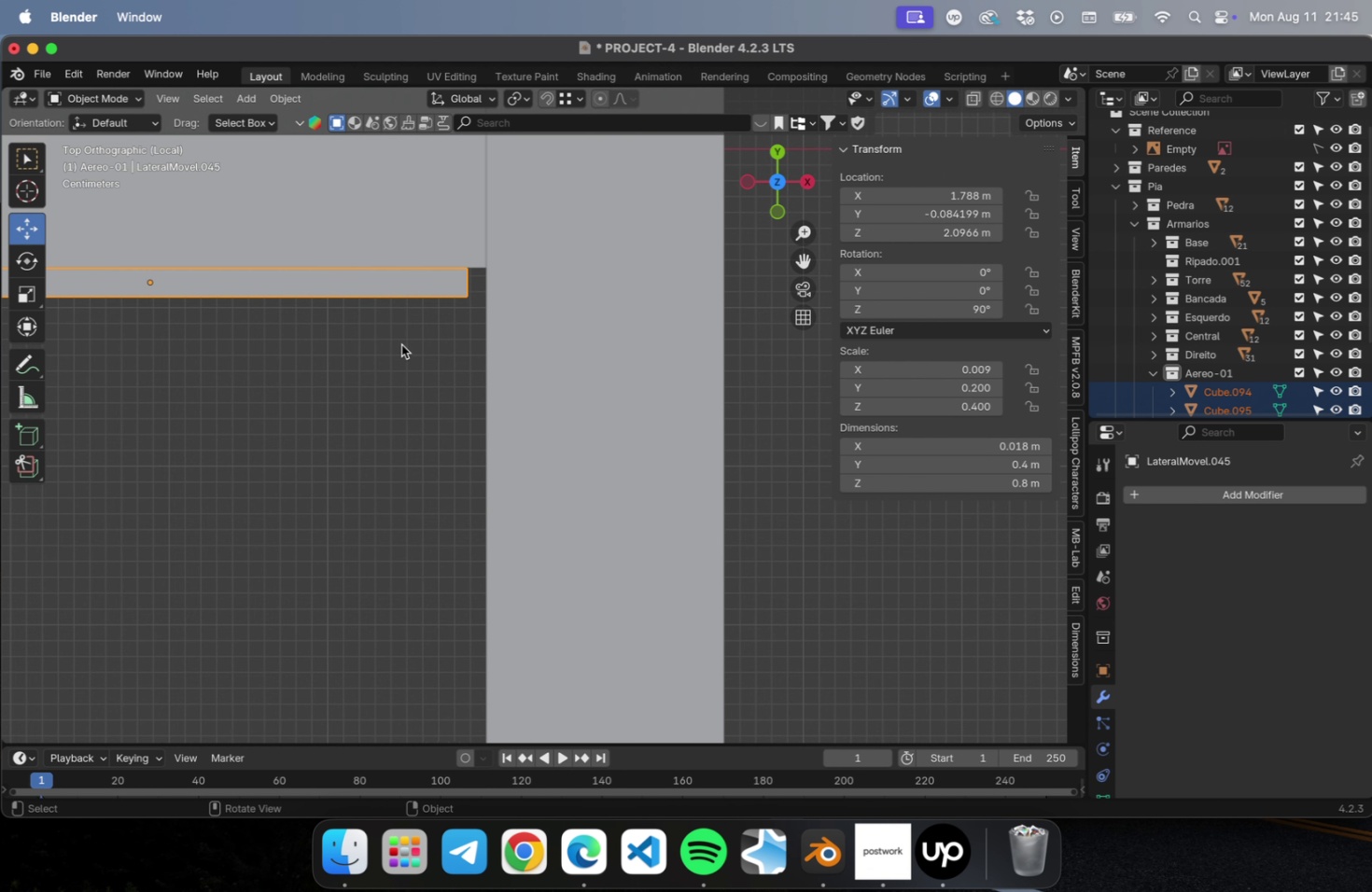 
scroll: coordinate [407, 344], scroll_direction: down, amount: 22.0
 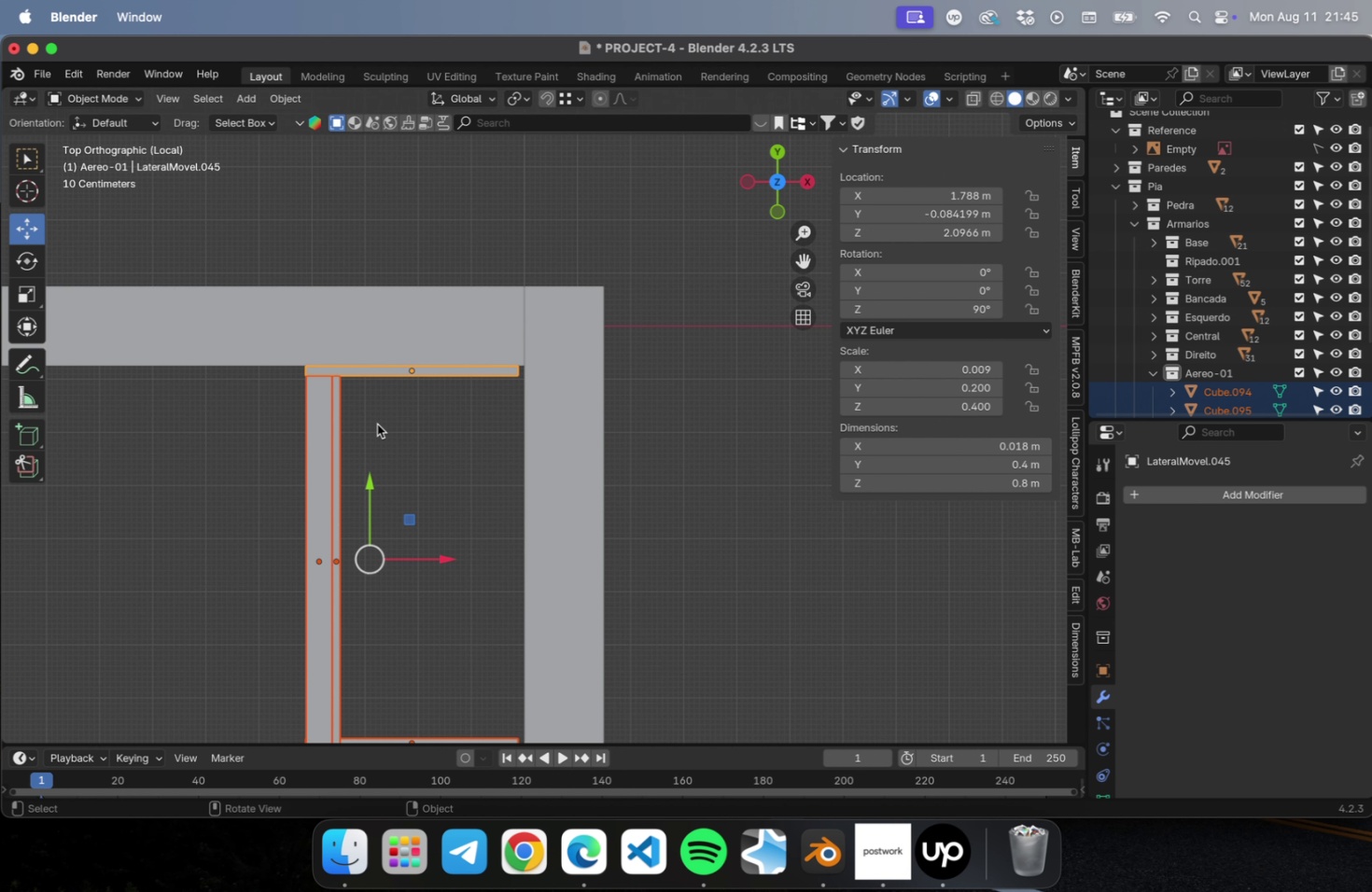 
left_click([377, 424])
 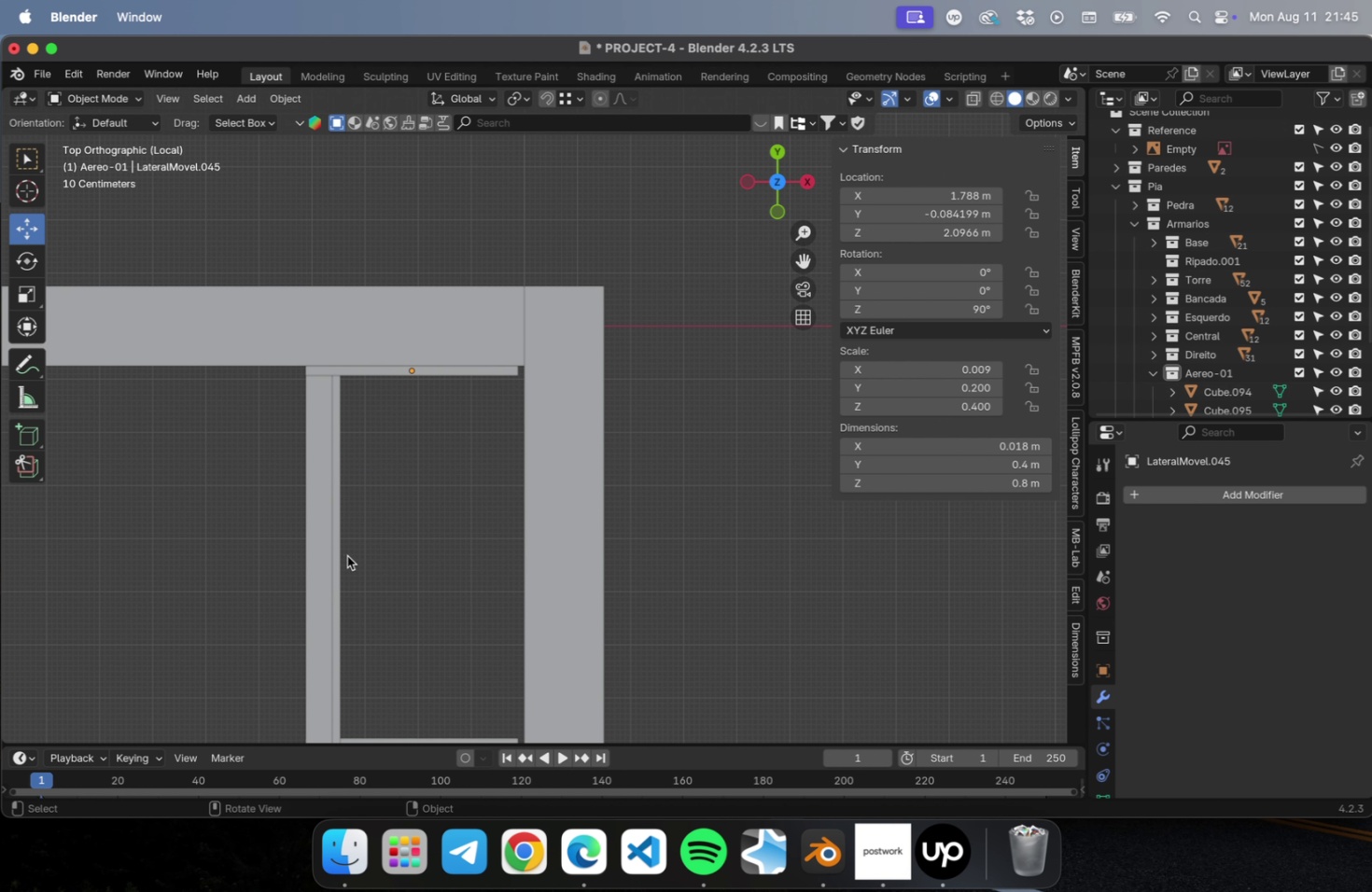 
left_click([340, 553])
 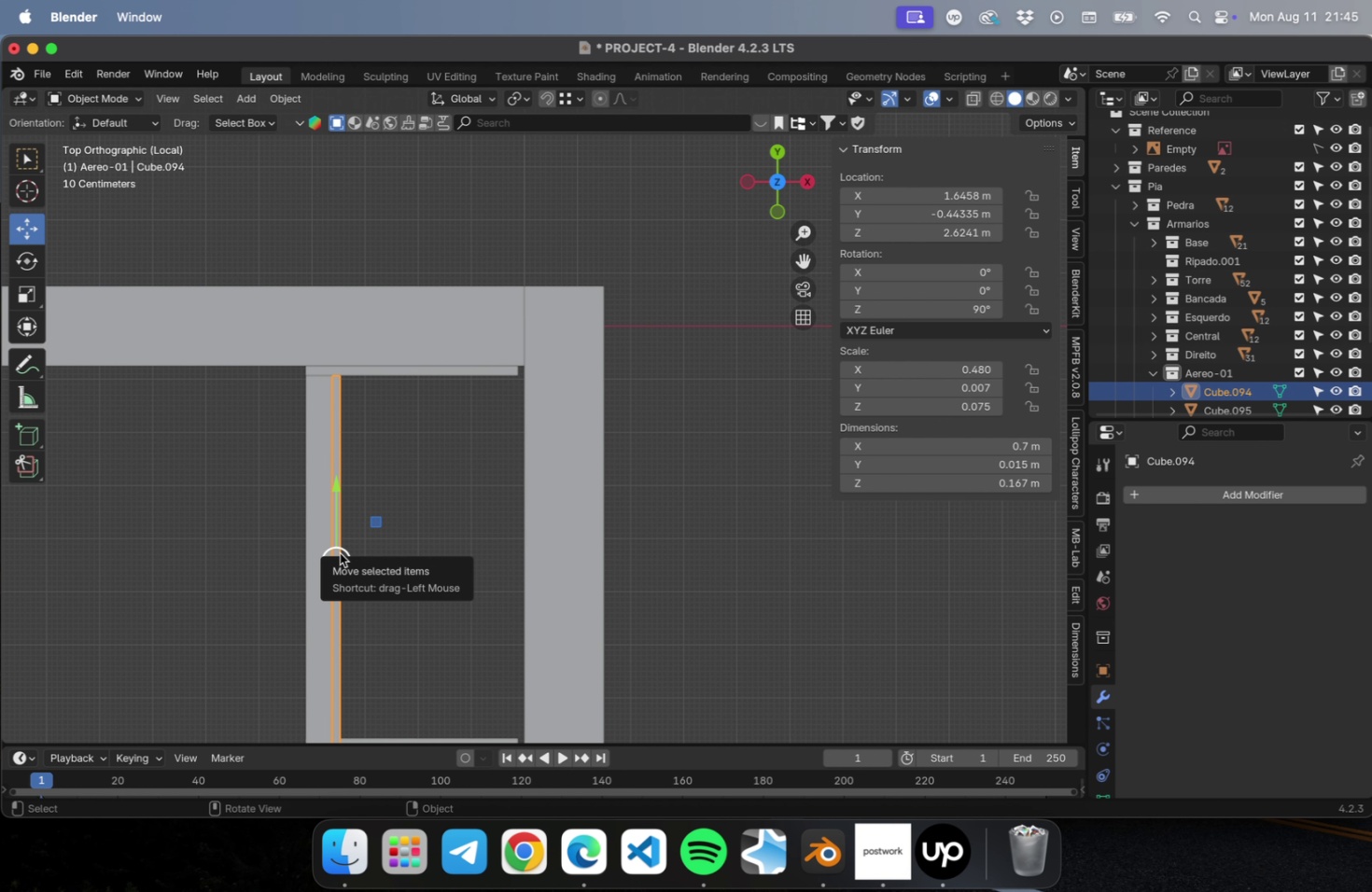 
type(Dx)
 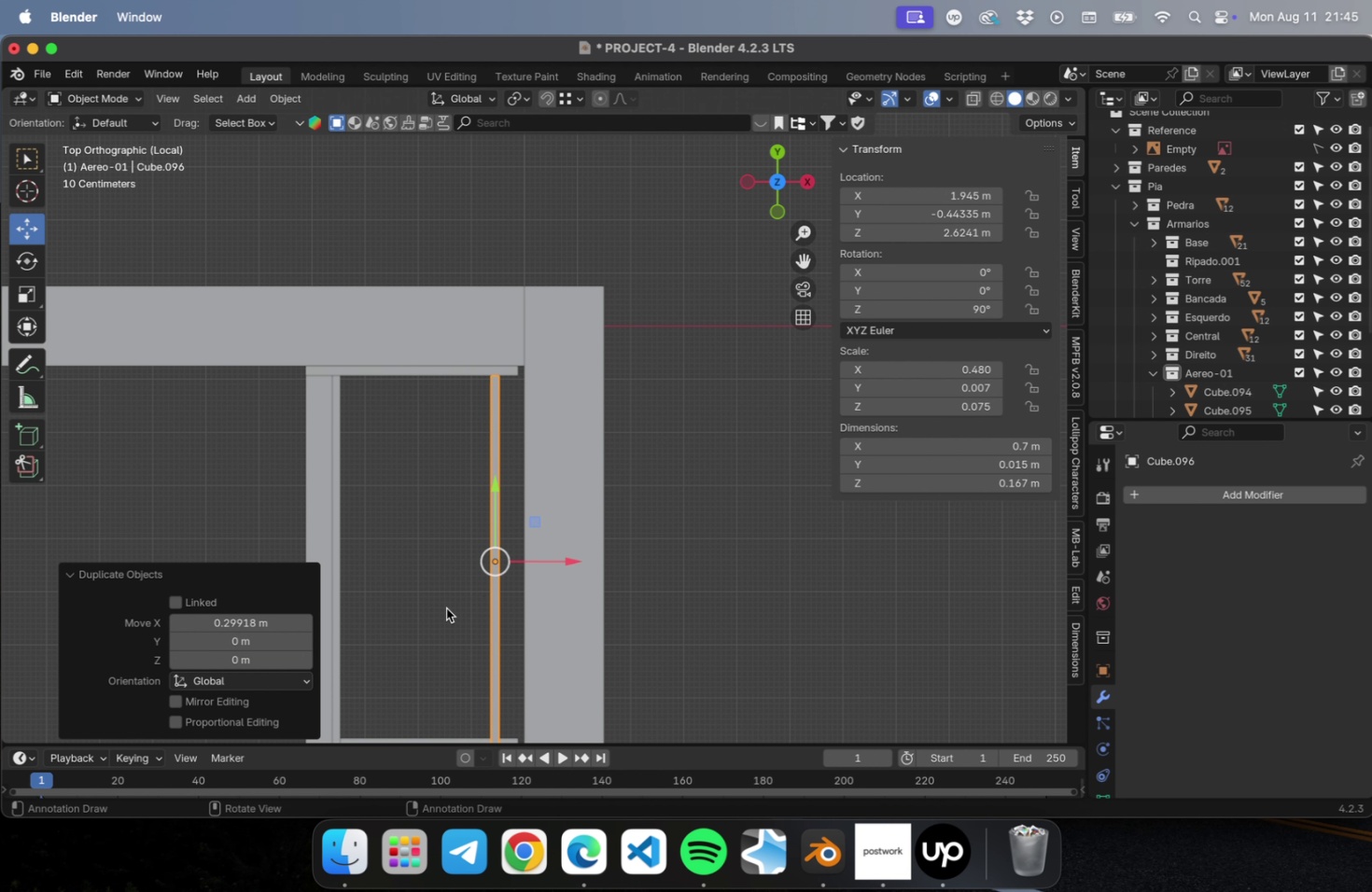 
key(Meta+S)
 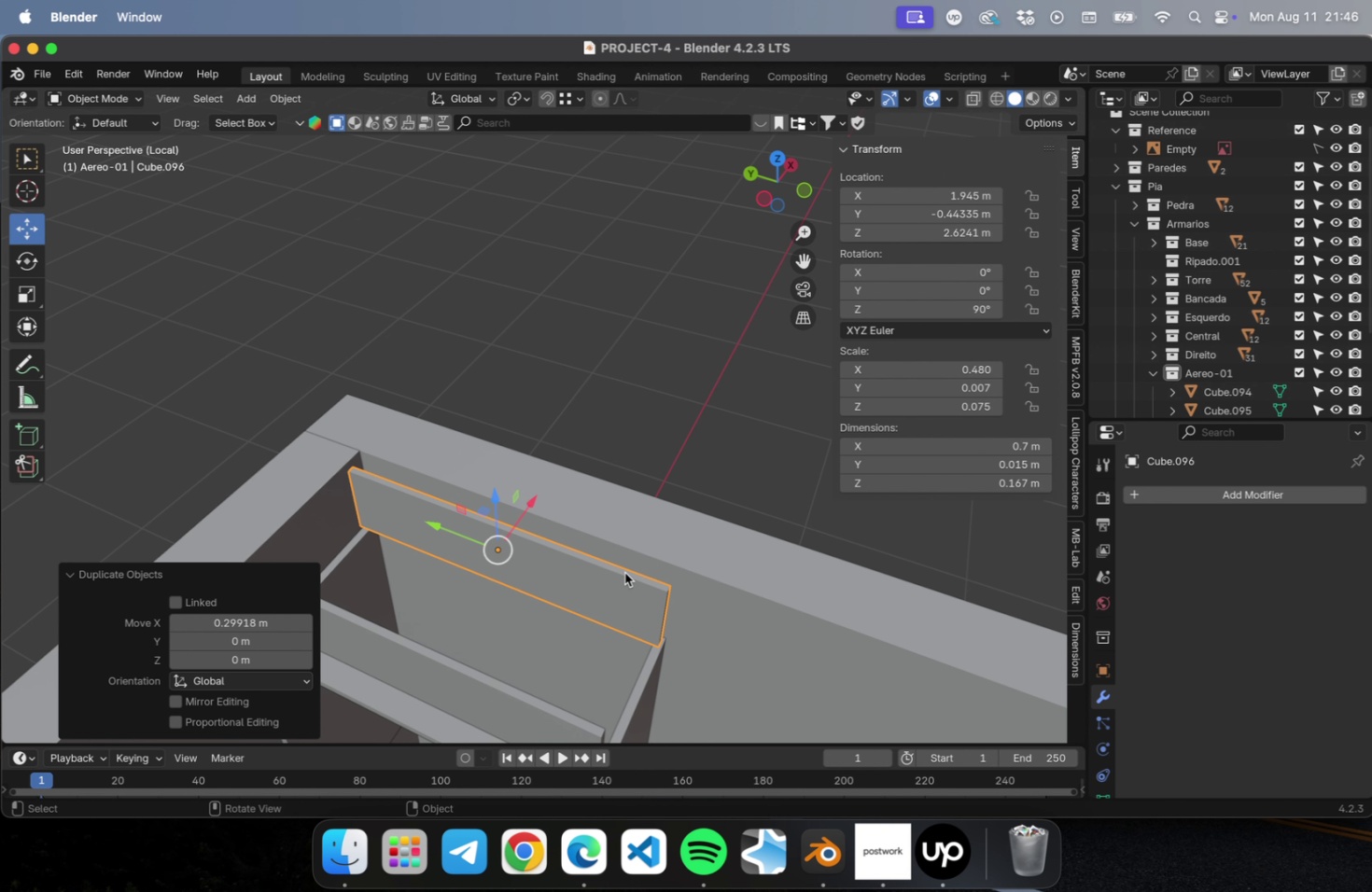 
wait(6.89)
 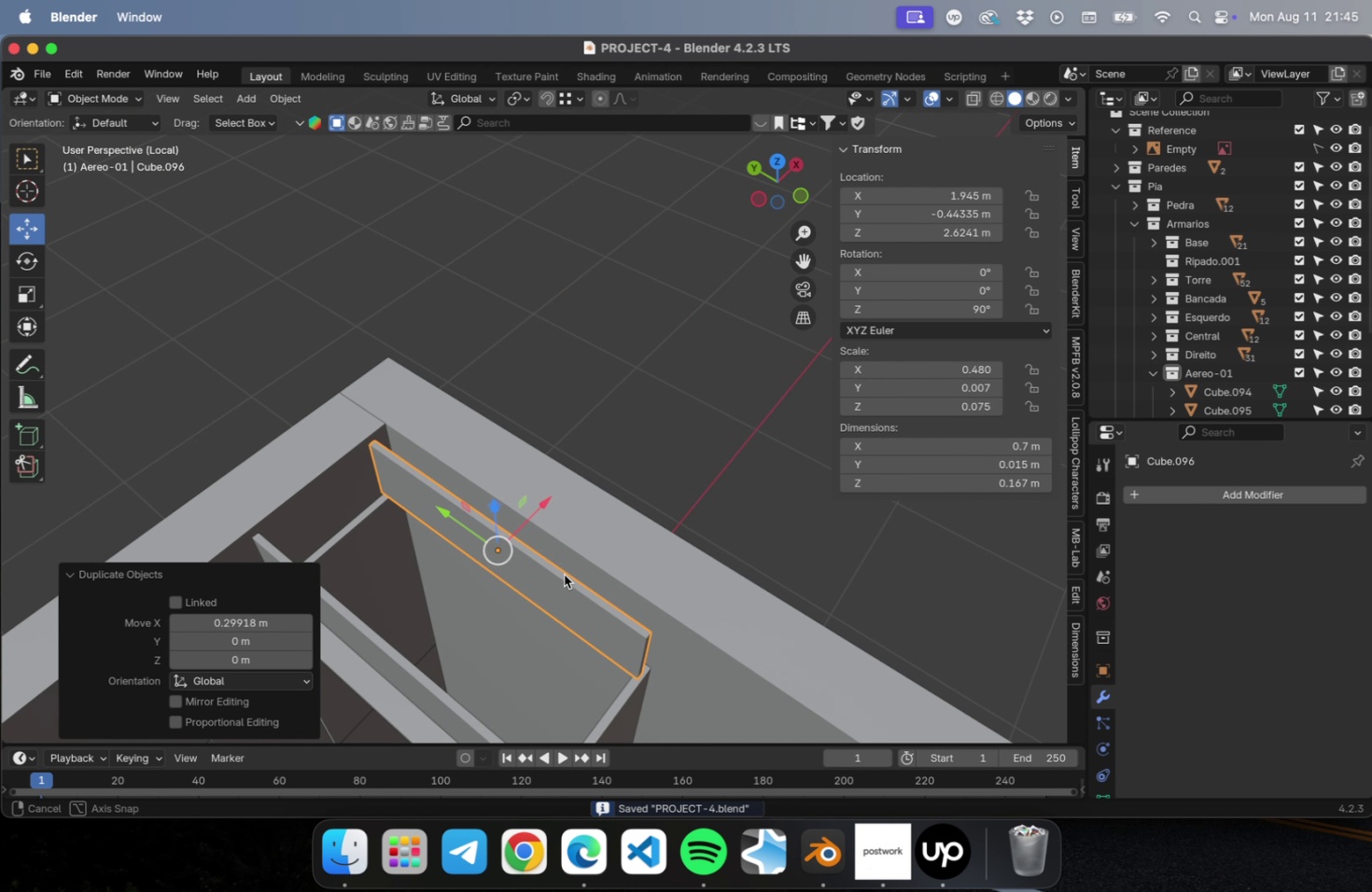 
scroll: coordinate [624, 579], scroll_direction: down, amount: 2.0
 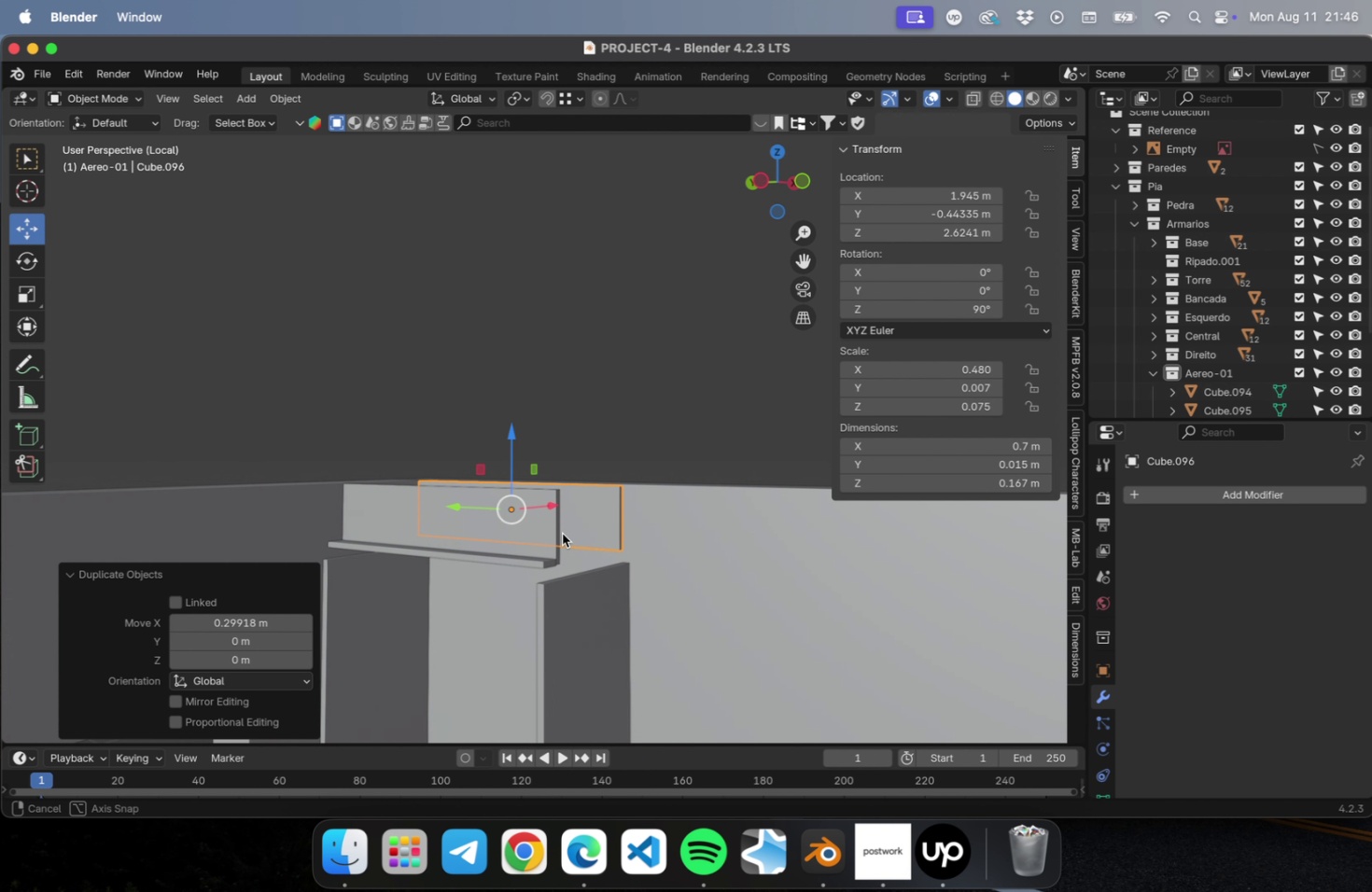 
wait(7.89)
 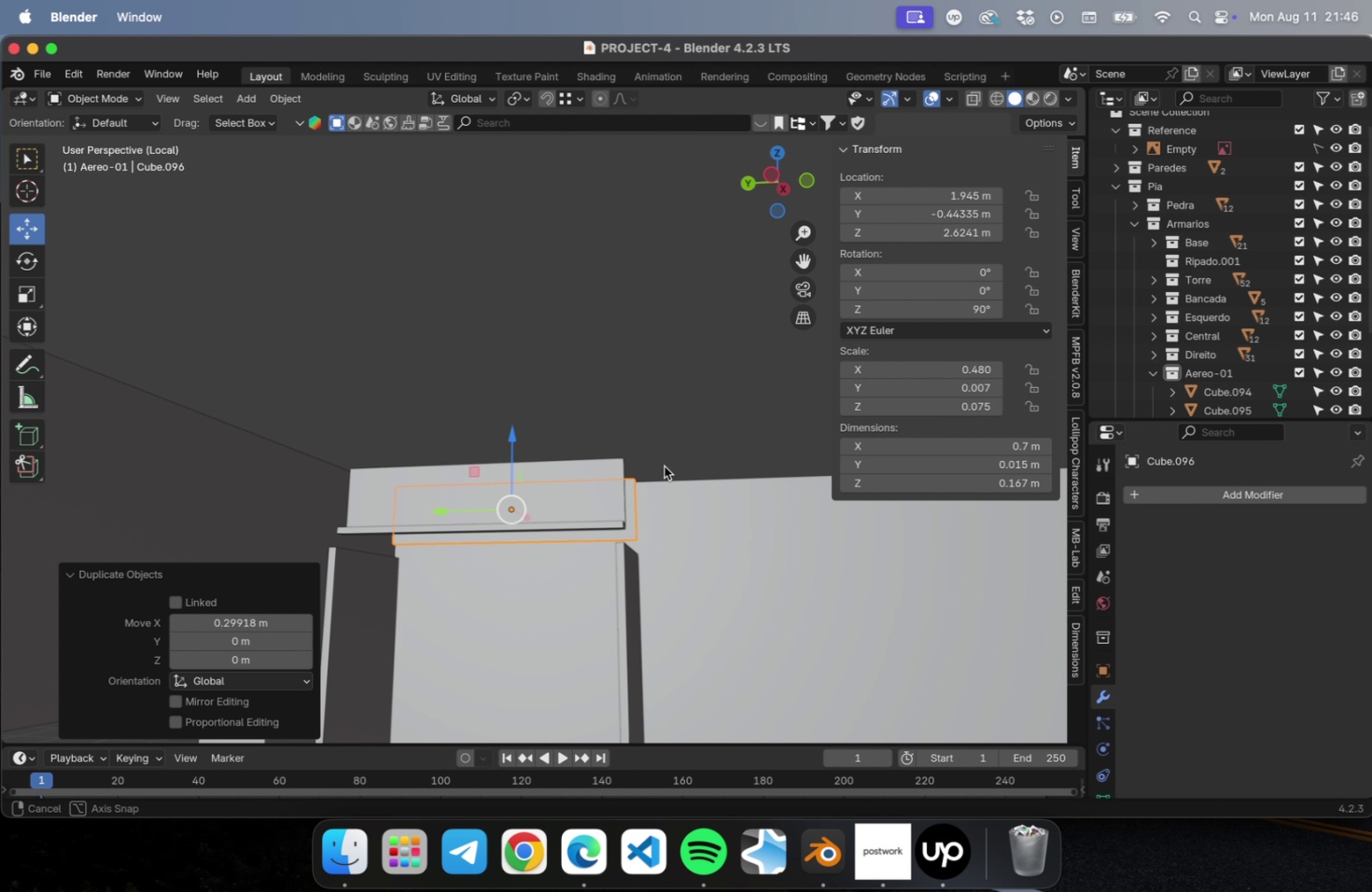 
left_click([984, 456])
 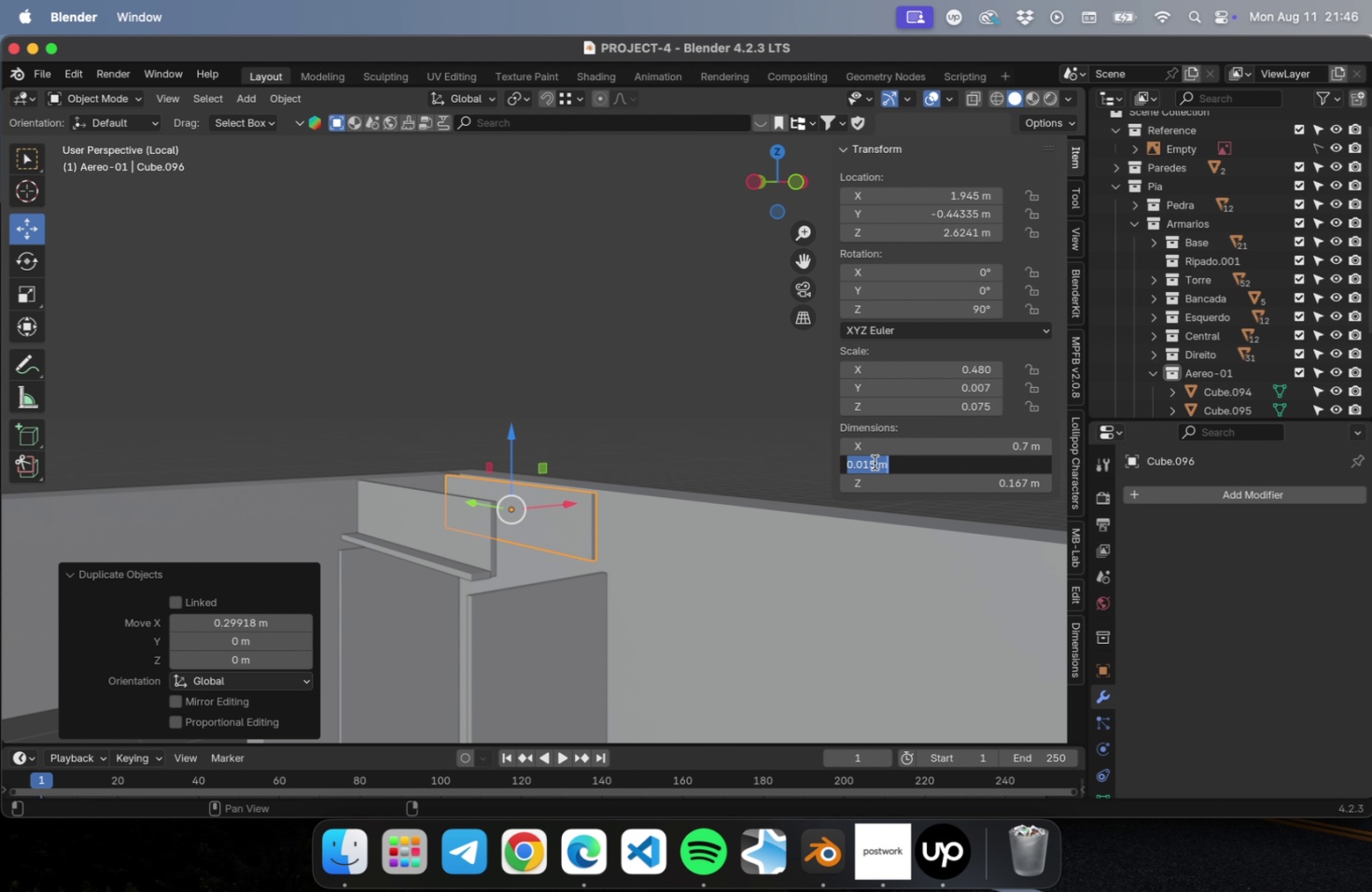 
left_click([873, 462])
 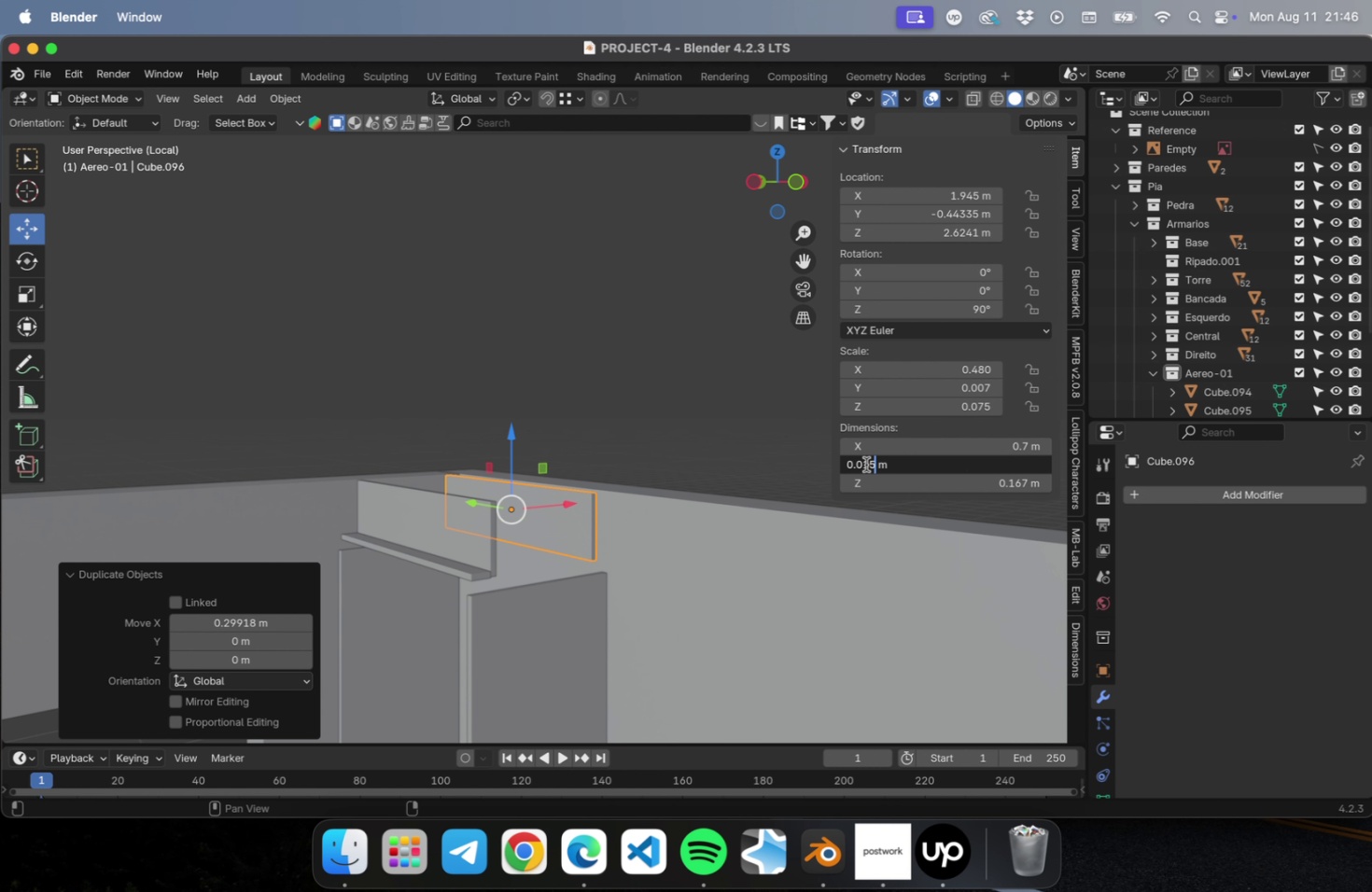 
left_click_drag(start_coordinate=[865, 464], to_coordinate=[918, 463])
 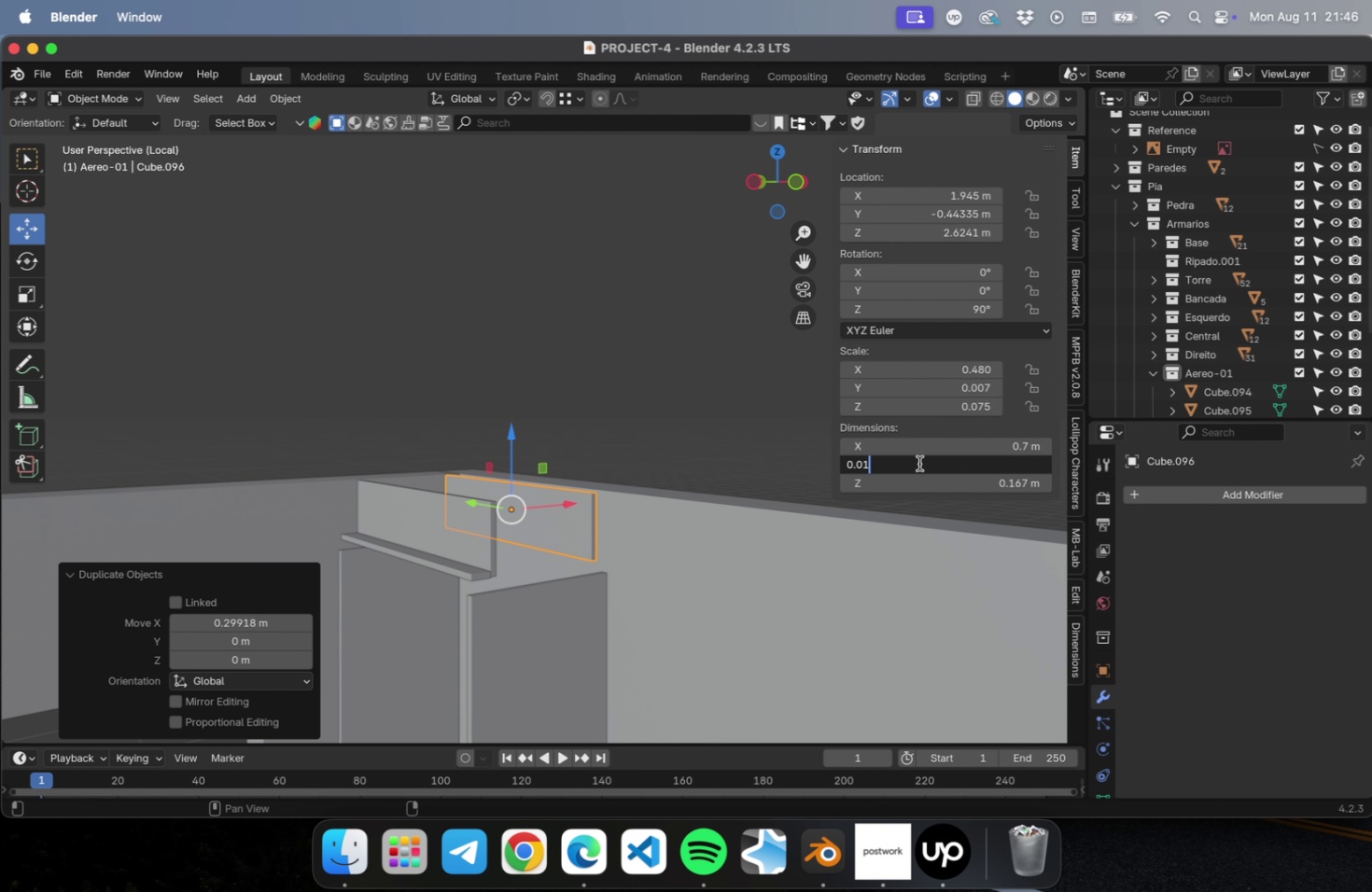 
key(Backspace)
key(Backspace)
type(06)
 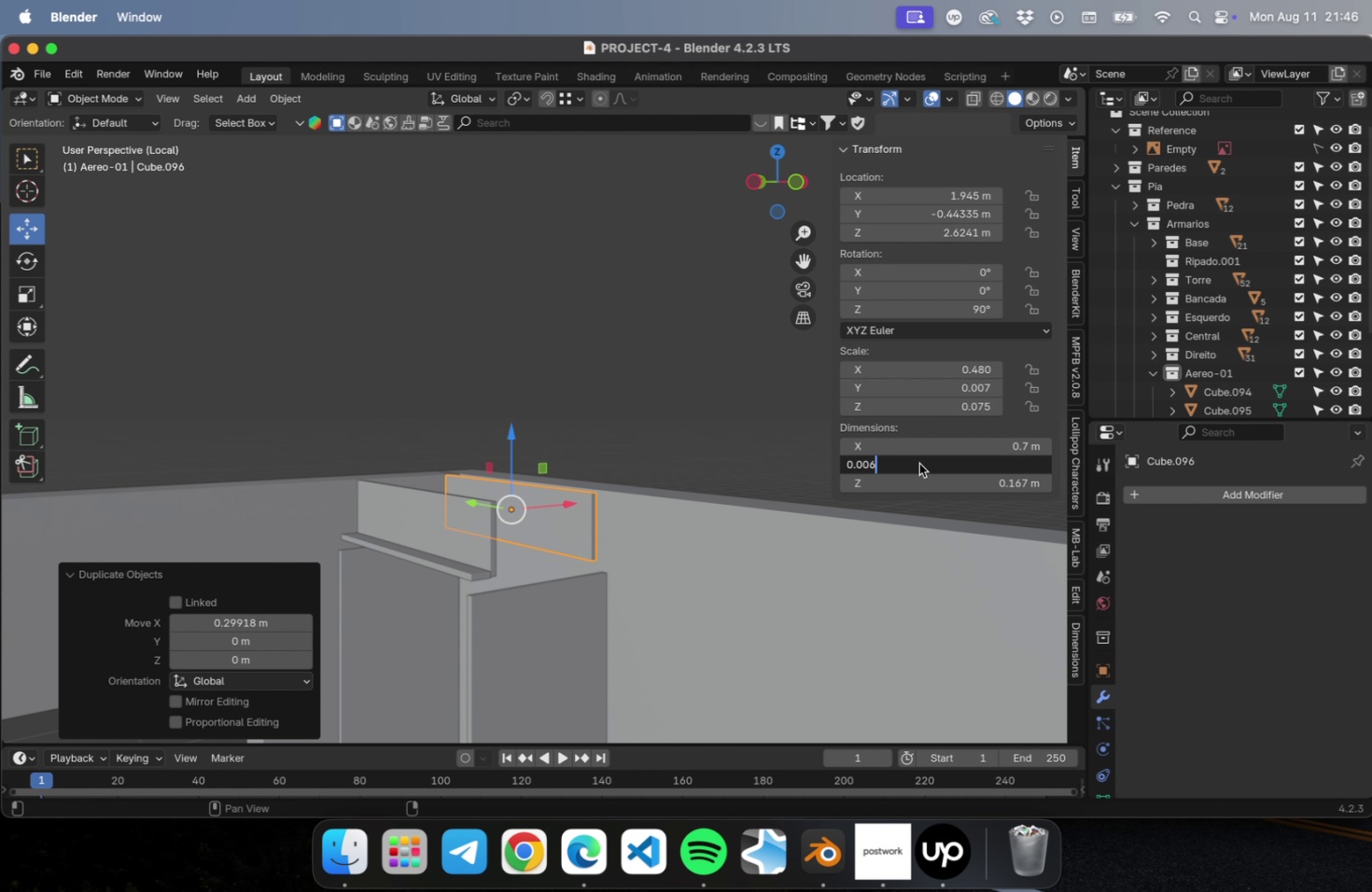 
key(Enter)
 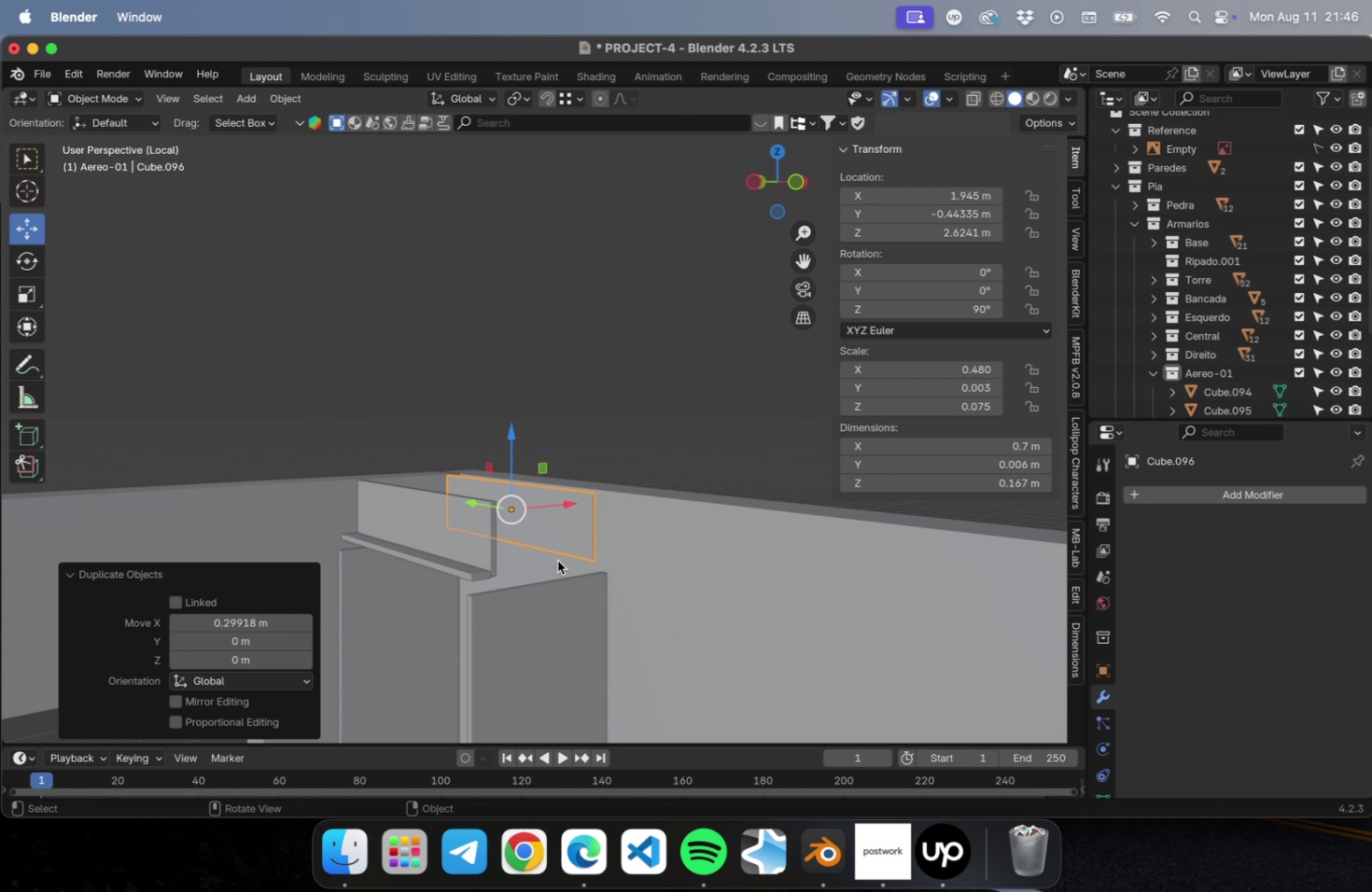 
left_click([544, 594])
 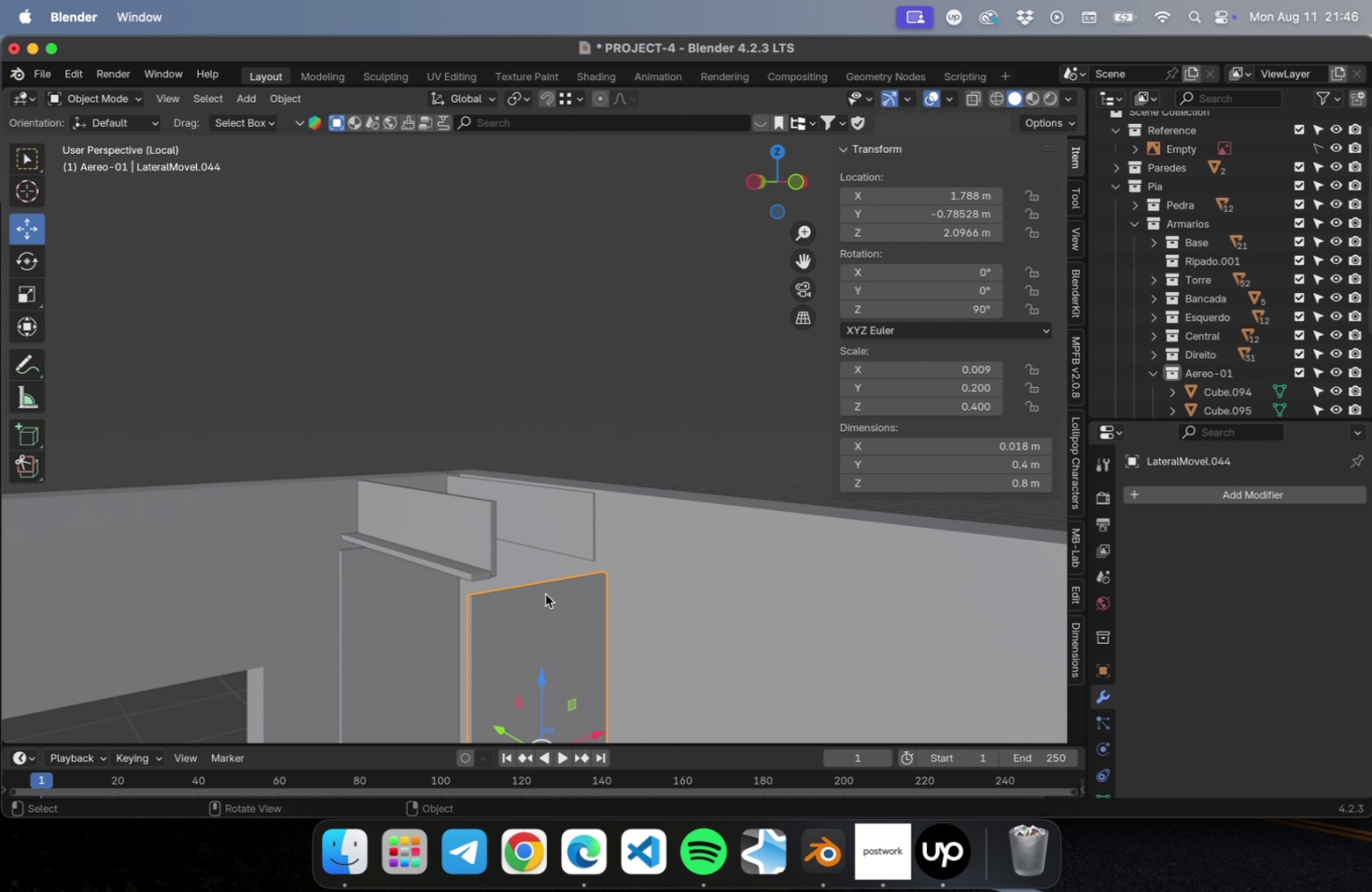 
scroll: coordinate [707, 554], scroll_direction: down, amount: 26.0
 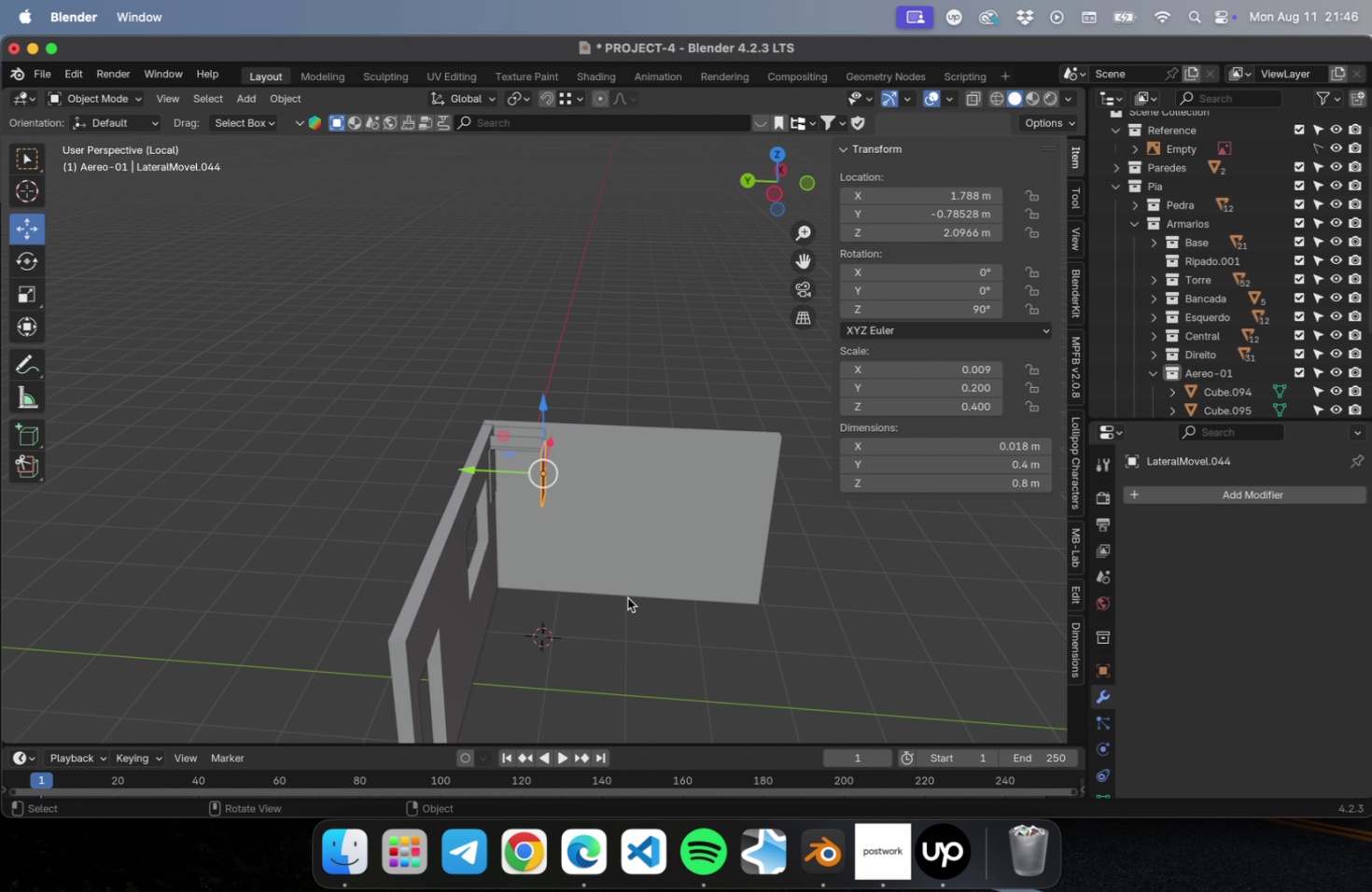 
scroll: coordinate [502, 423], scroll_direction: up, amount: 23.0
 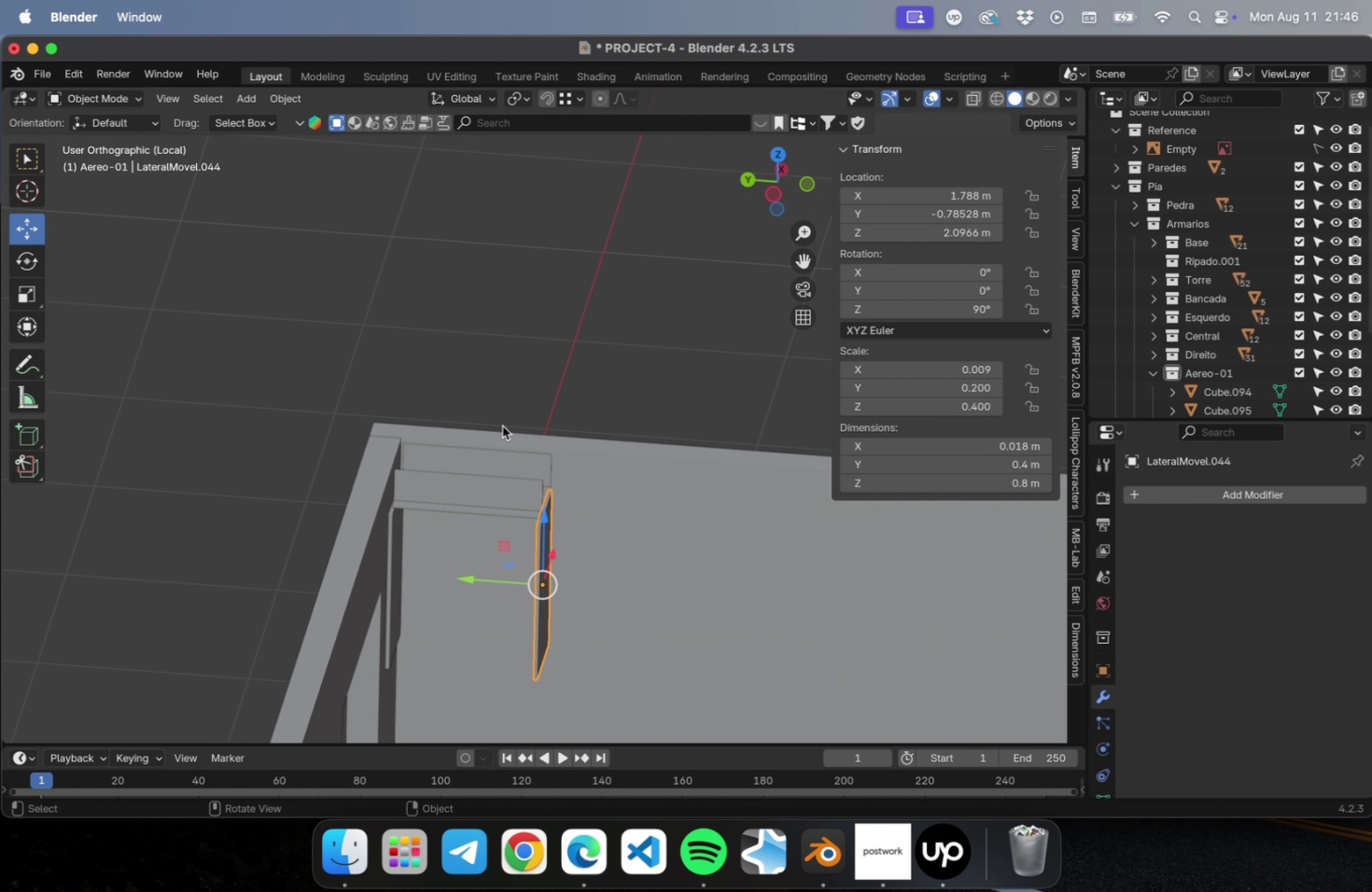 
key(NumLock)
 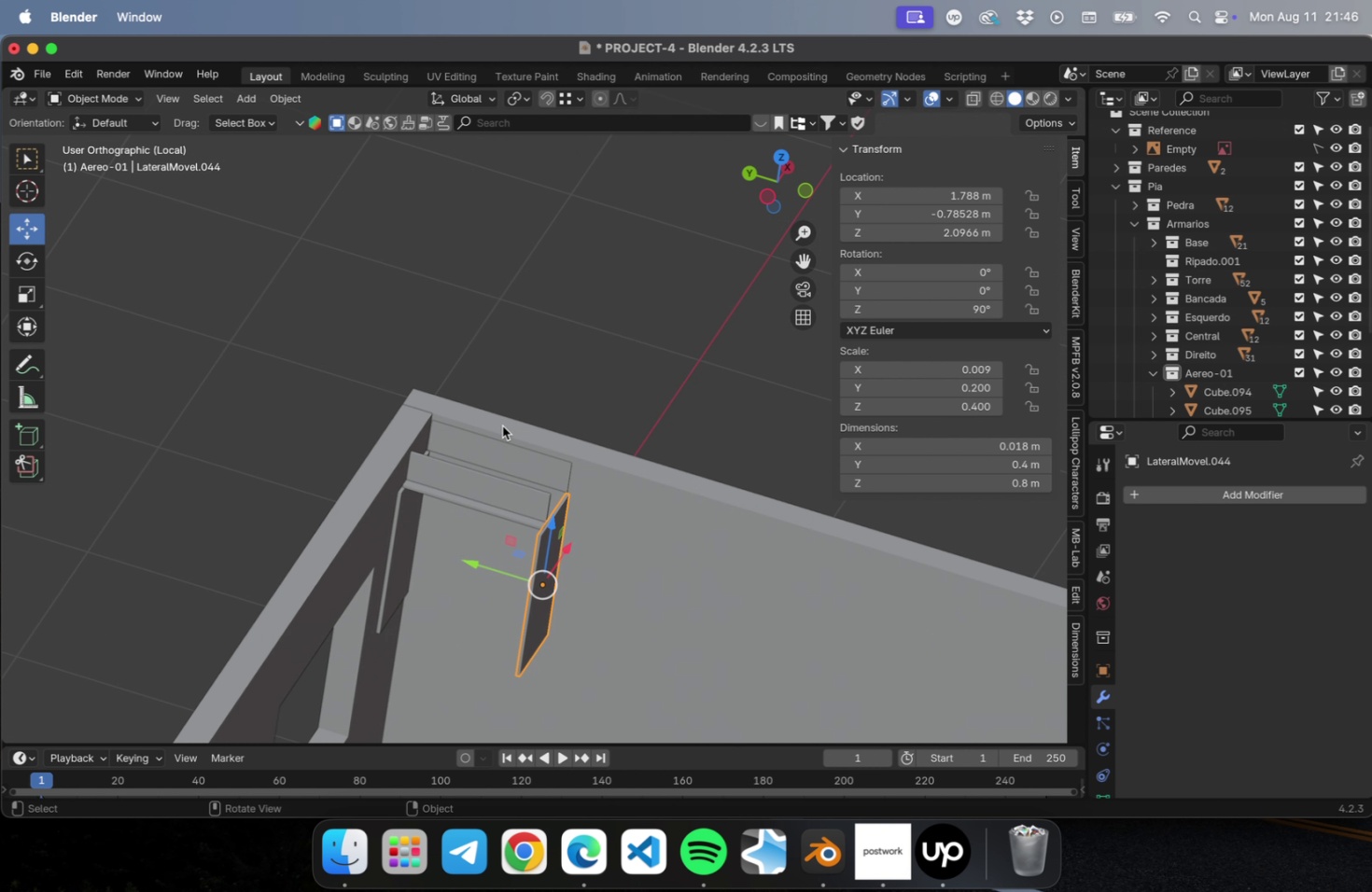 
key(Numpad7)
 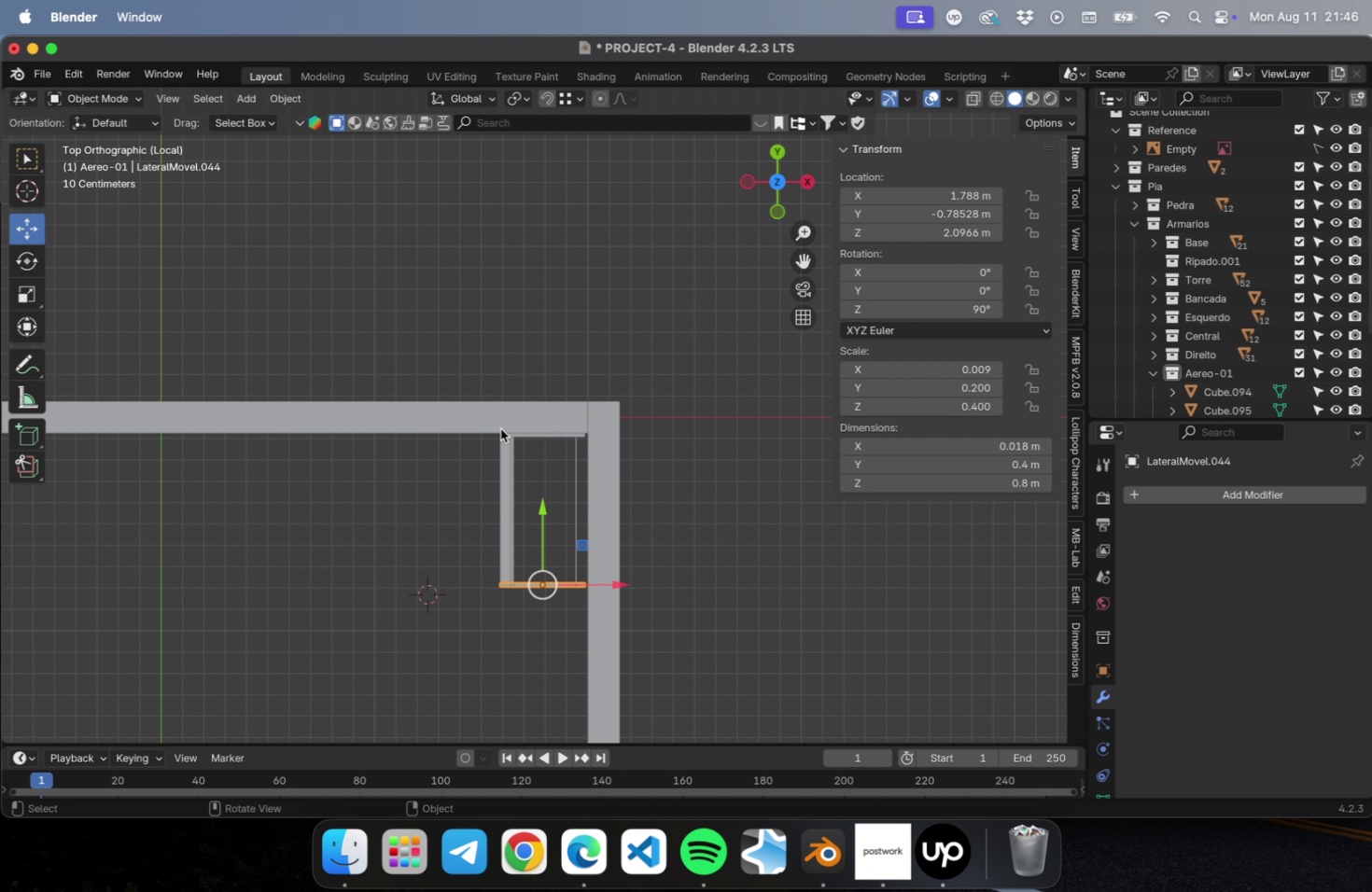 
scroll: coordinate [582, 495], scroll_direction: up, amount: 14.0
 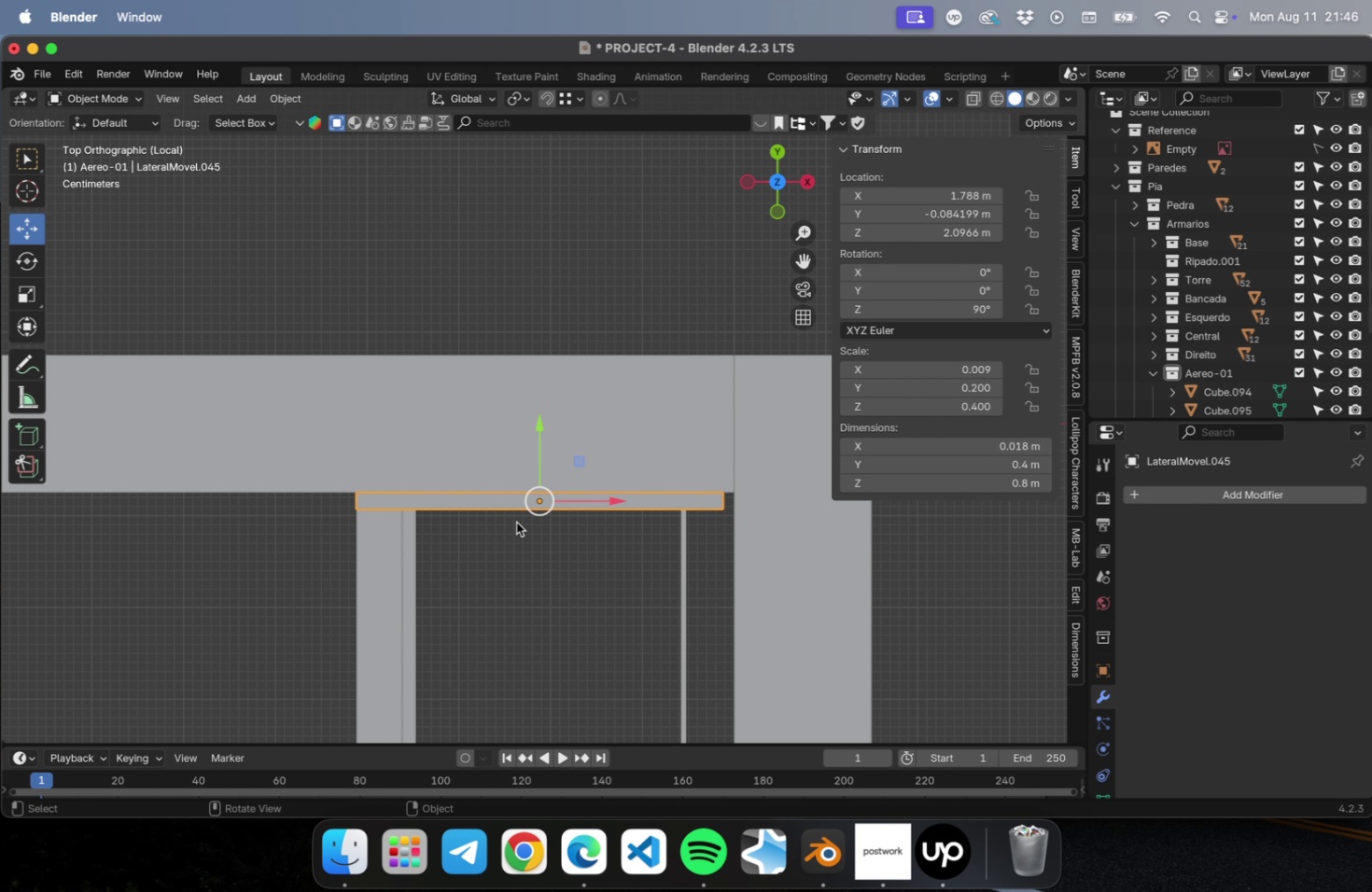 
scroll: coordinate [512, 514], scroll_direction: down, amount: 22.0
 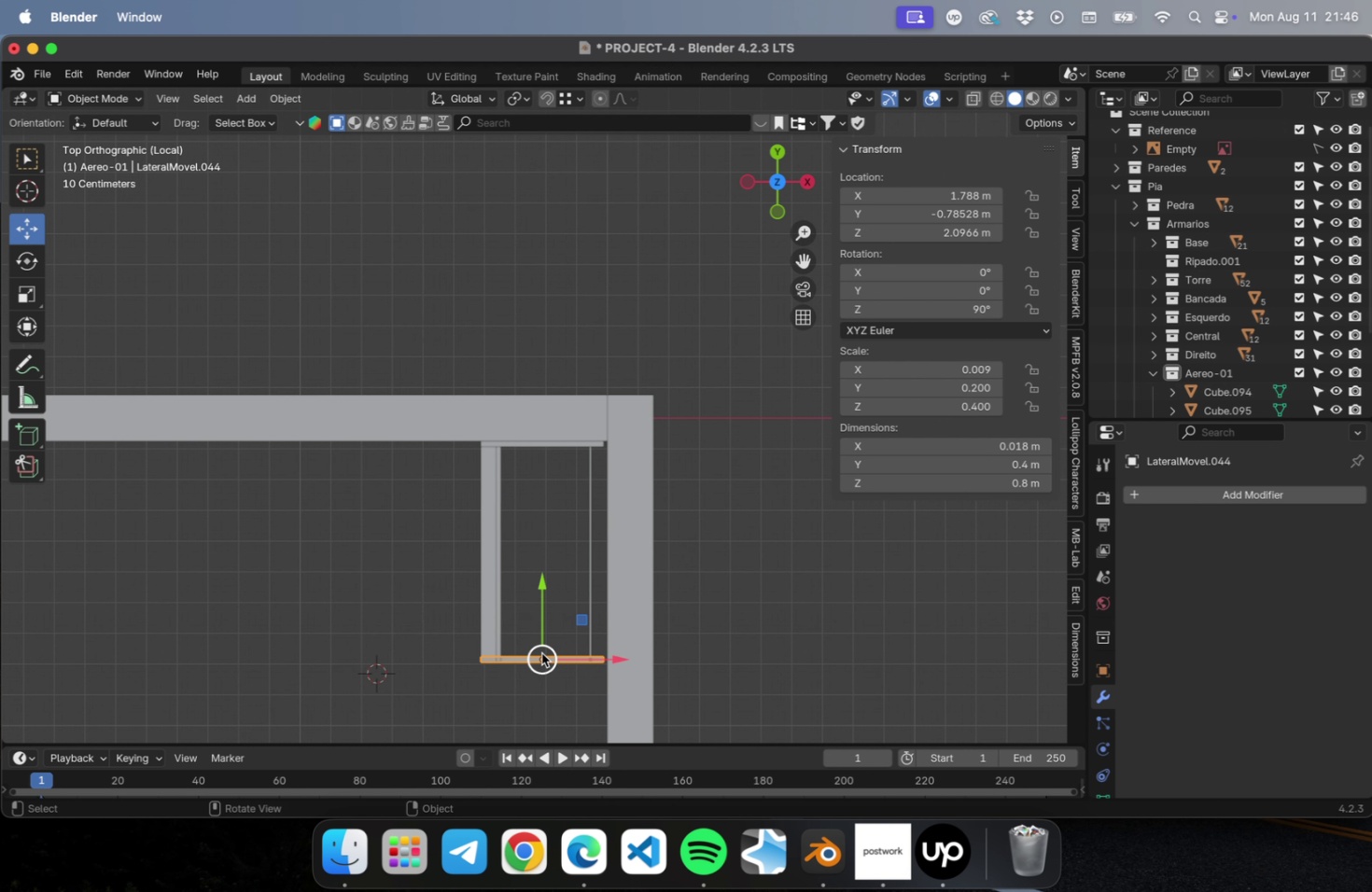 
key(NumLock)
 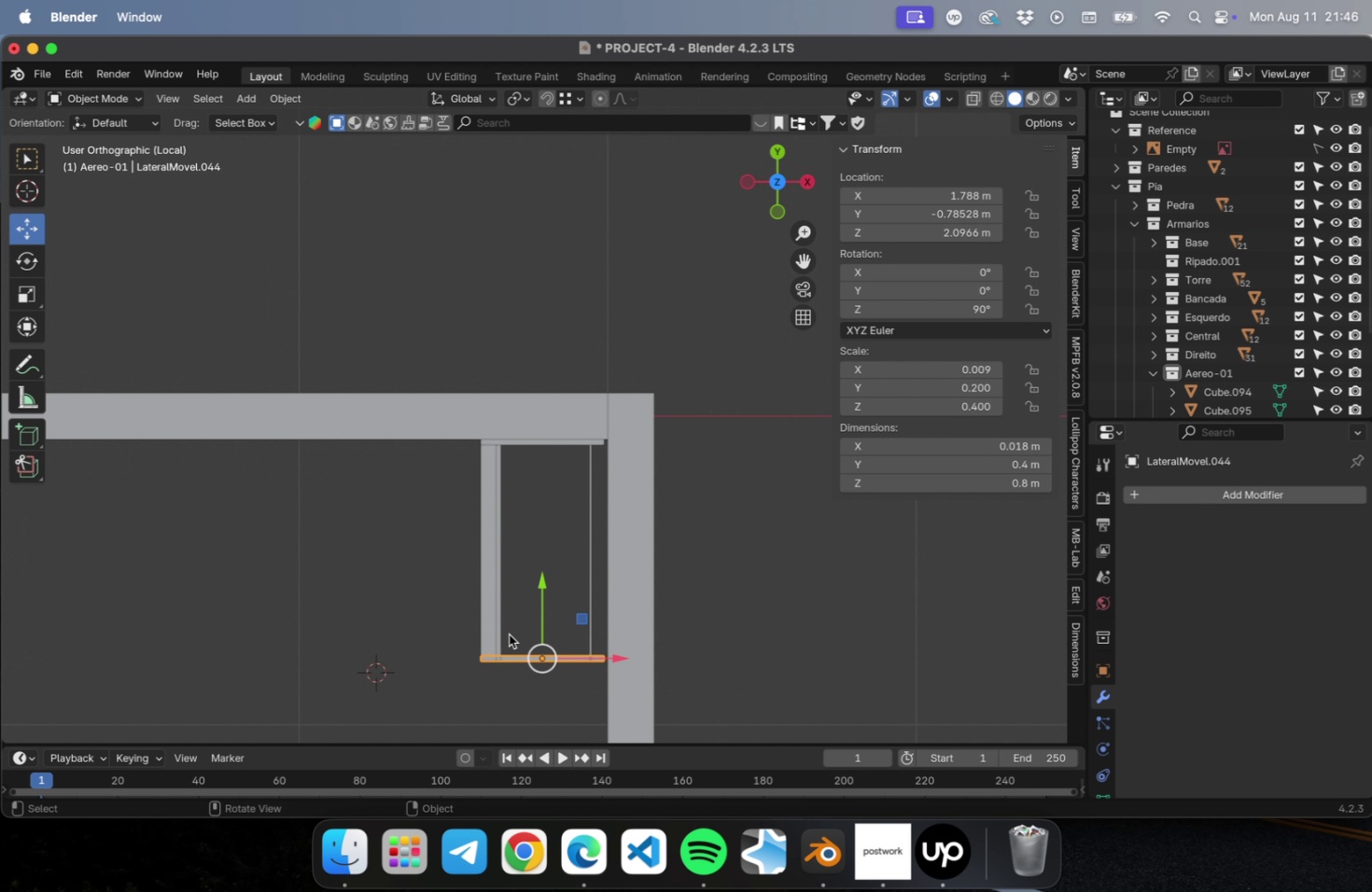 
key(NumpadDecimal)
 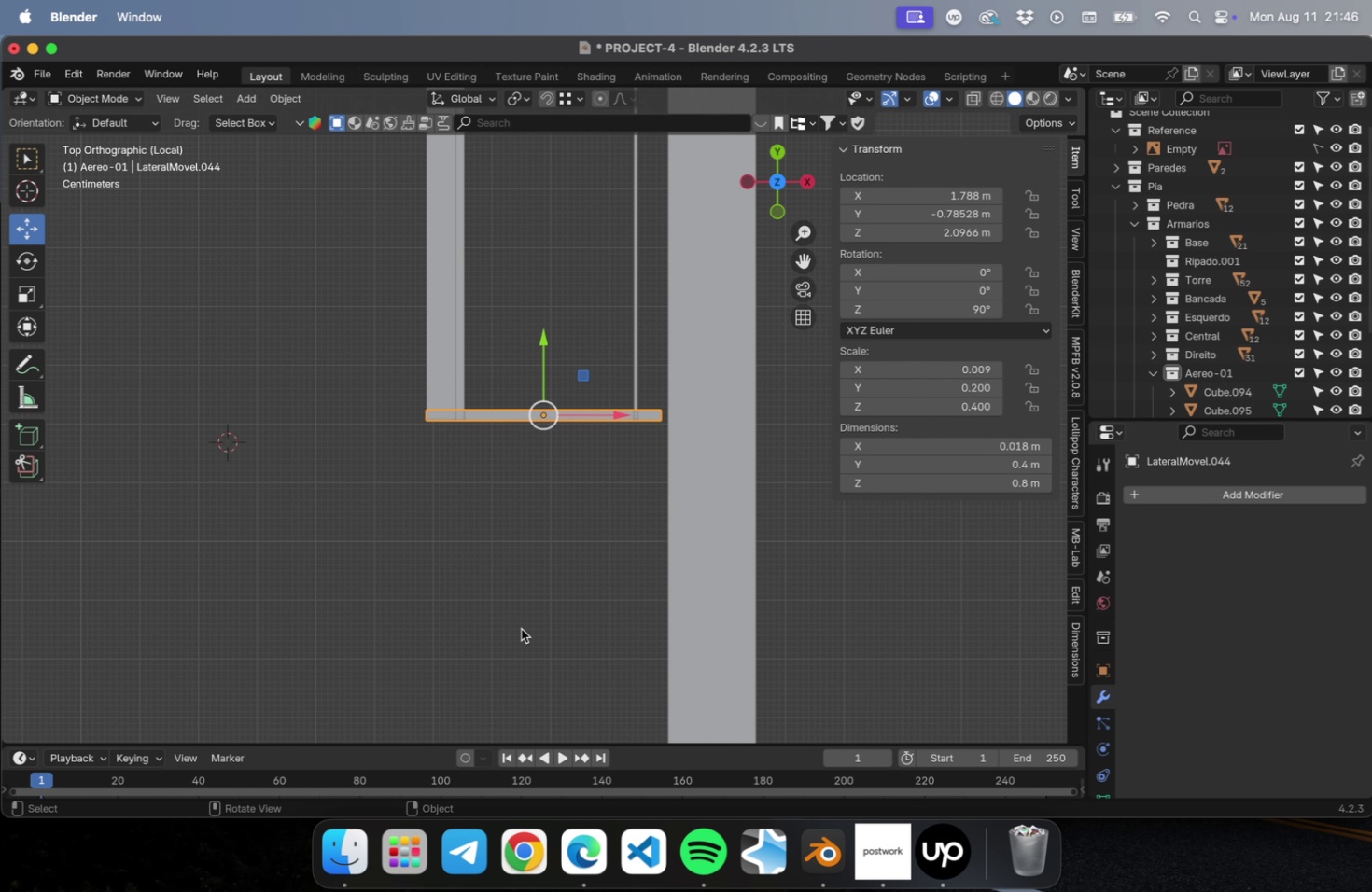 
scroll: coordinate [457, 444], scroll_direction: up, amount: 22.0
 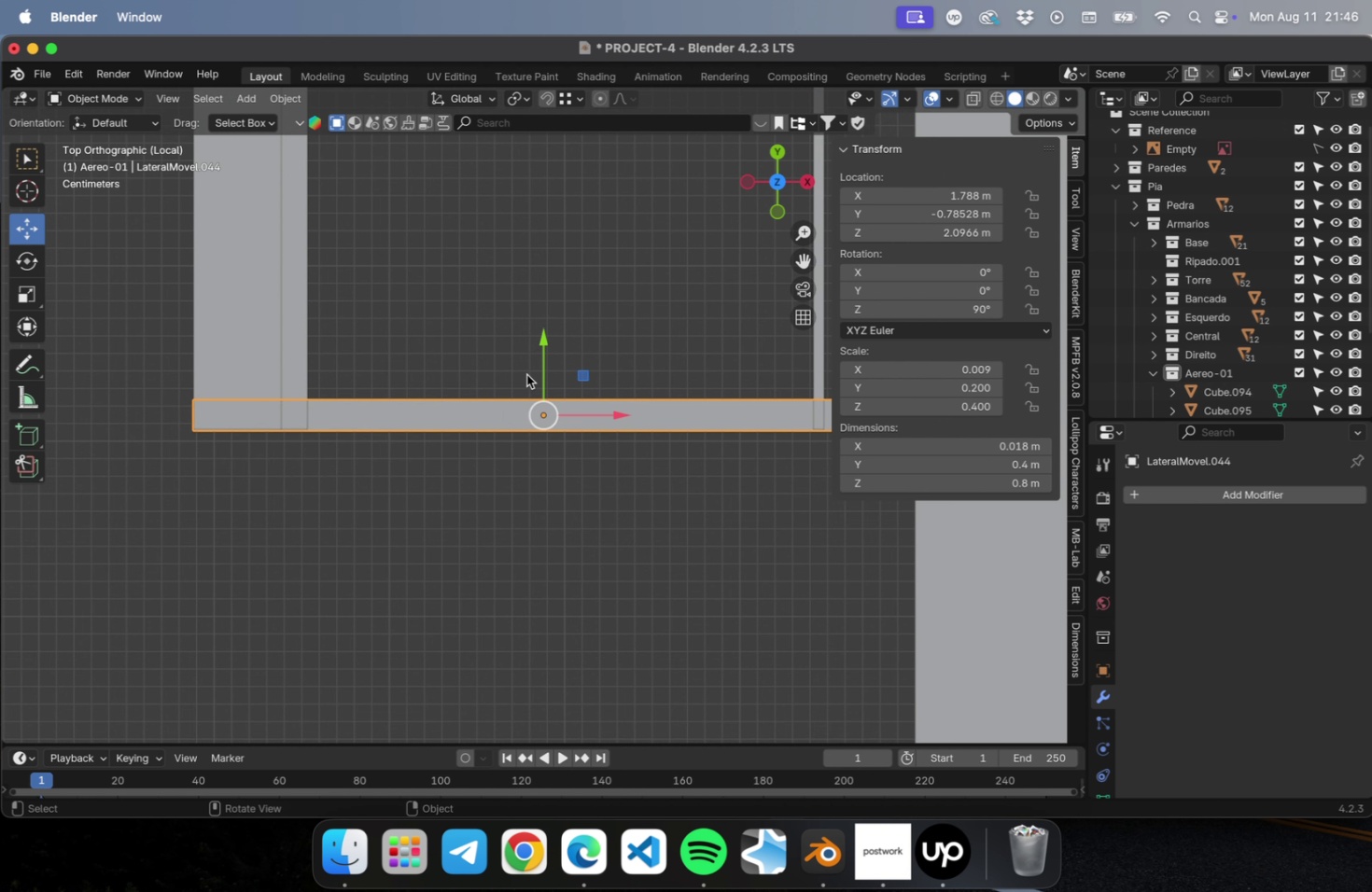 
left_click_drag(start_coordinate=[541, 347], to_coordinate=[547, 382])
 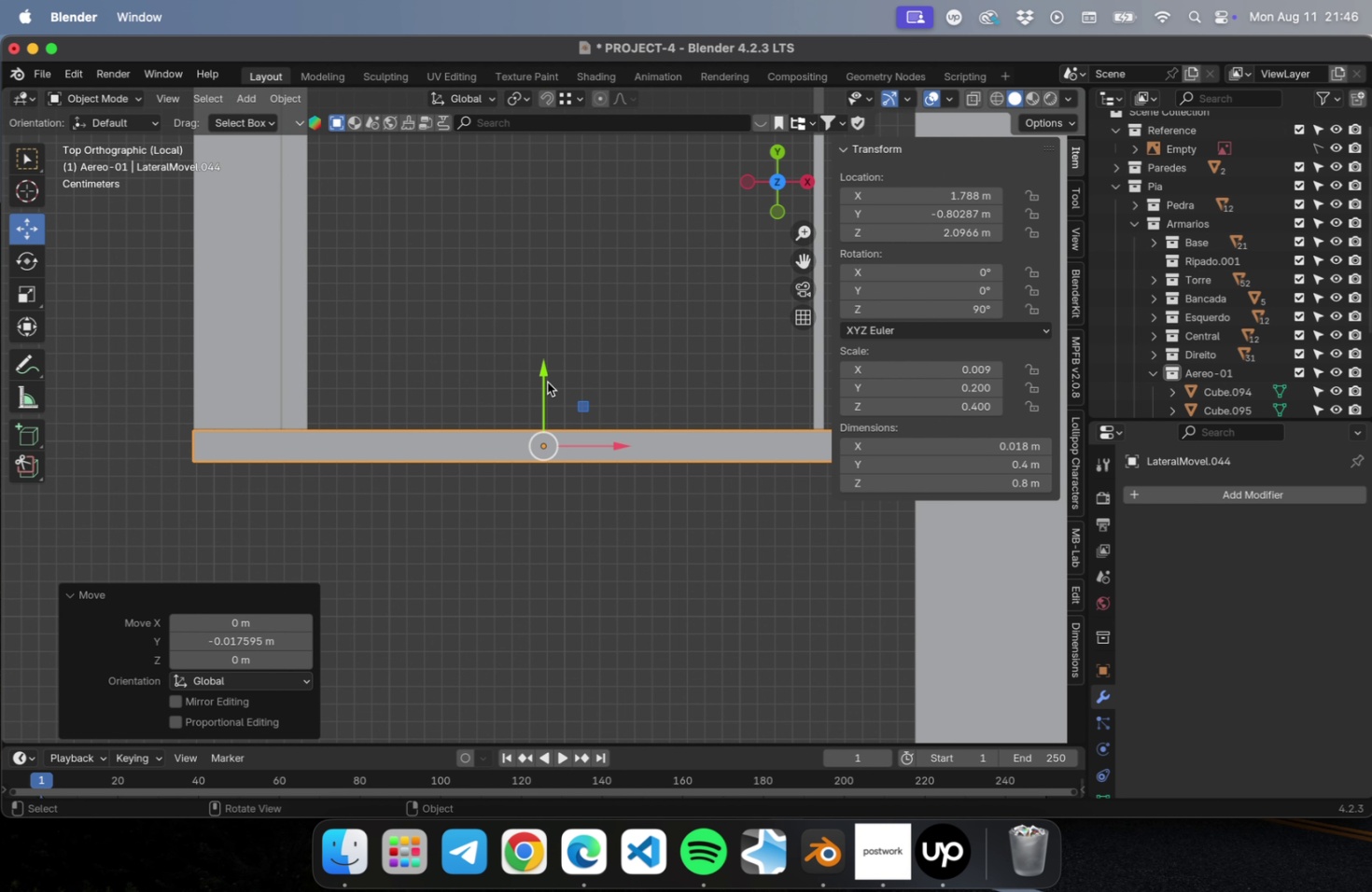 
scroll: coordinate [546, 407], scroll_direction: down, amount: 30.0
 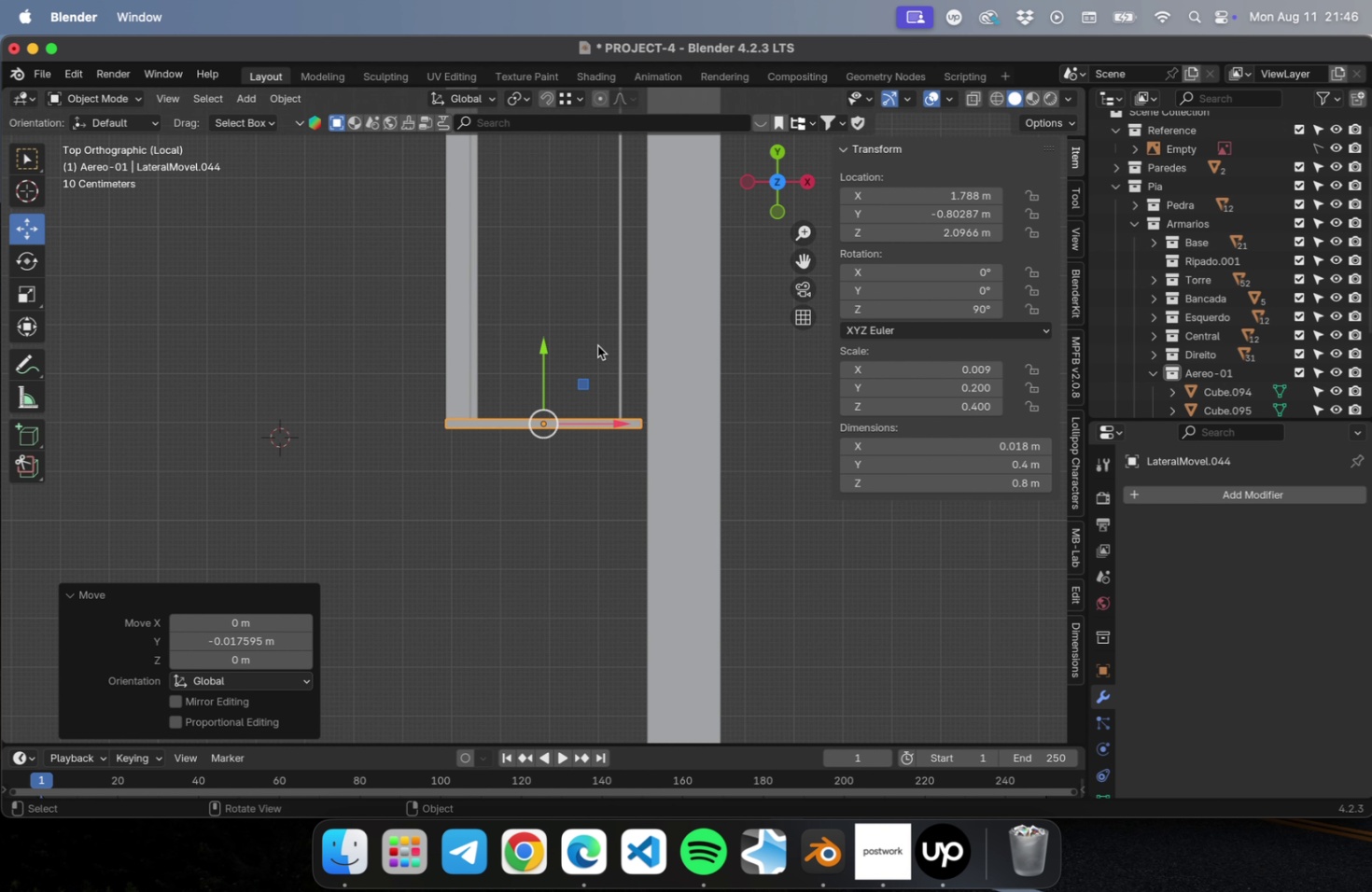 
hold_key(key=ShiftLeft, duration=0.69)
 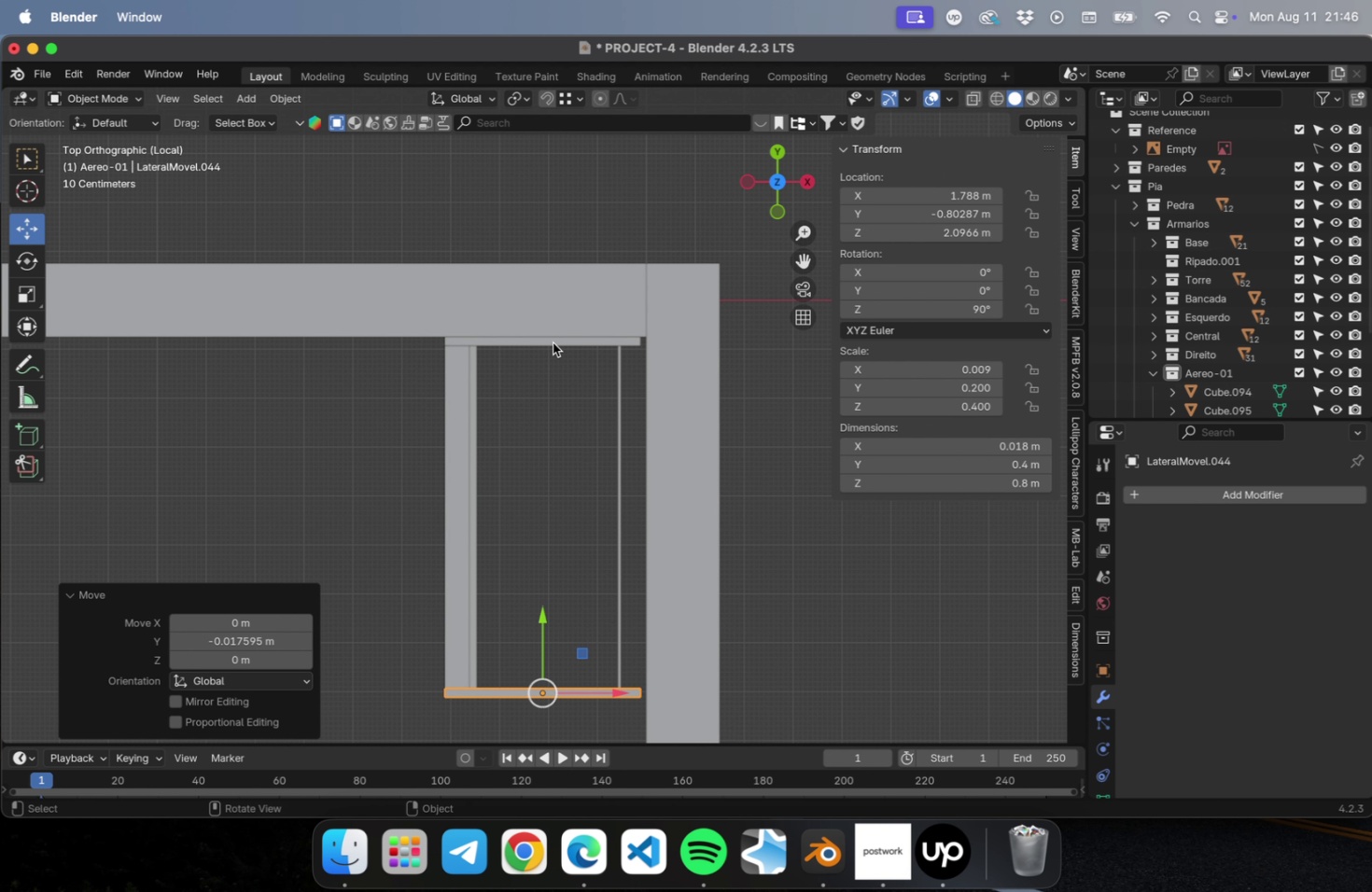 
left_click([553, 348])
 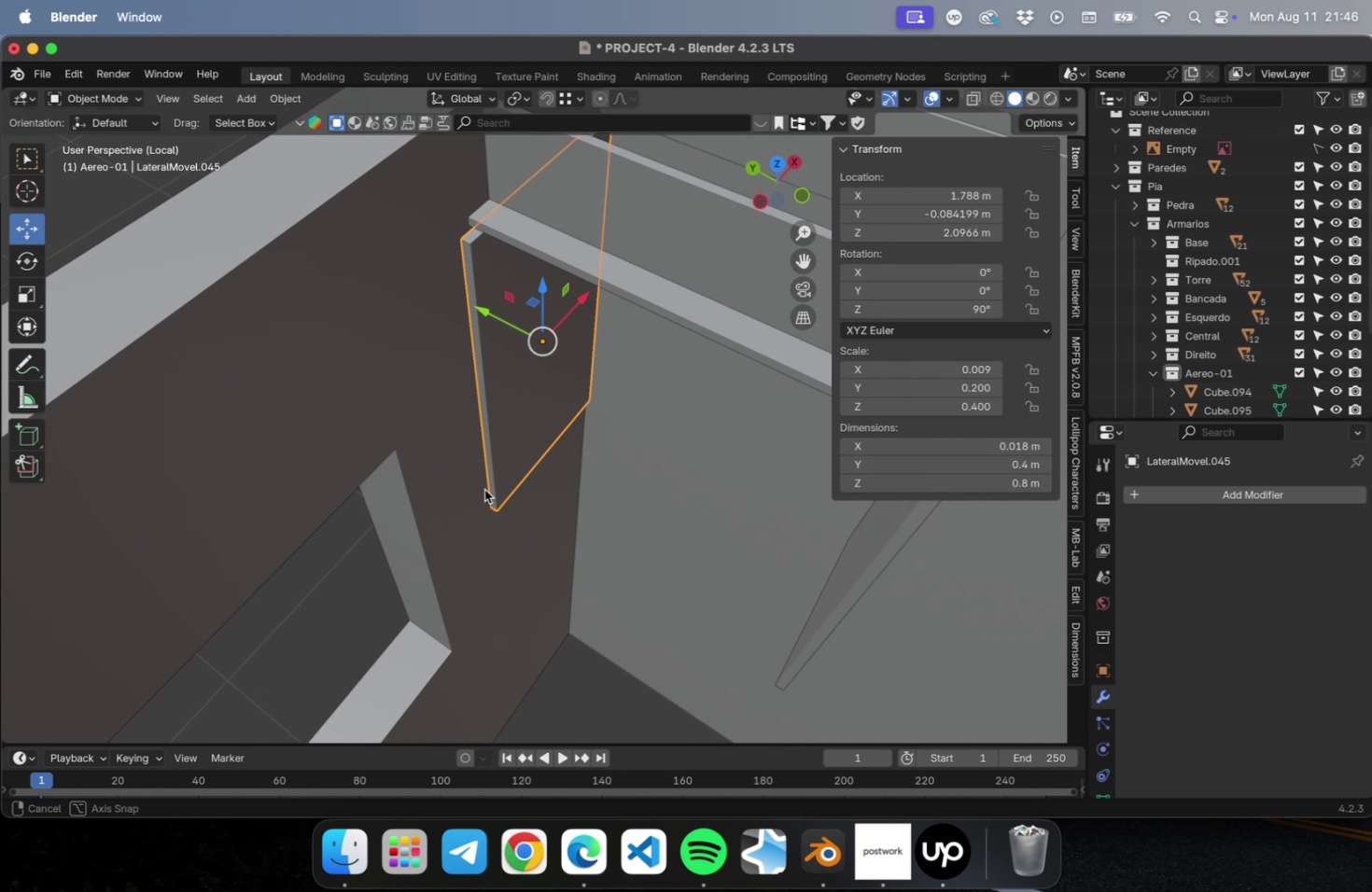 
hold_key(key=ShiftLeft, duration=0.63)
 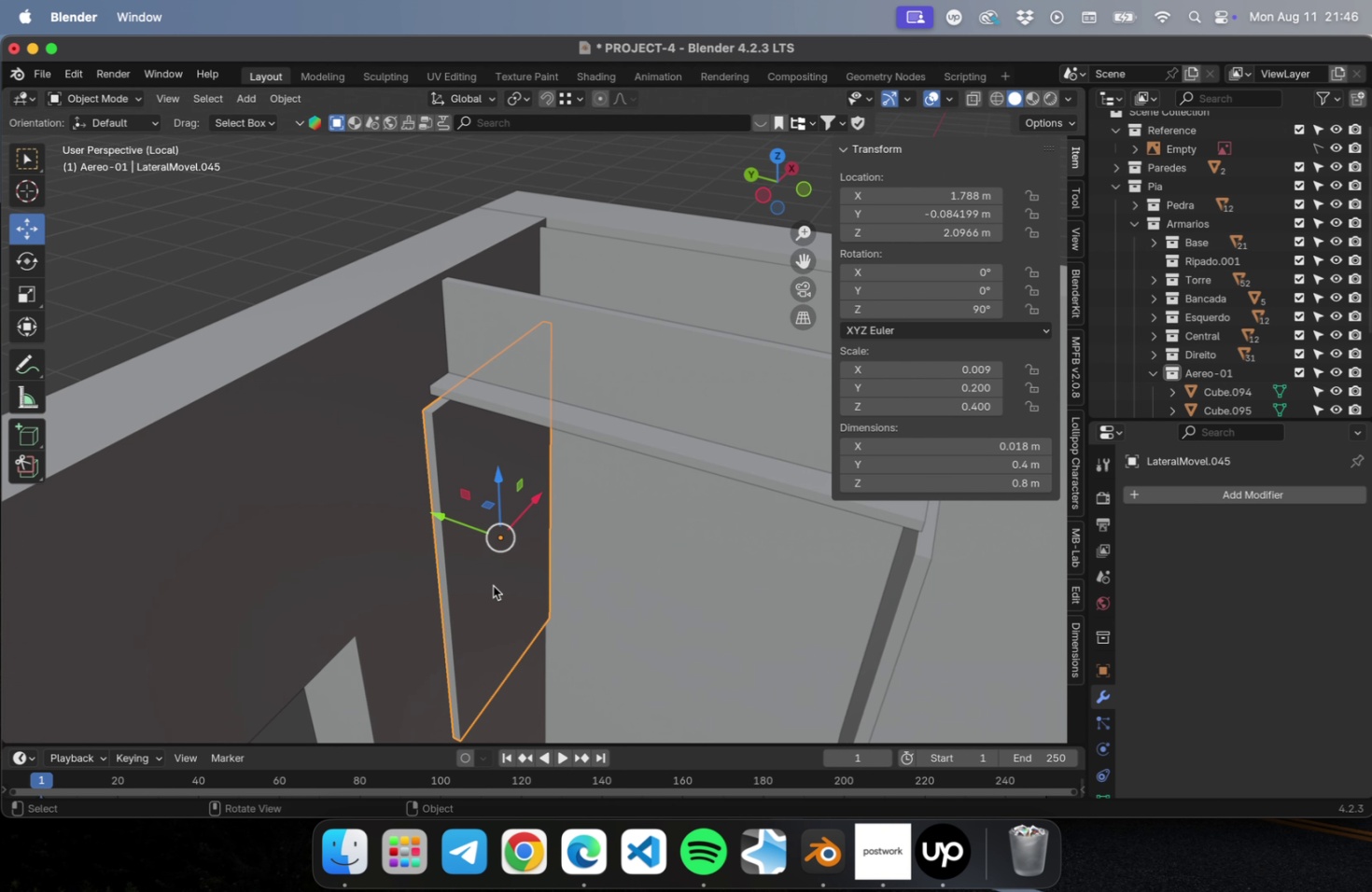 
scroll: coordinate [495, 581], scroll_direction: down, amount: 2.0
 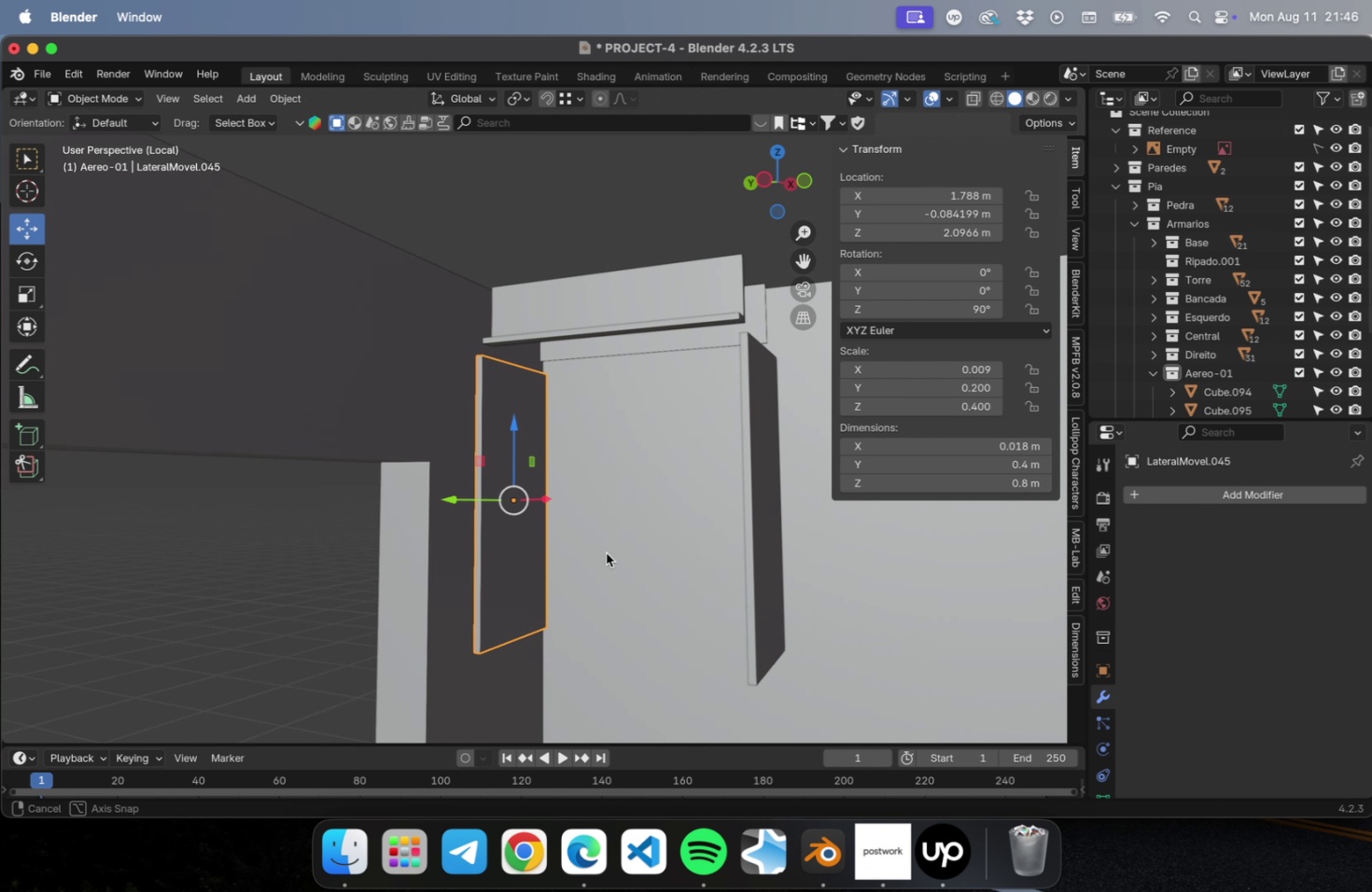 
hold_key(key=ShiftLeft, duration=0.98)
 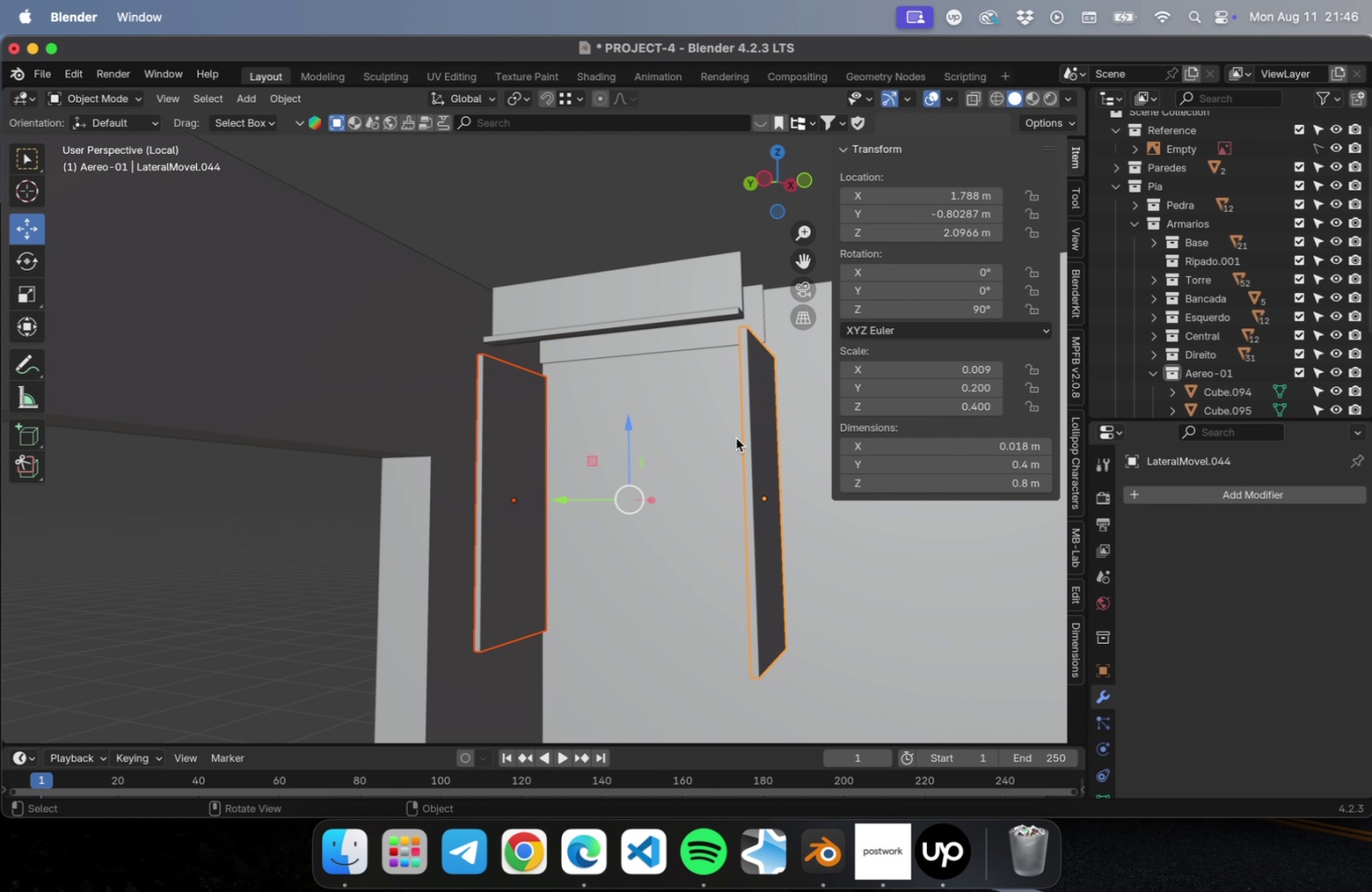 
hold_key(key=ShiftLeft, duration=1.46)
double_click([702, 296])
 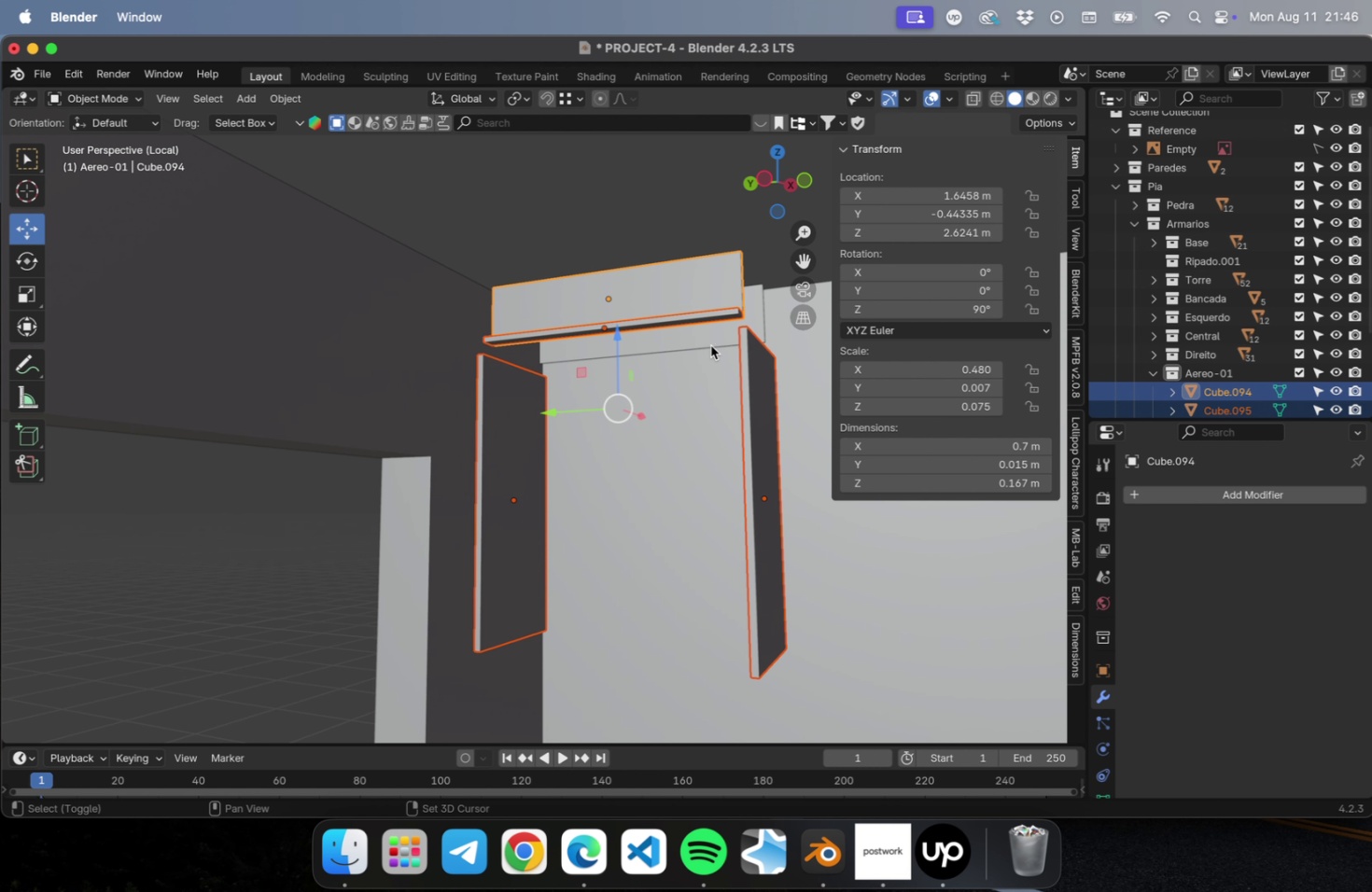 
left_click([710, 345])
 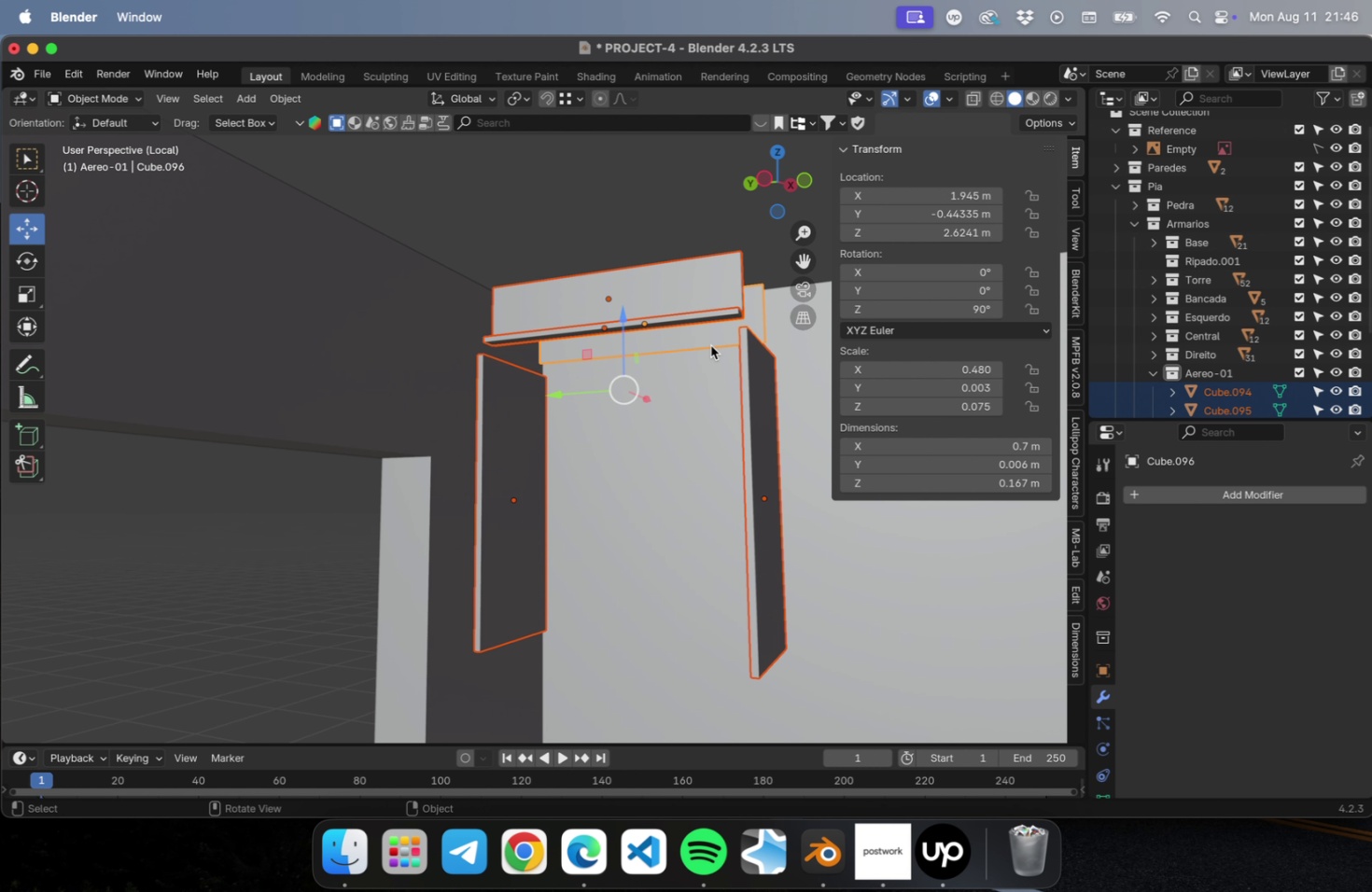 
key(NumLock)
 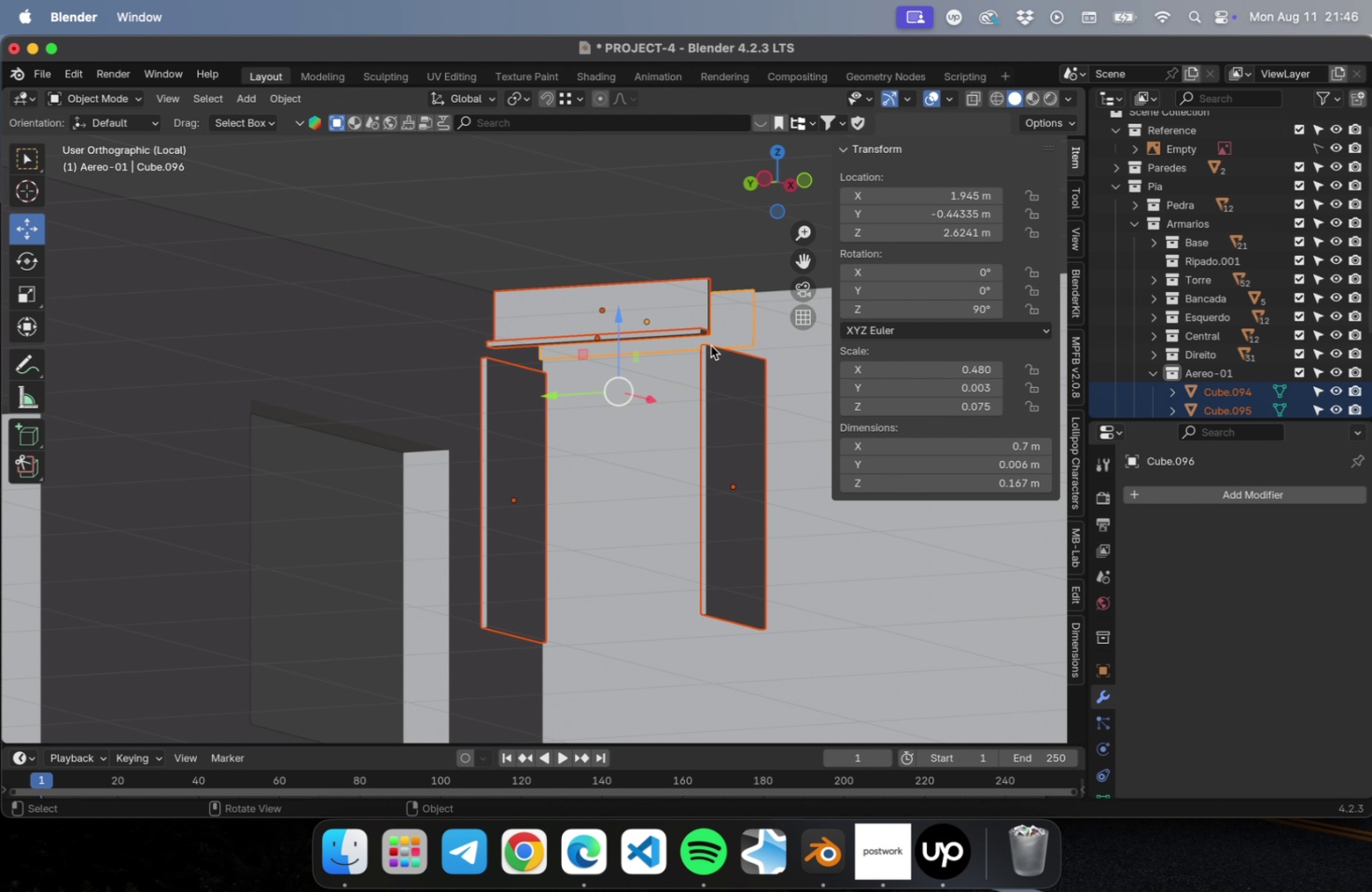 
key(Numpad3)
 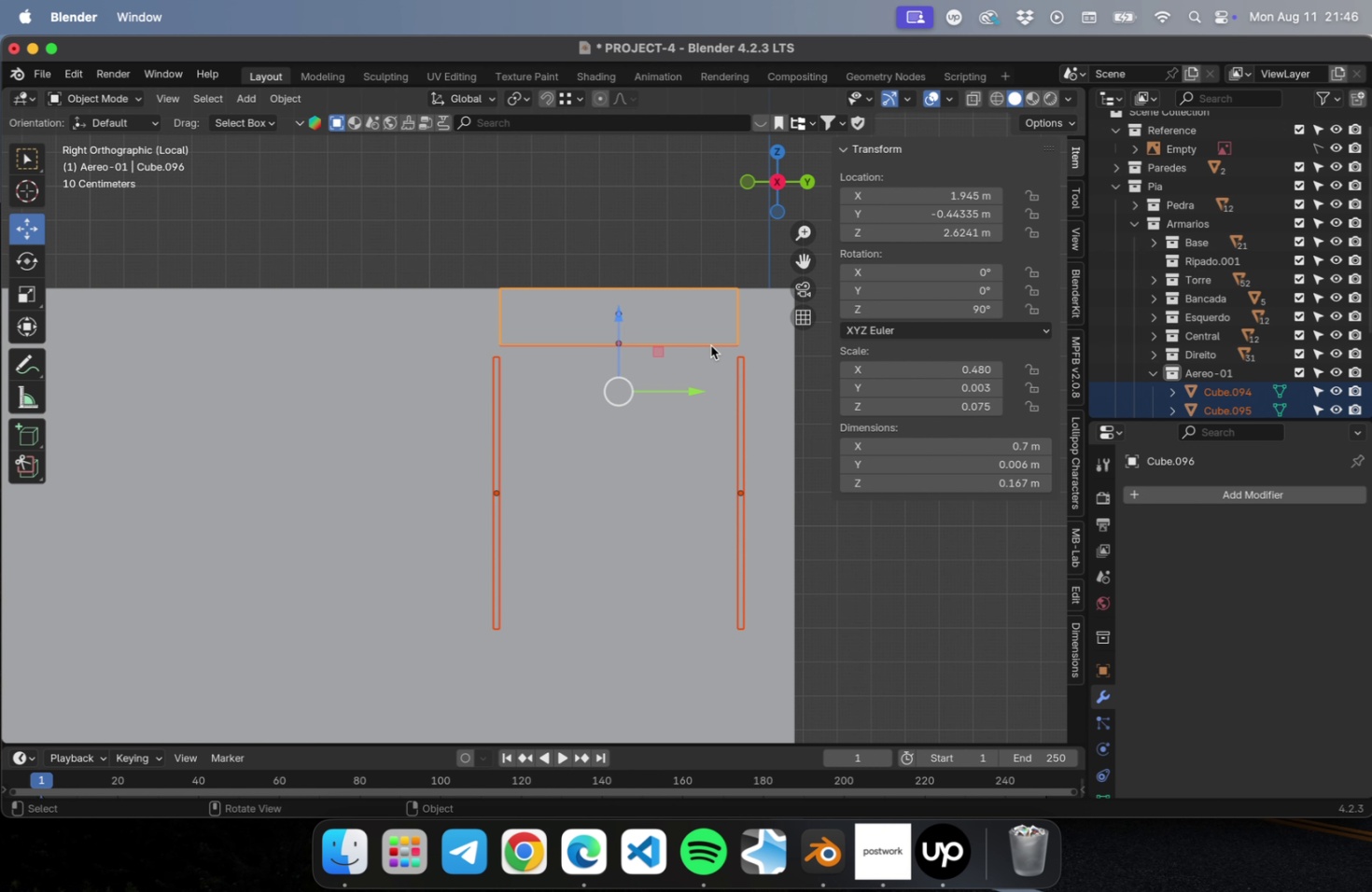 
key(NumLock)
 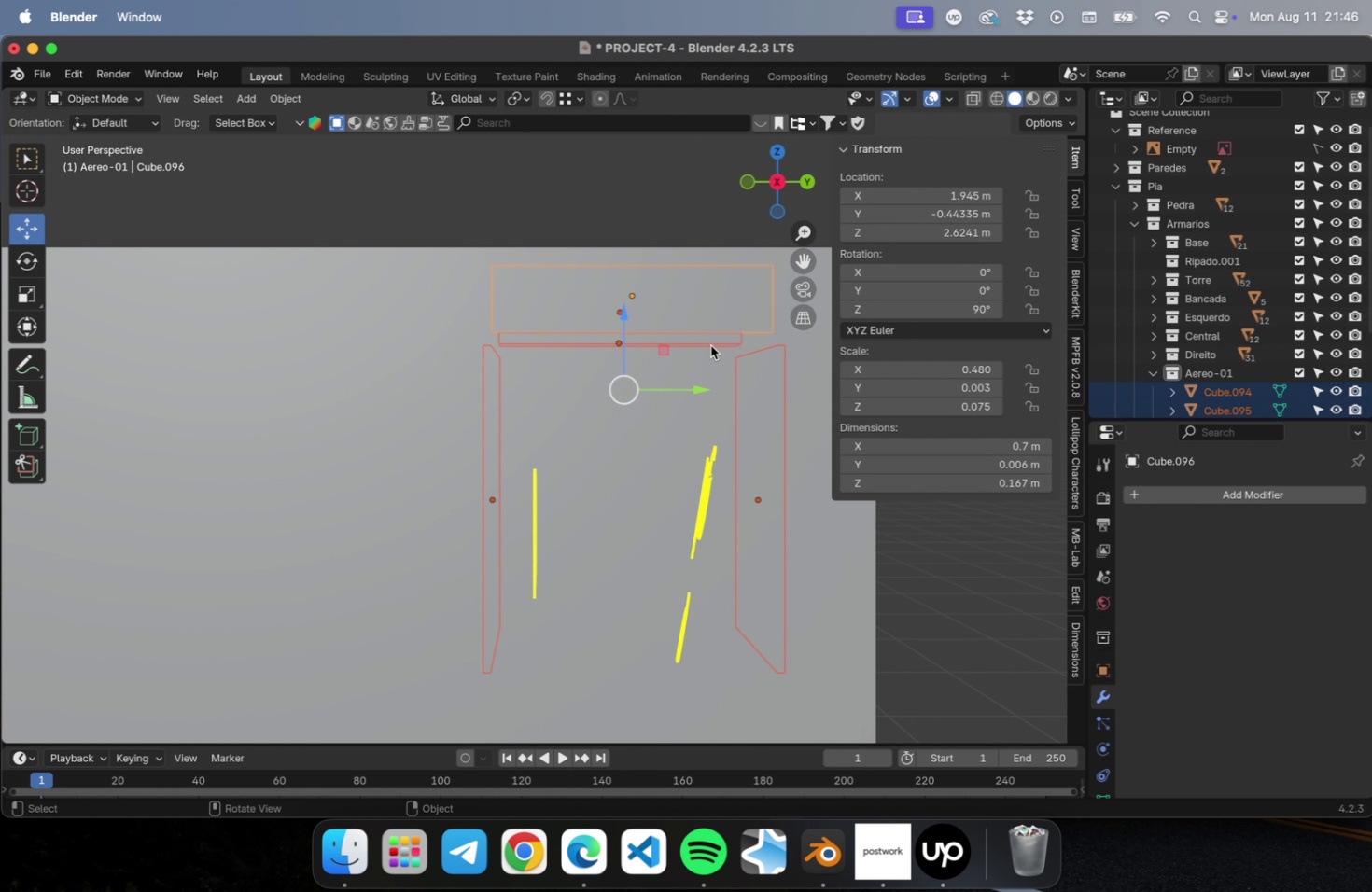 
key(NumpadDivide)
 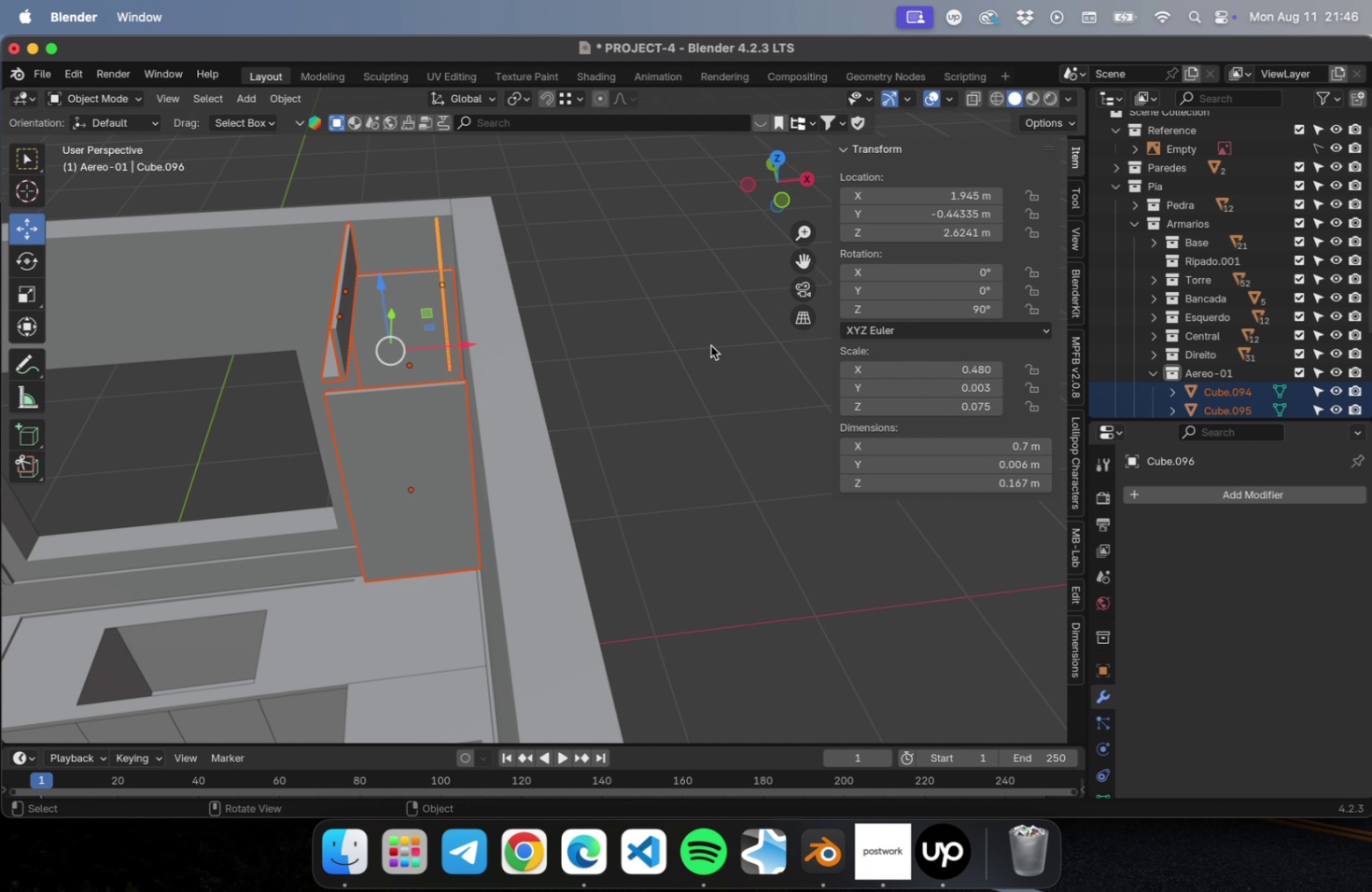 
key(NumLock)
 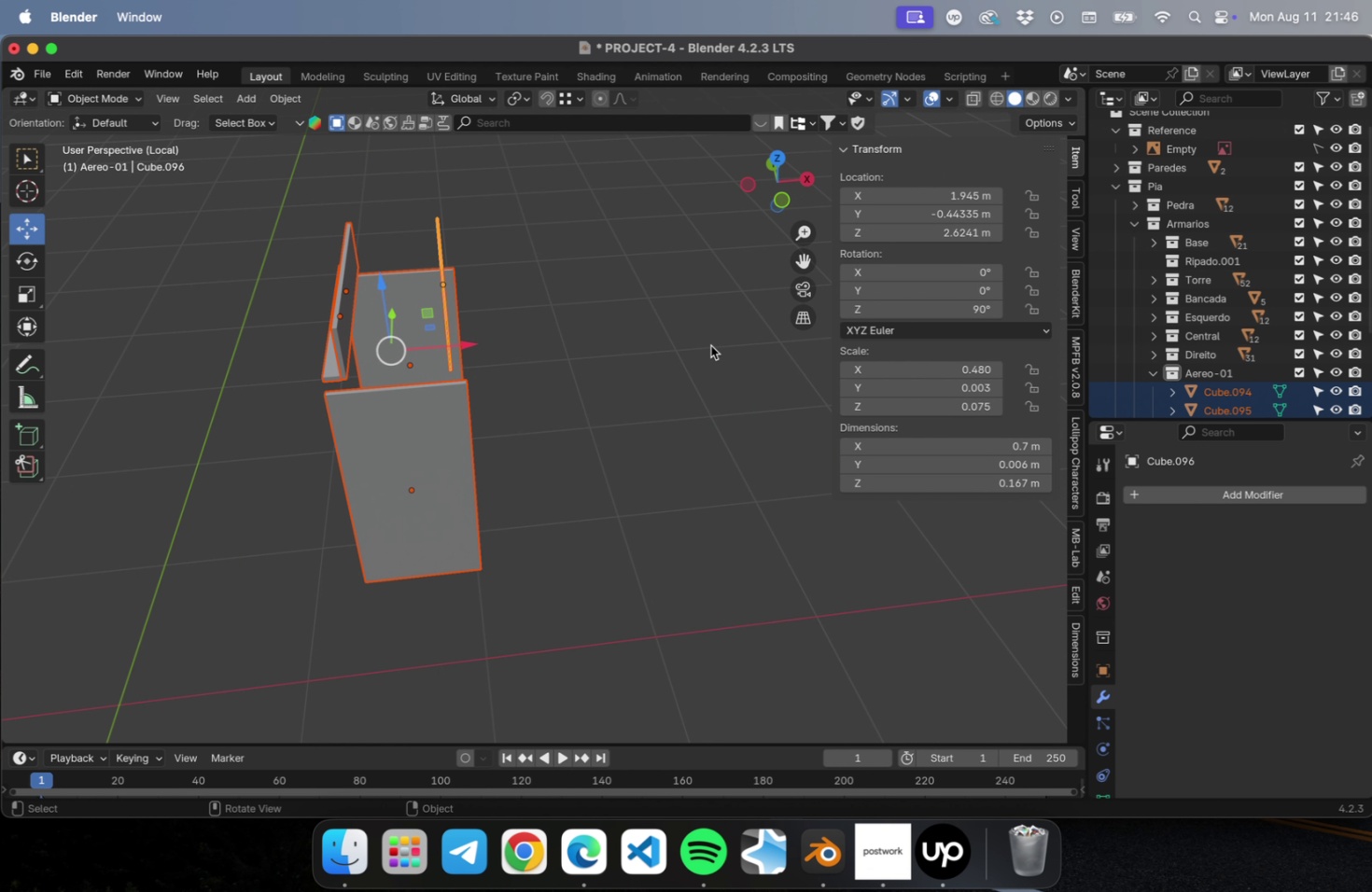 
key(NumpadDivide)
 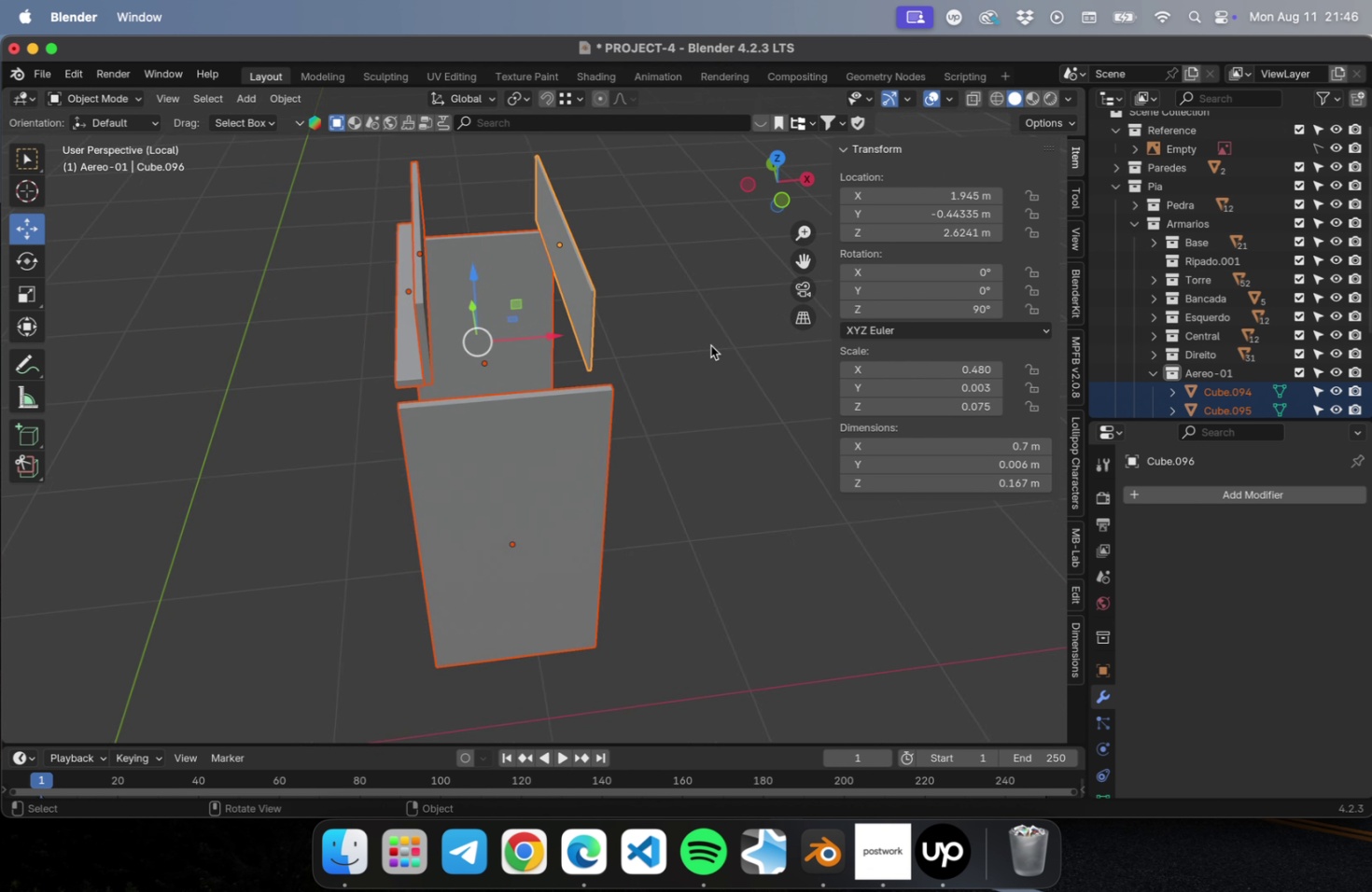 
key(NumLock)
 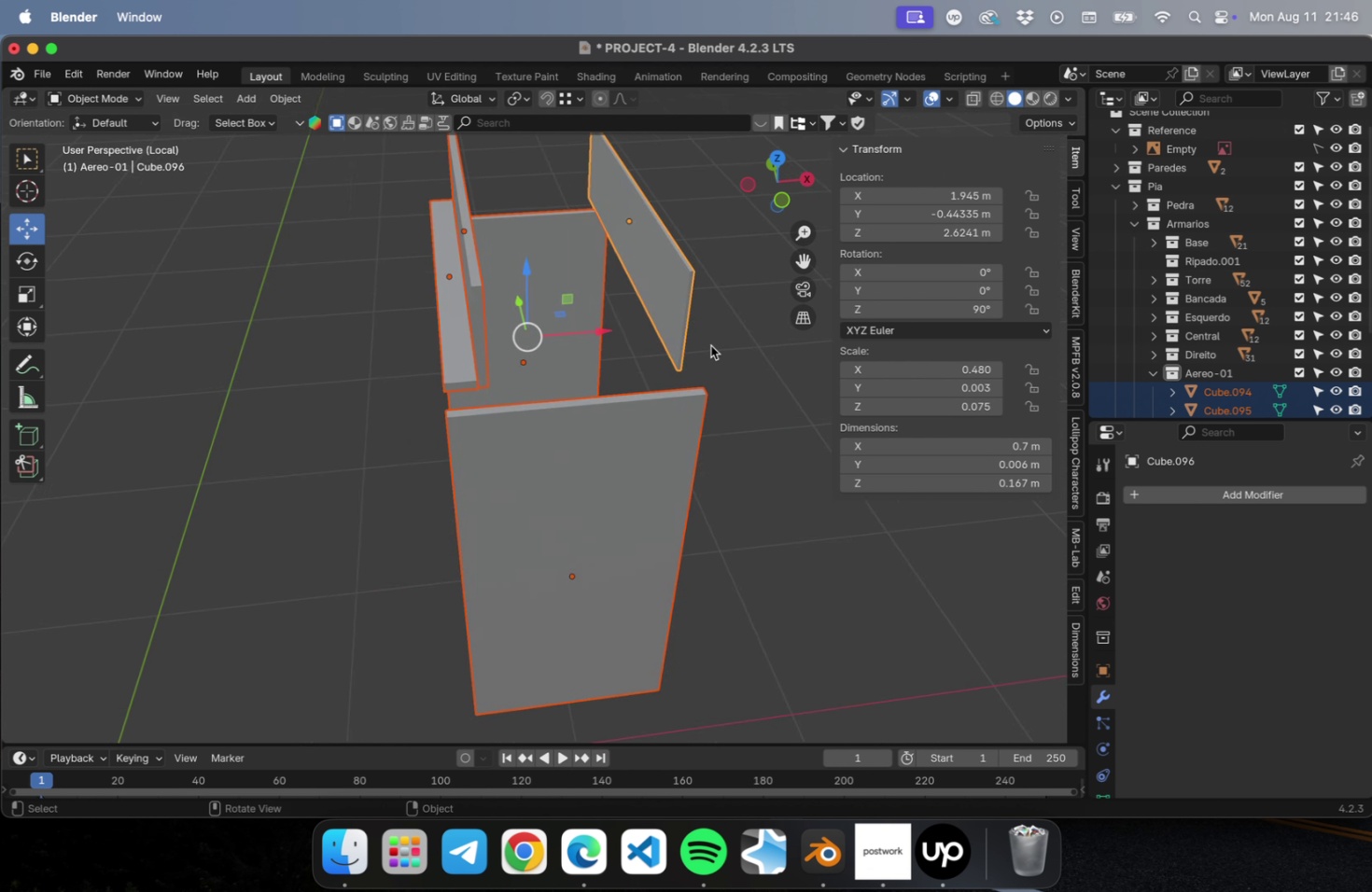 
key(Numpad7)
 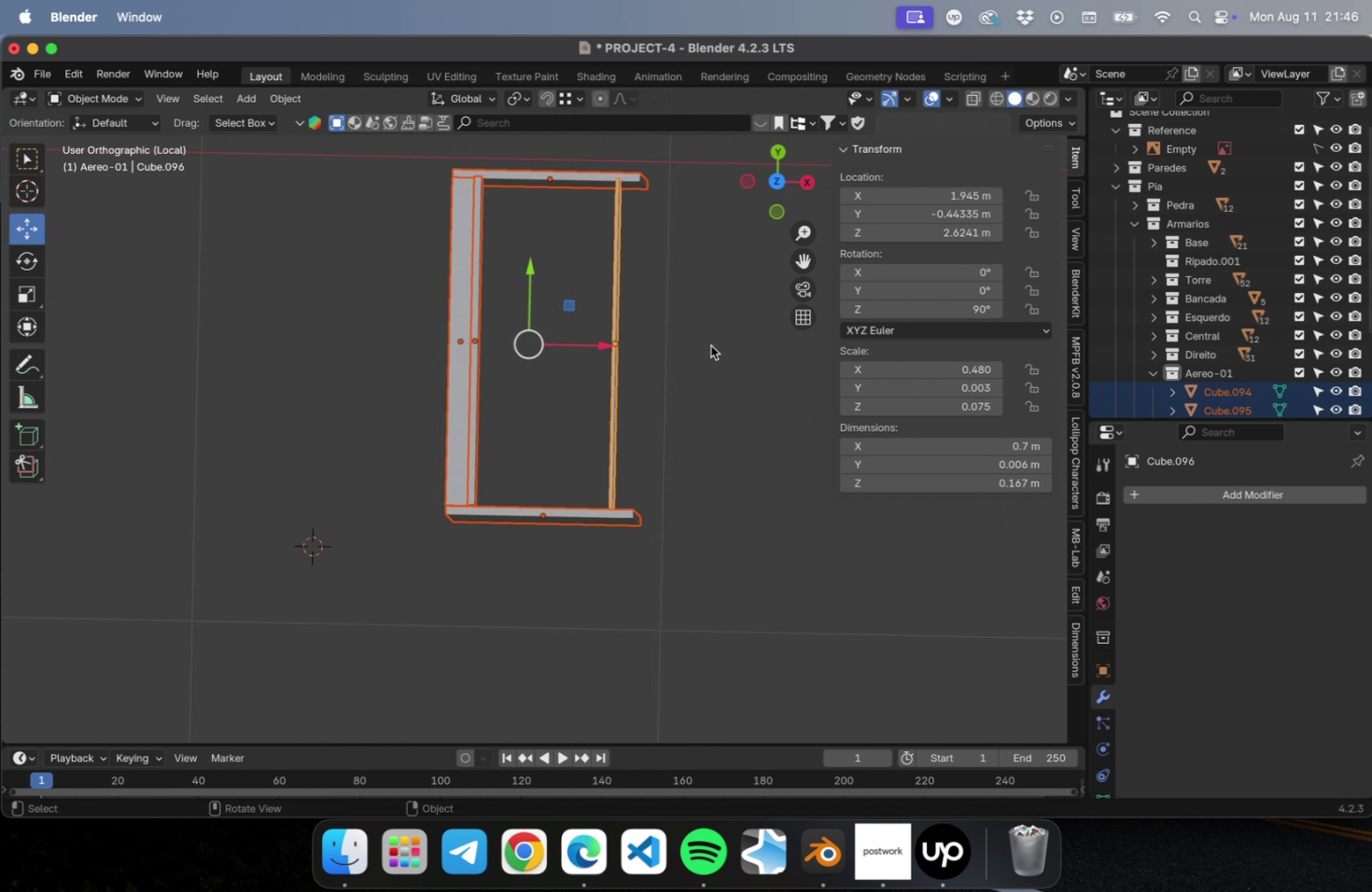 
key(NumLock)
 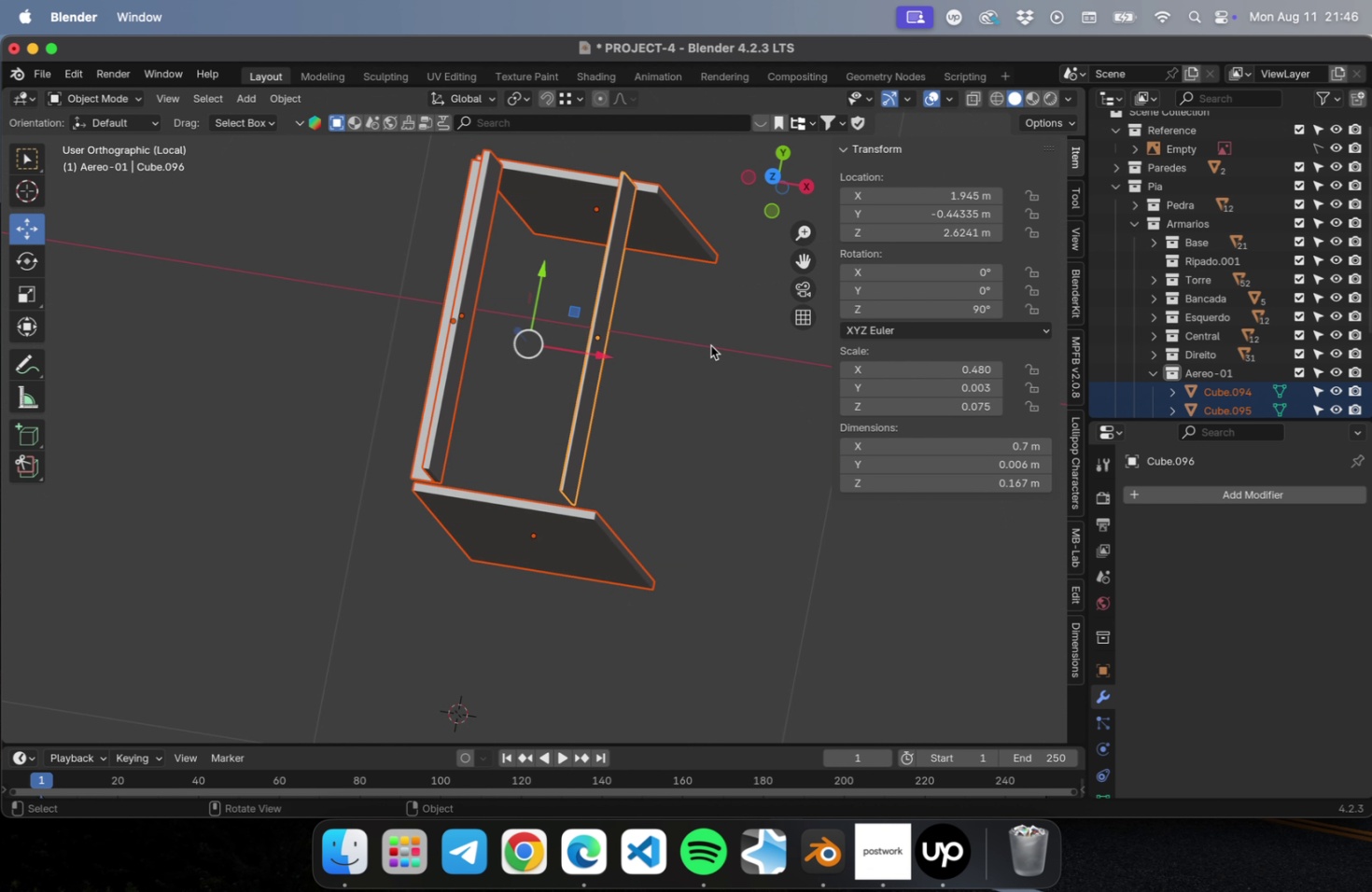 
key(Numpad3)
 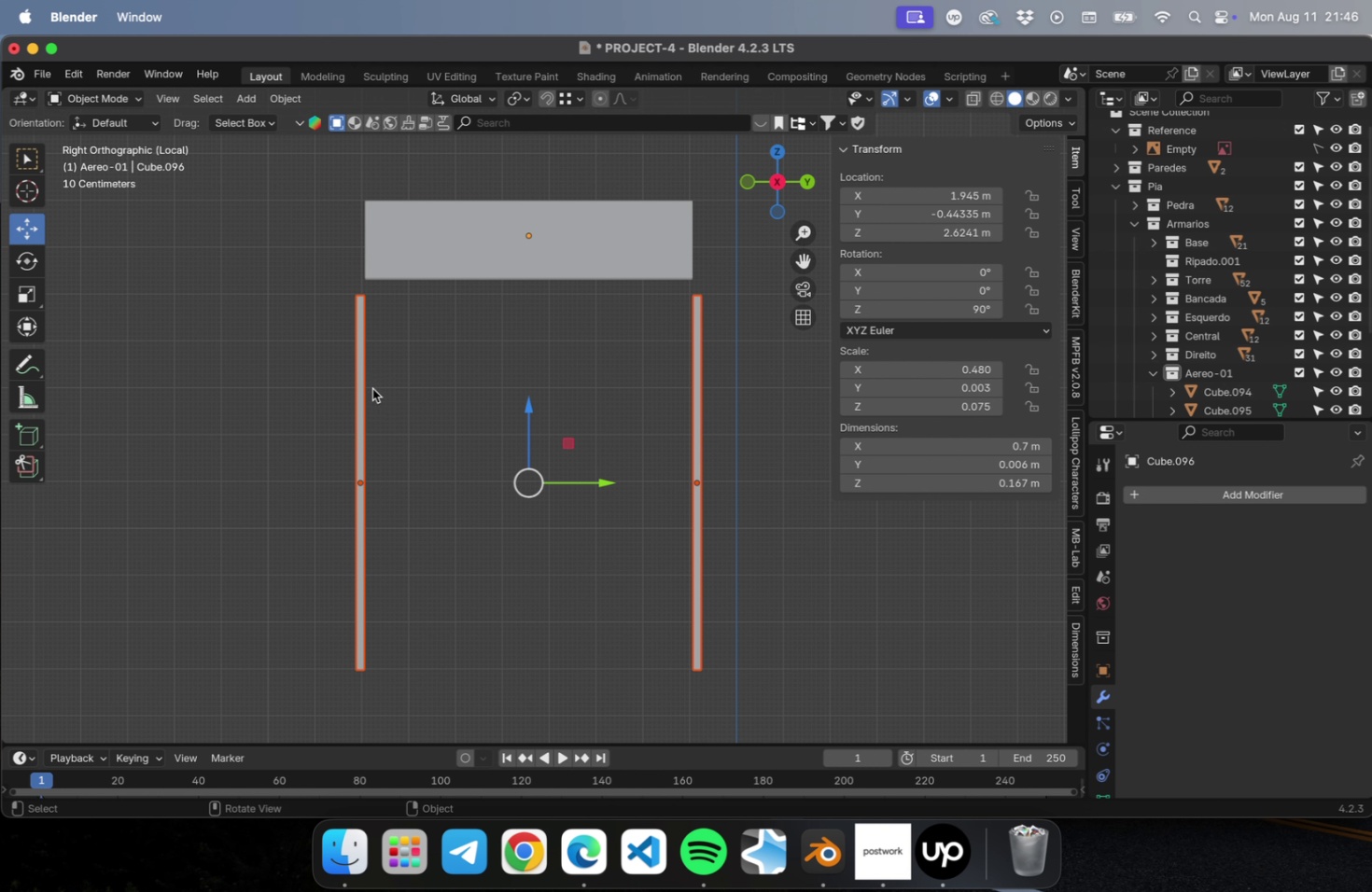 
left_click_drag(start_coordinate=[735, 392], to_coordinate=[294, 459])
 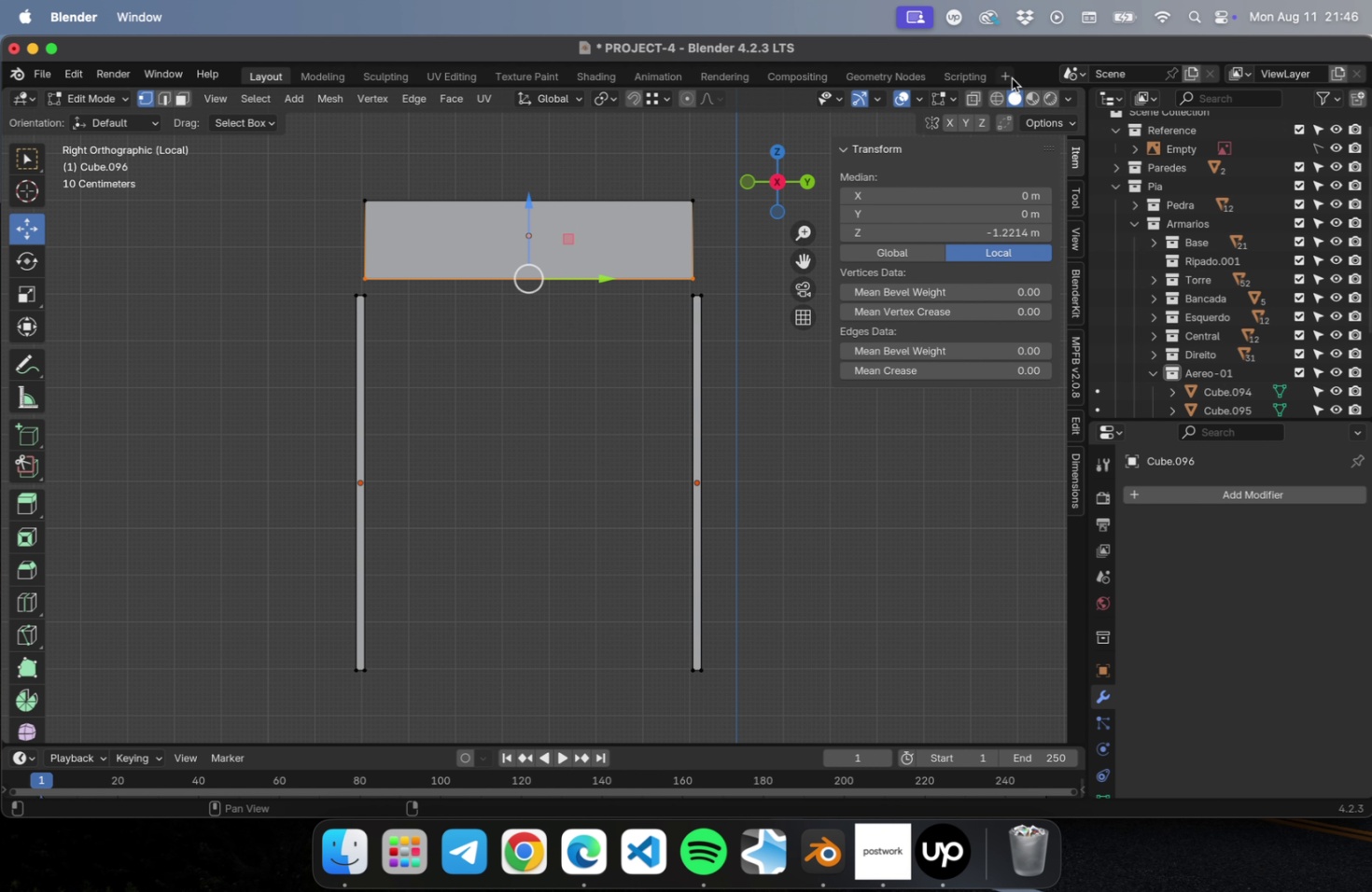 
key(Tab)
 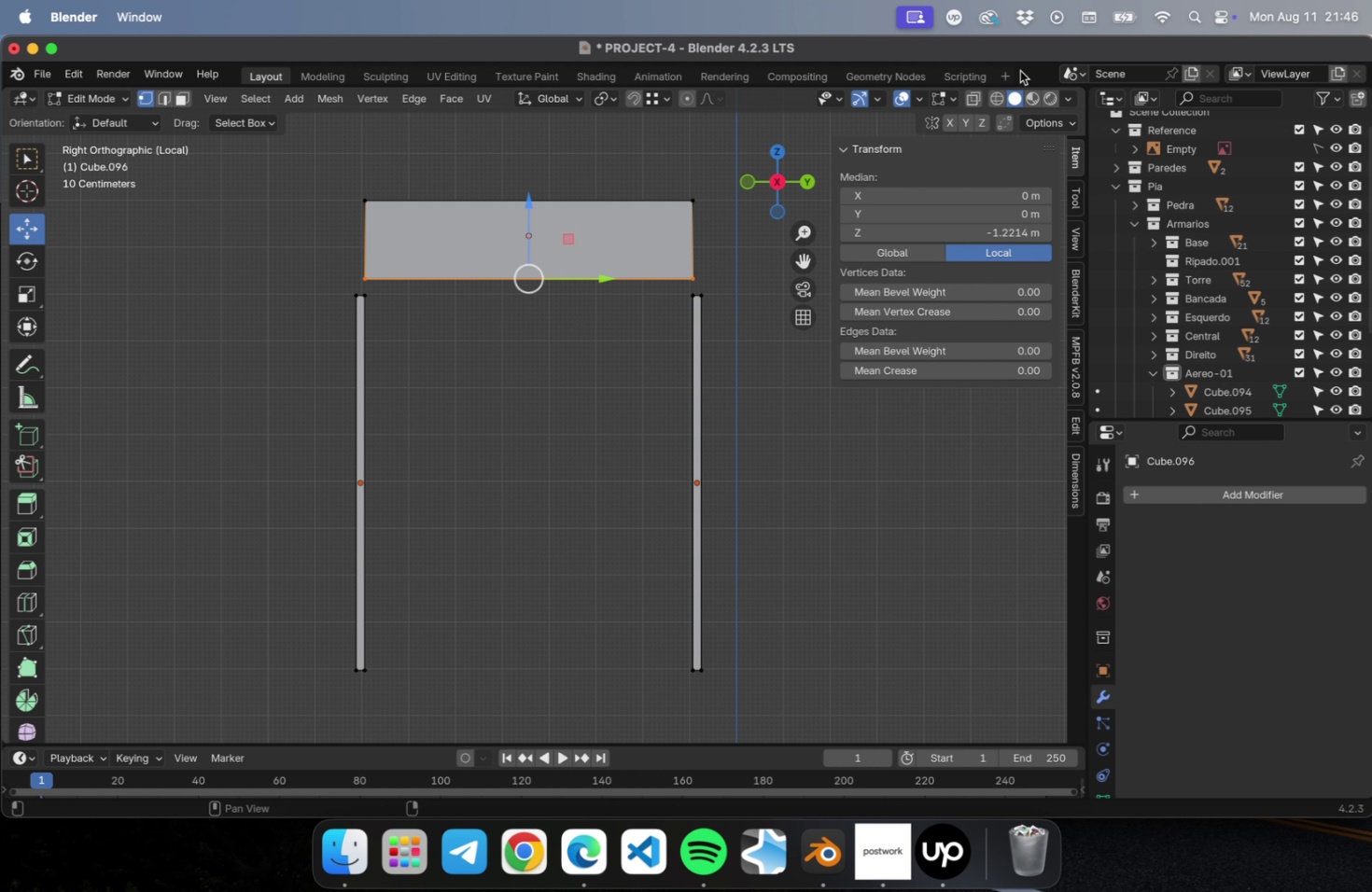 
left_click([1000, 91])
 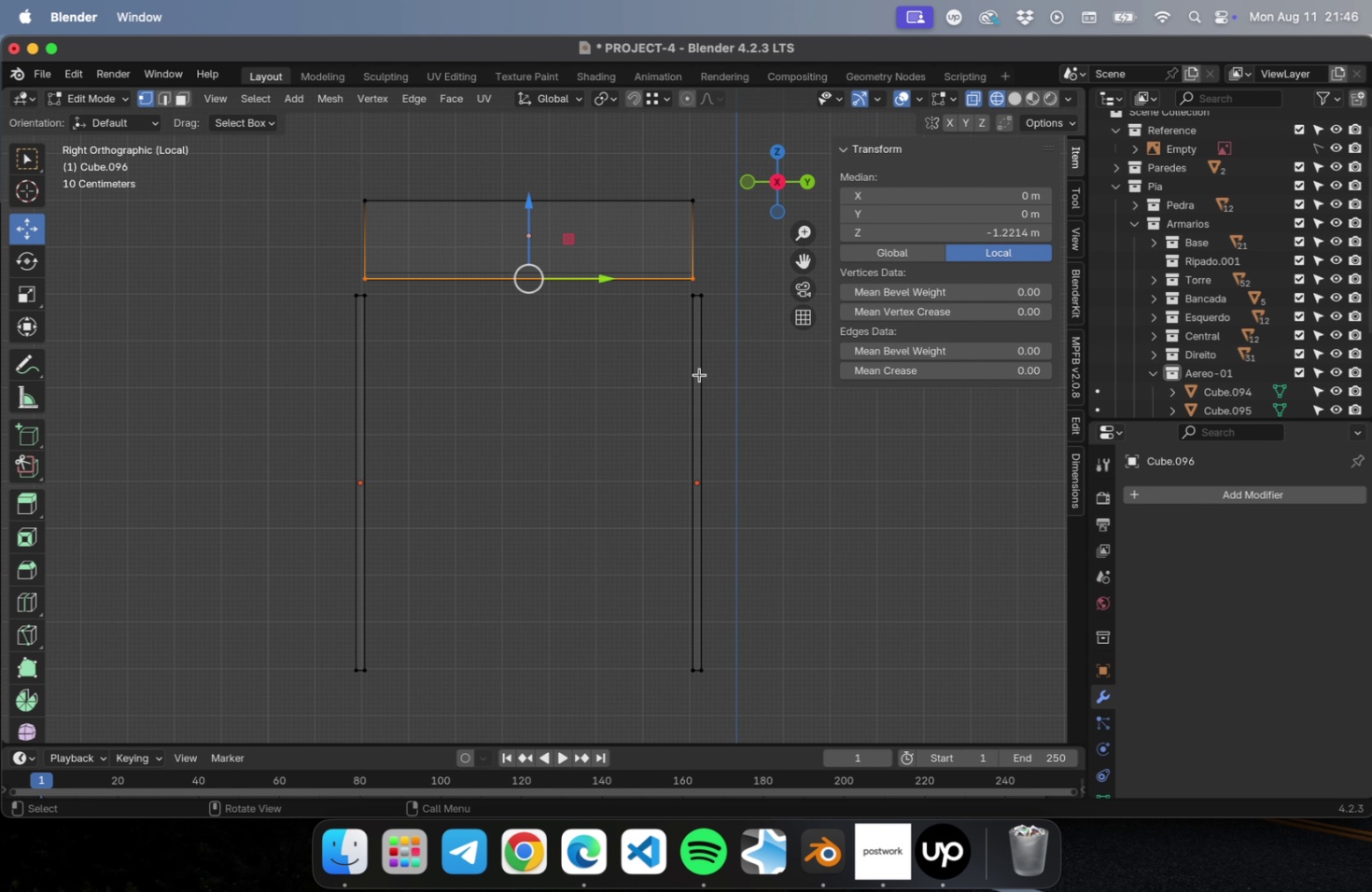 
left_click_drag(start_coordinate=[738, 355], to_coordinate=[220, 286])
 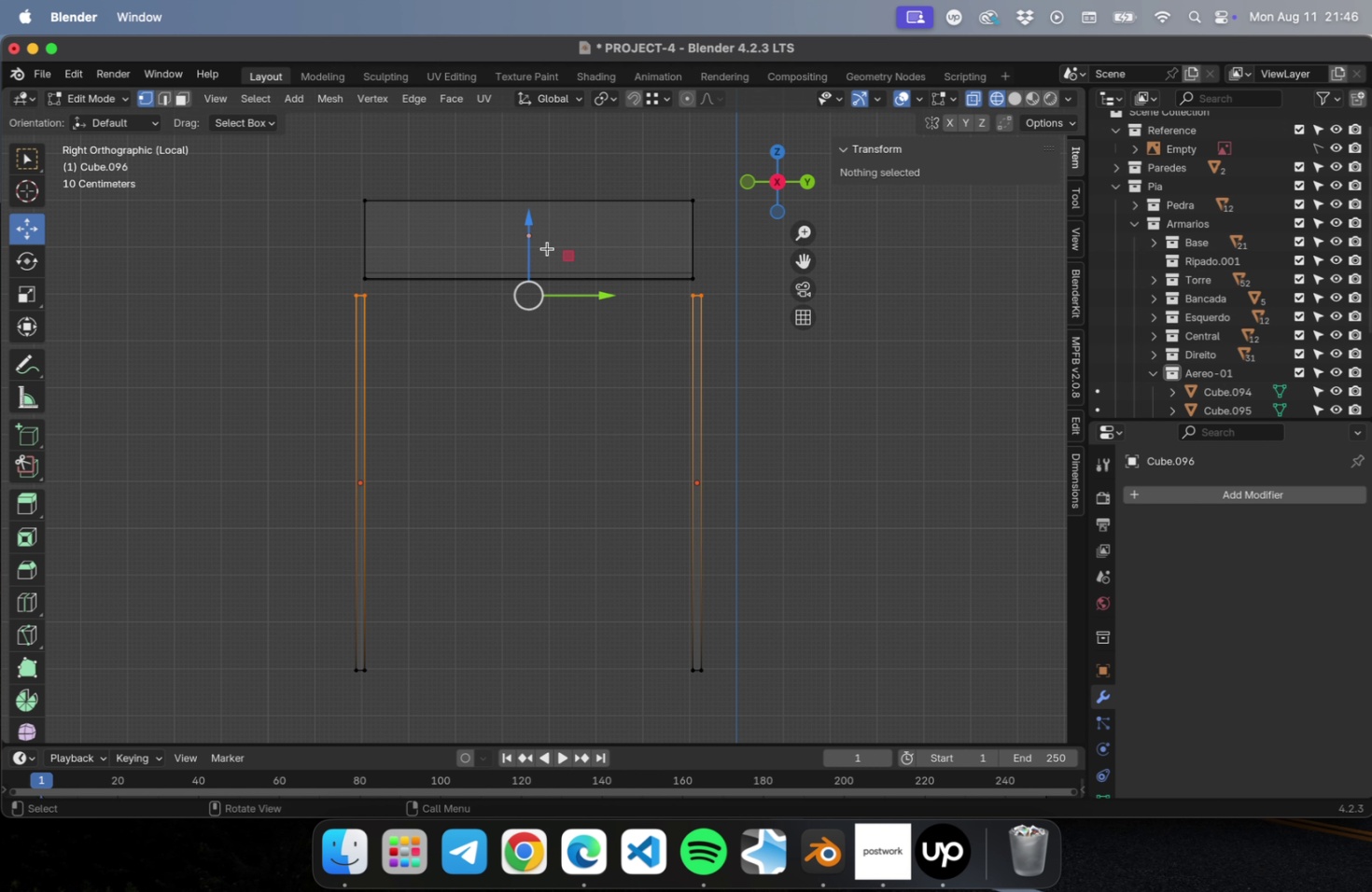 
left_click_drag(start_coordinate=[539, 240], to_coordinate=[540, 144])
 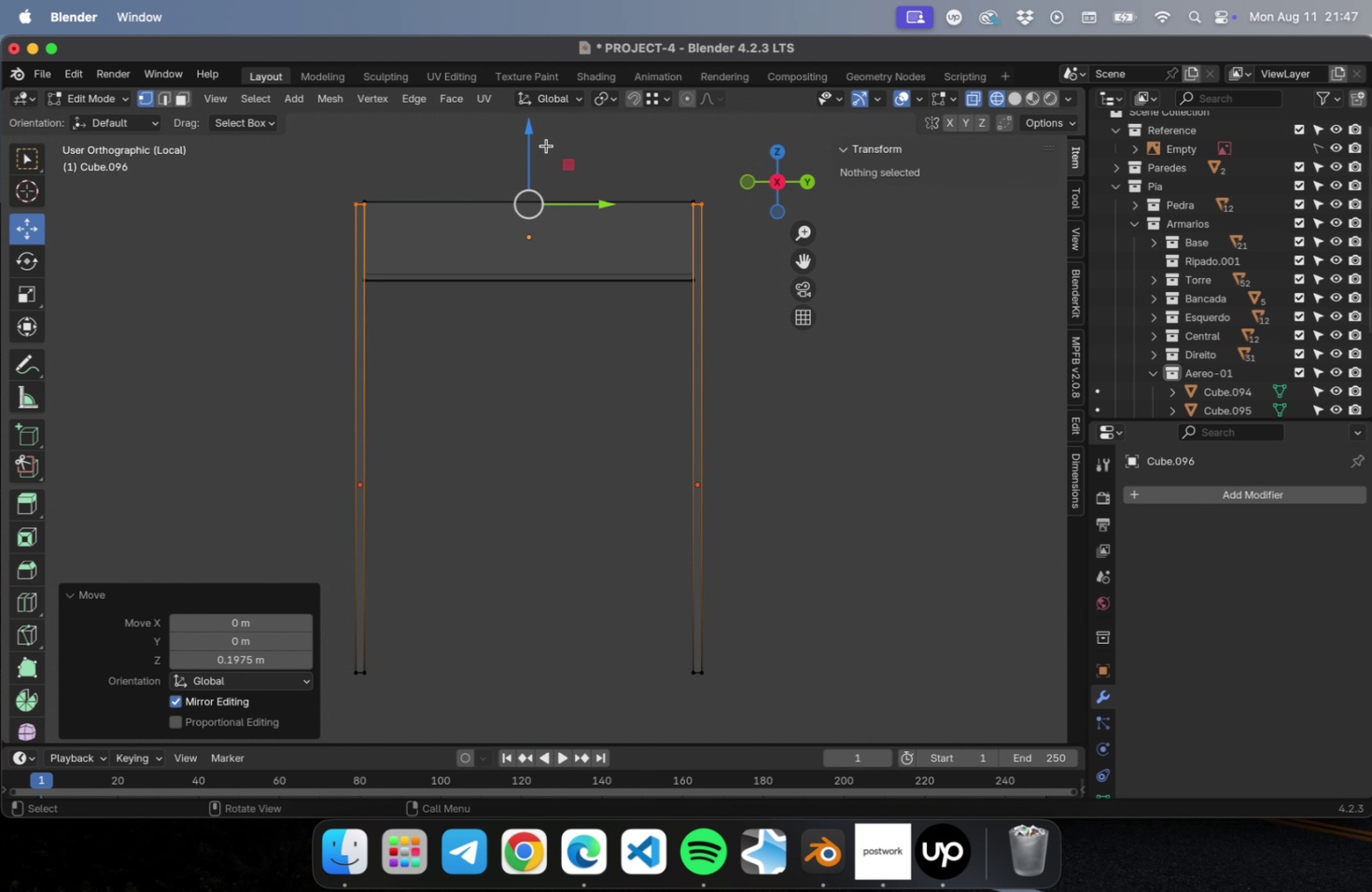 
key(NumLock)
 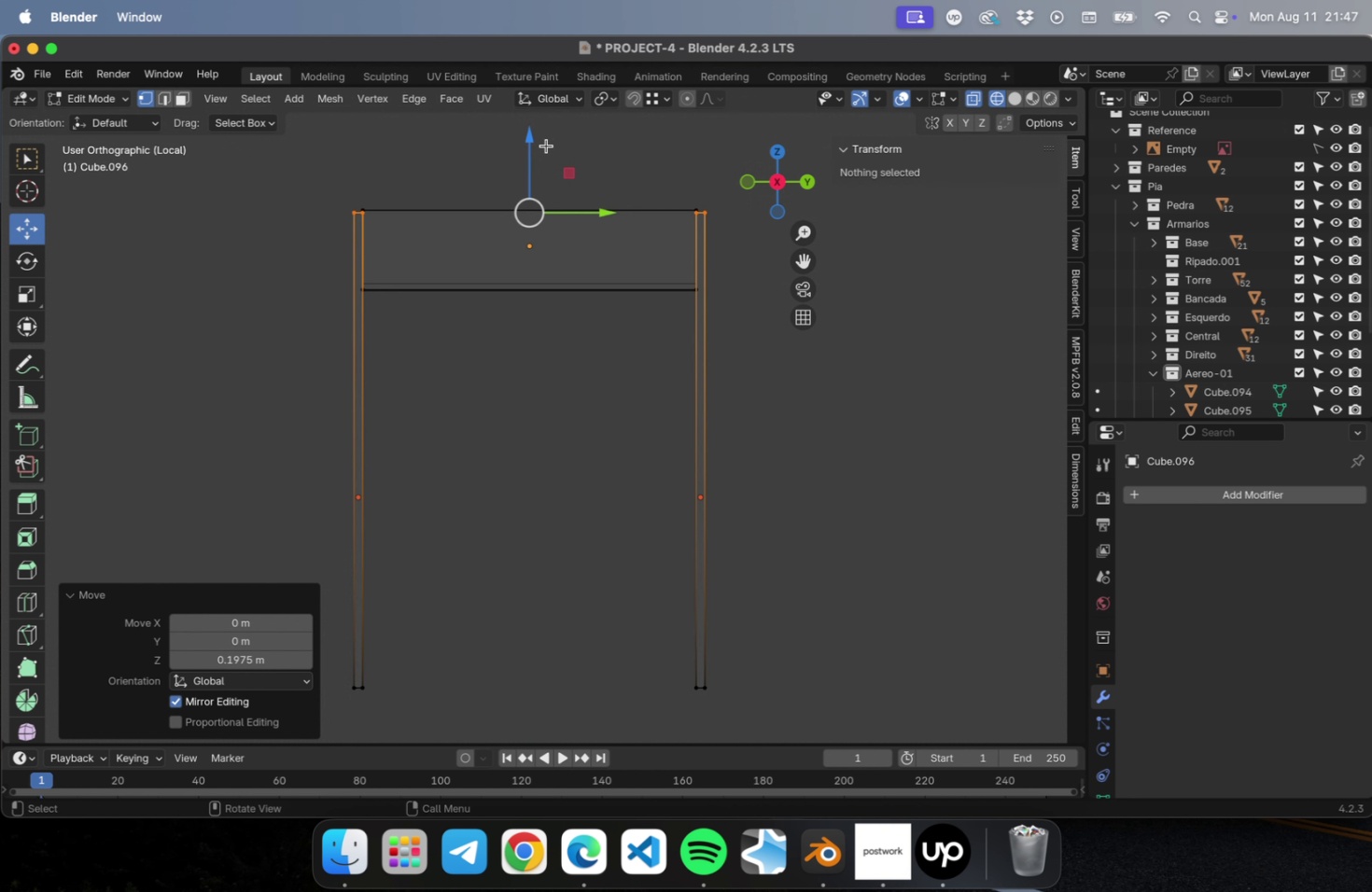 
key(NumpadDecimal)
 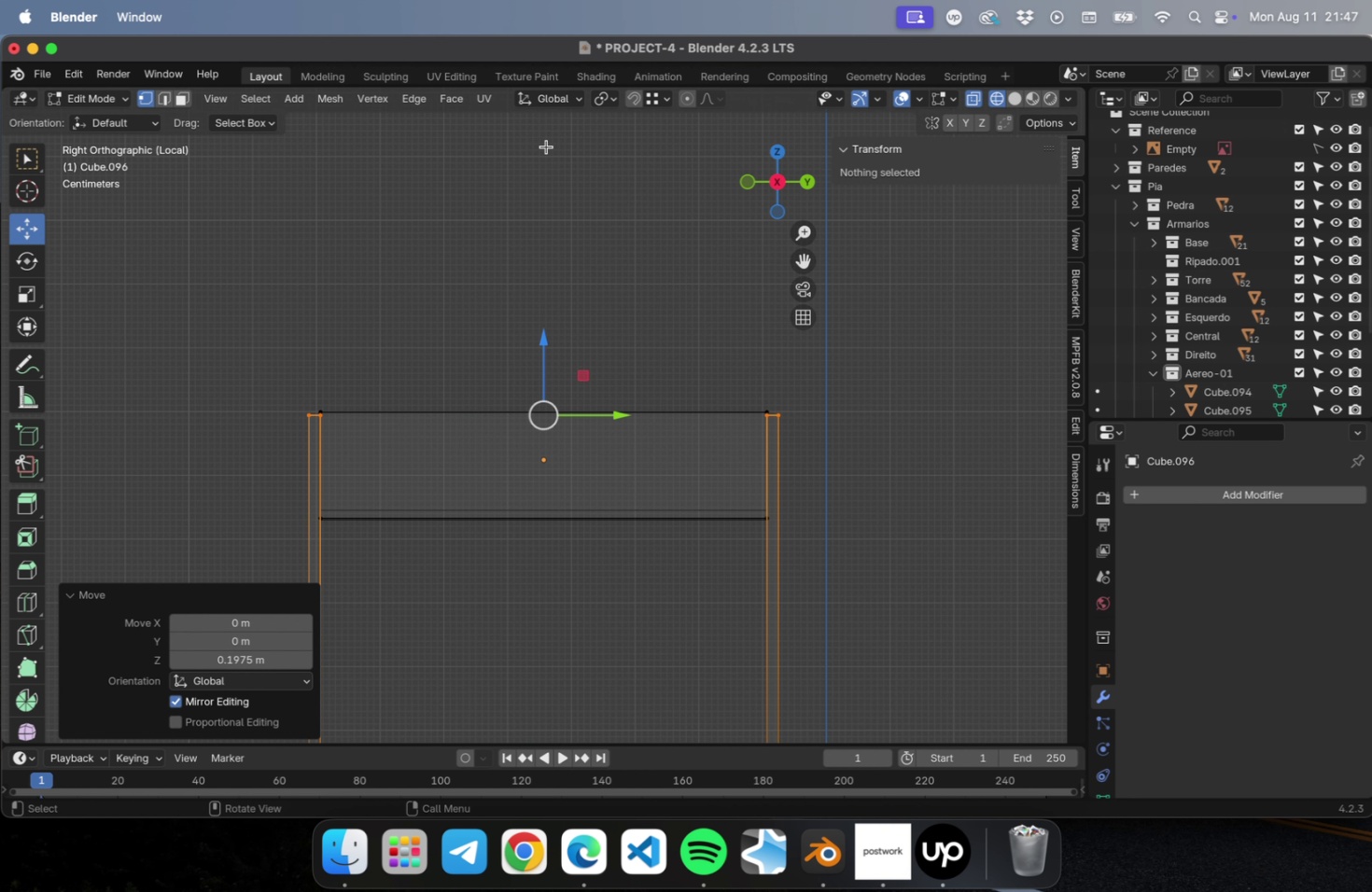 
scroll: coordinate [890, 286], scroll_direction: up, amount: 22.0
 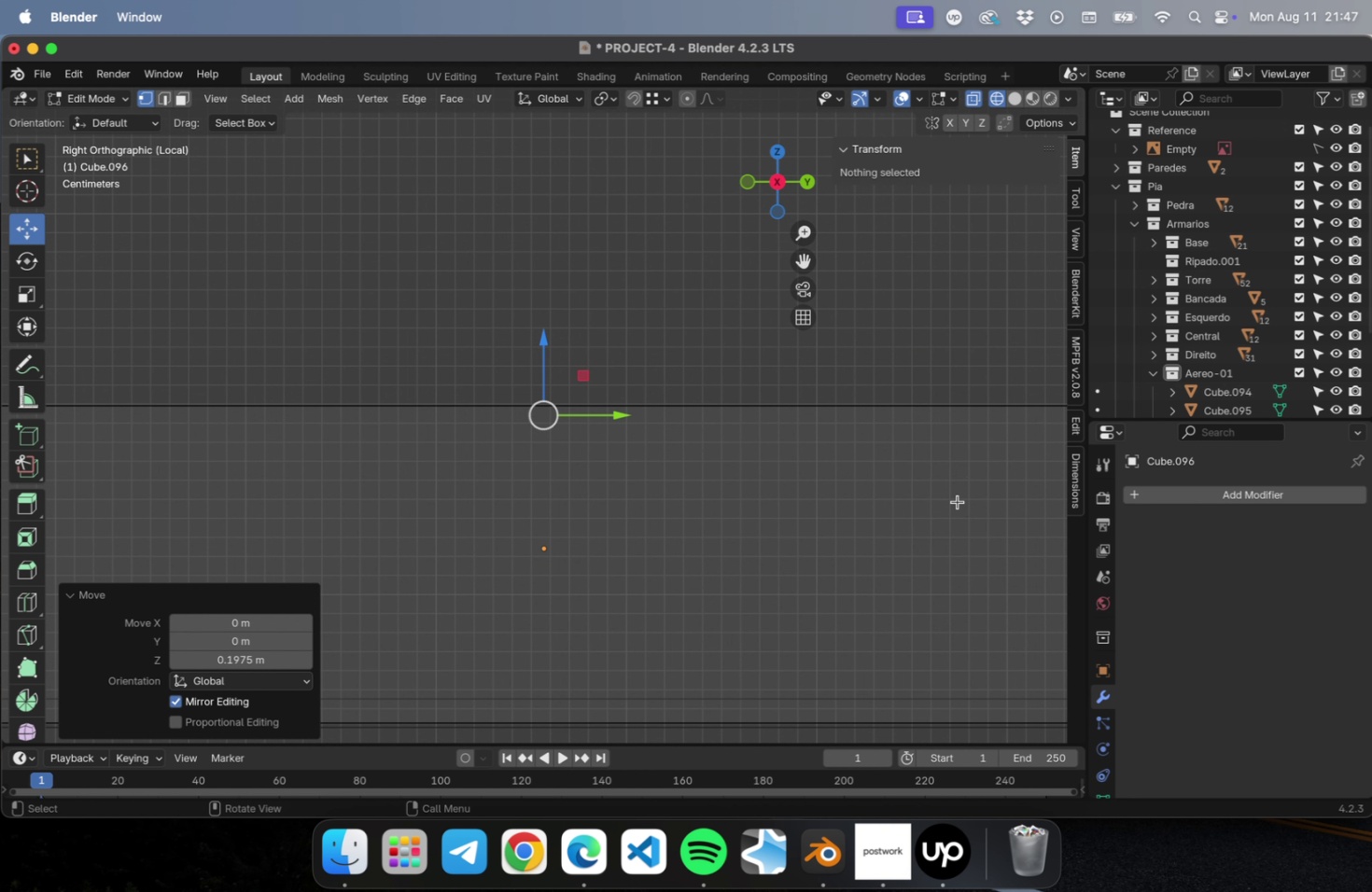 
hold_key(key=ShiftLeft, duration=0.61)
 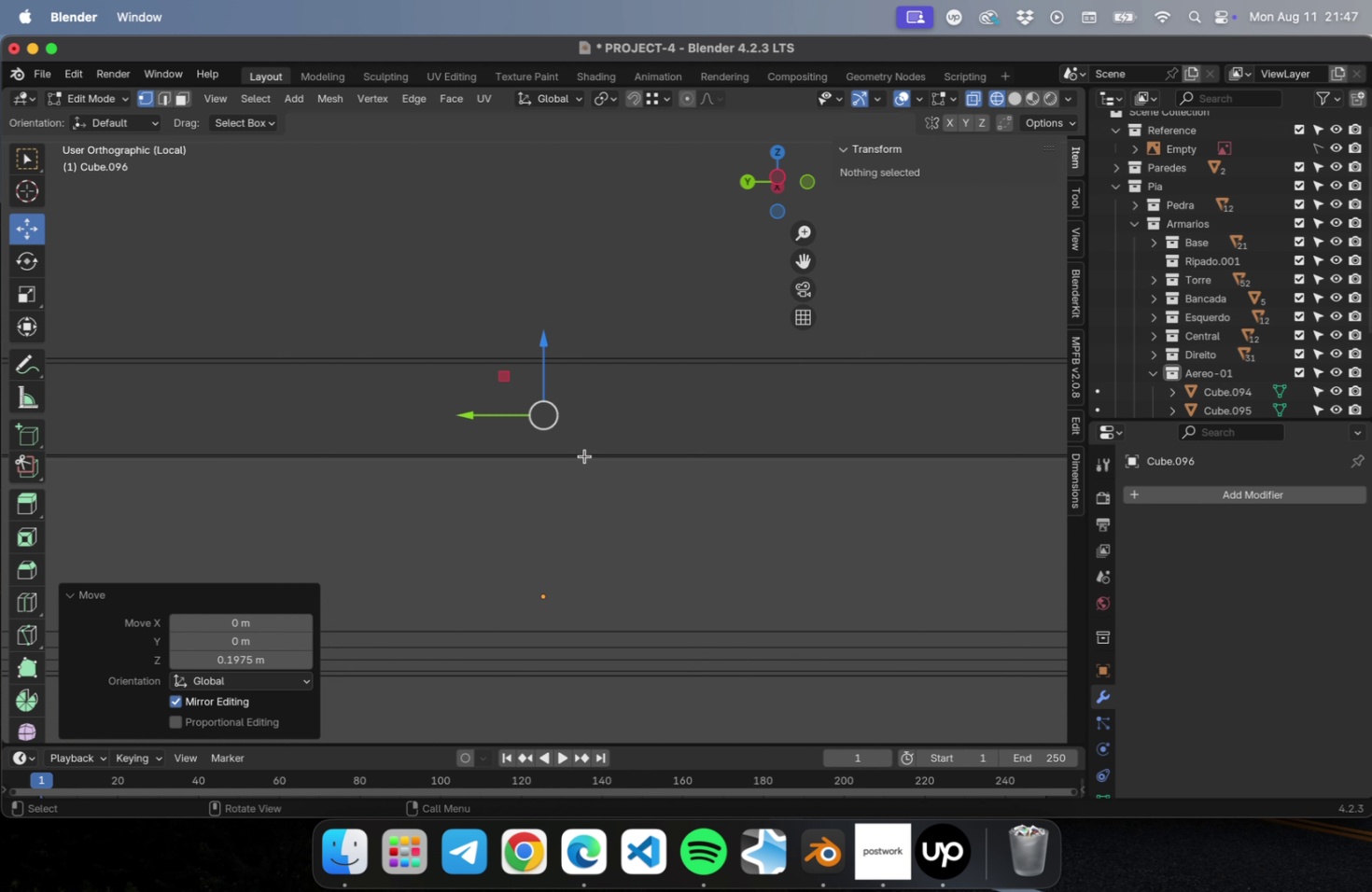 
key(NumLock)
 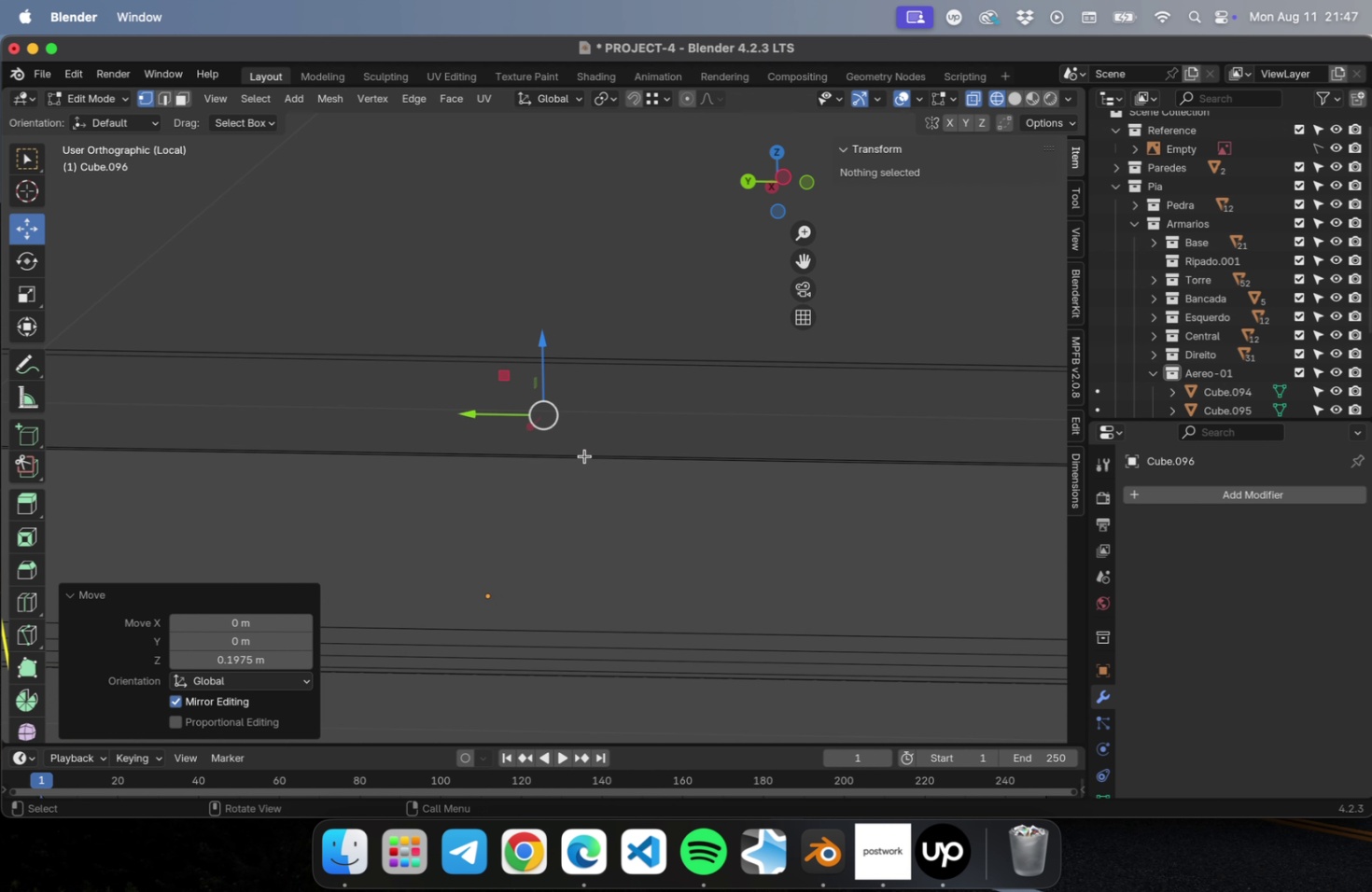 
key(Numpad3)
 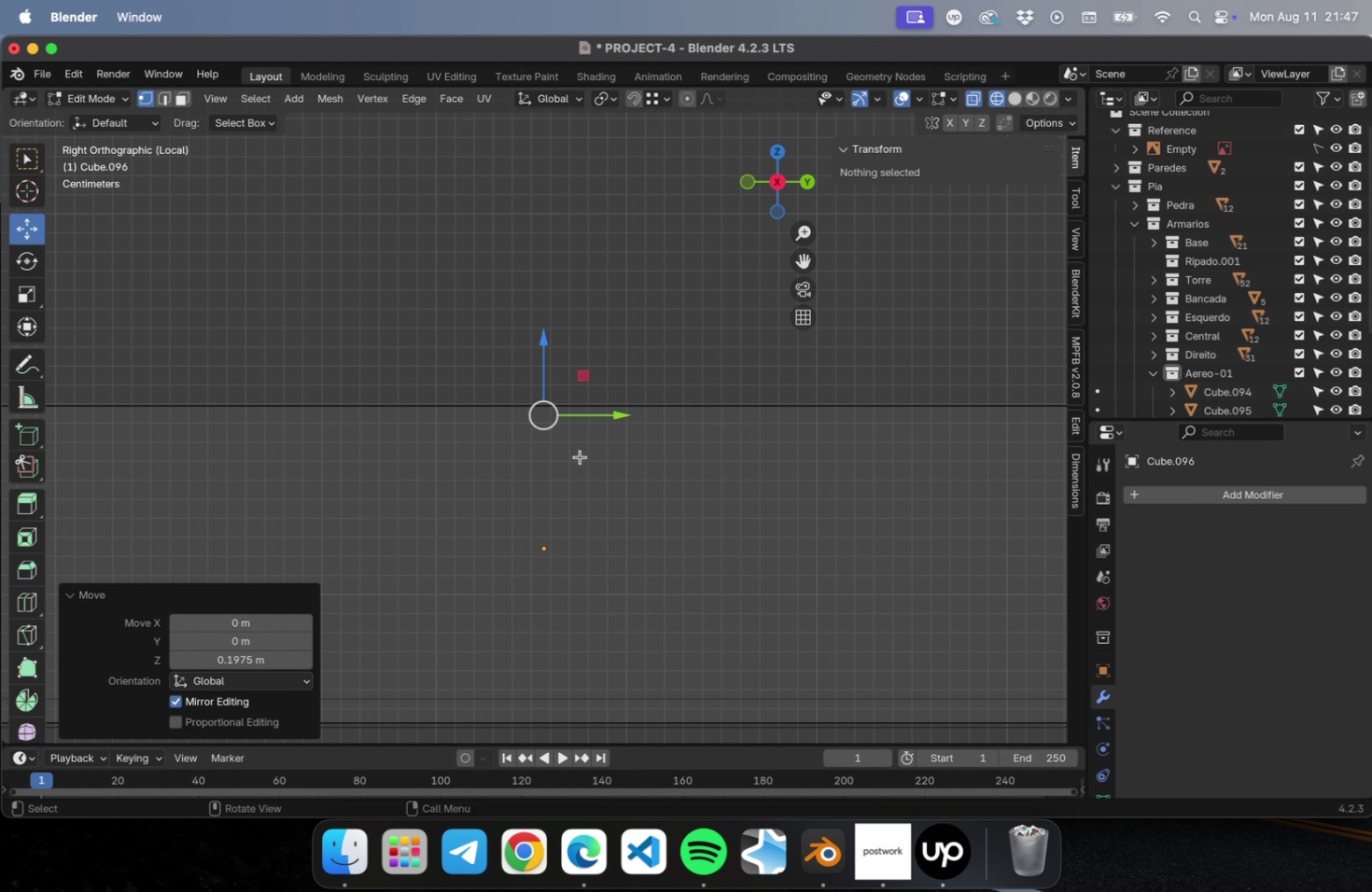 
hold_key(key=ShiftLeft, duration=0.71)
 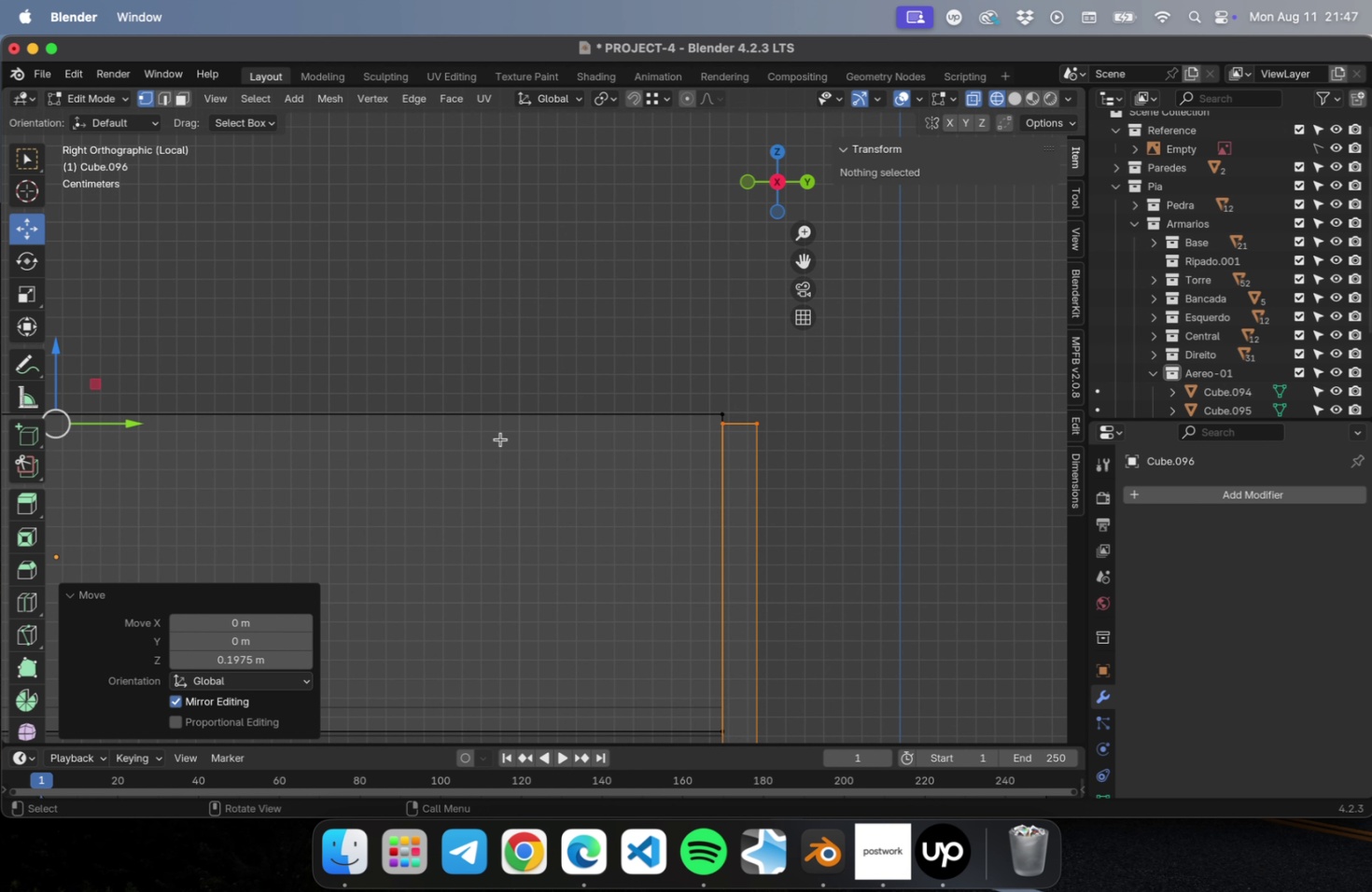 
scroll: coordinate [661, 383], scroll_direction: up, amount: 14.0
 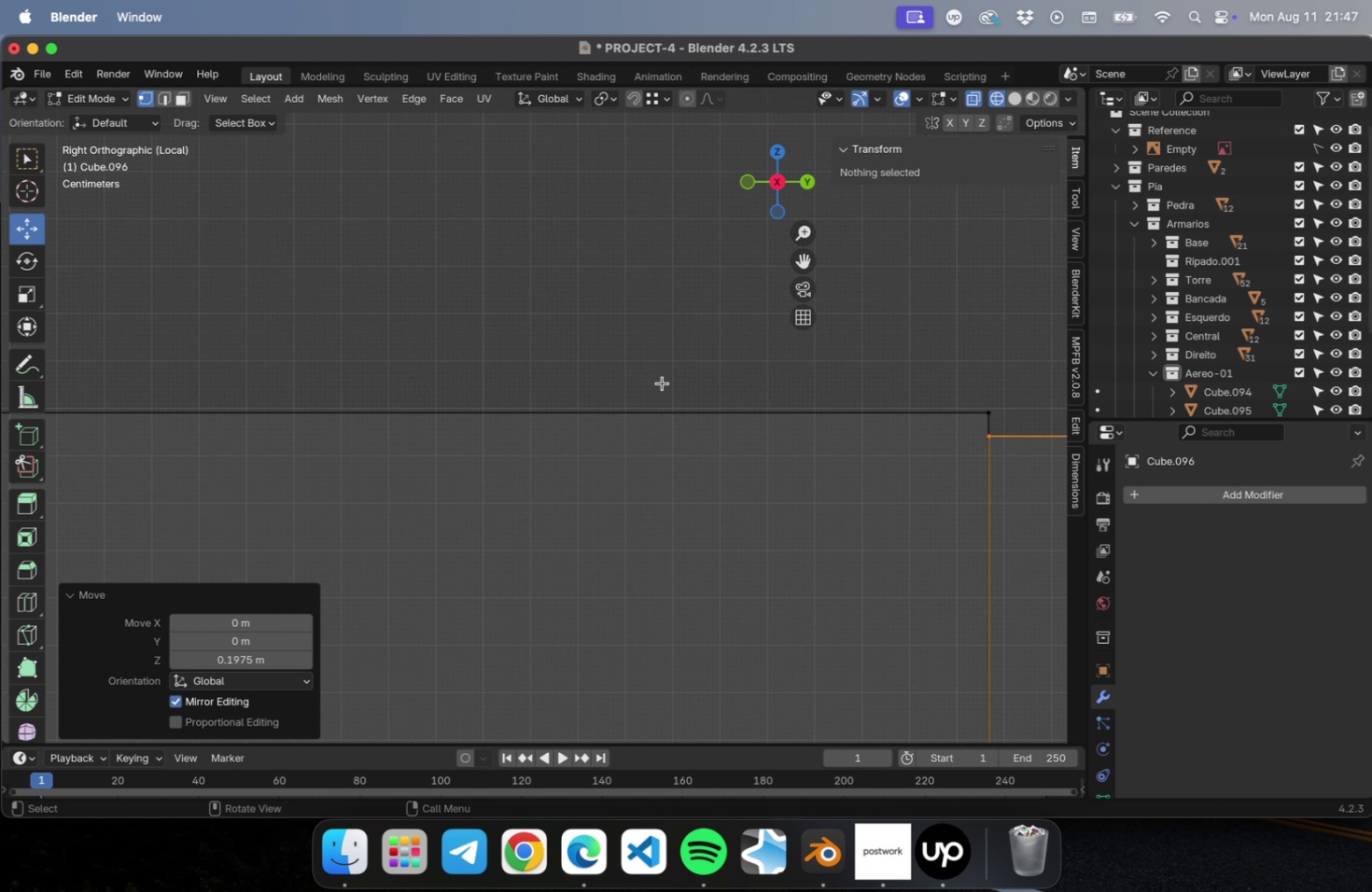 
hold_key(key=ShiftLeft, duration=0.54)
 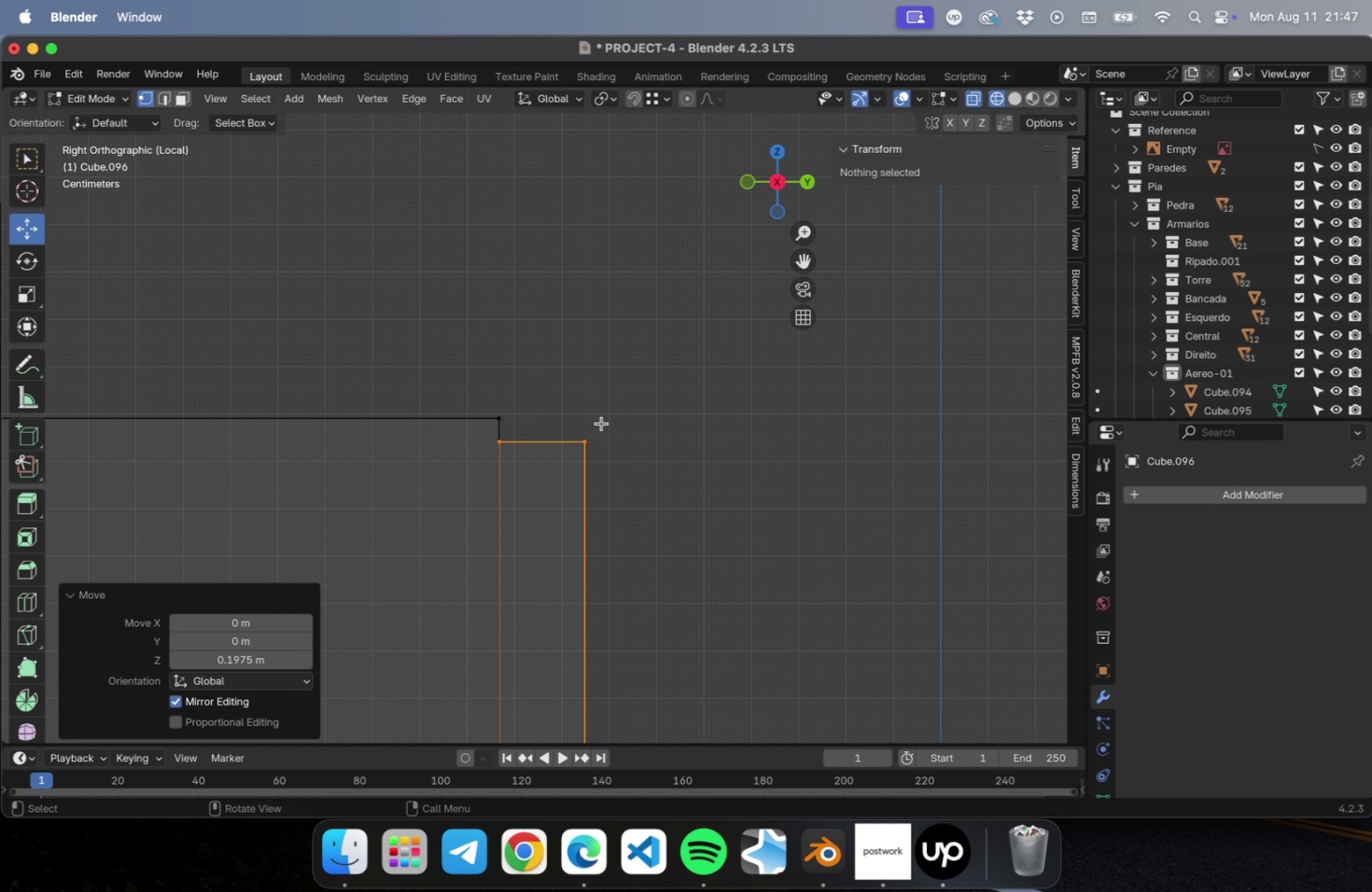 
scroll: coordinate [691, 423], scroll_direction: up, amount: 14.0
 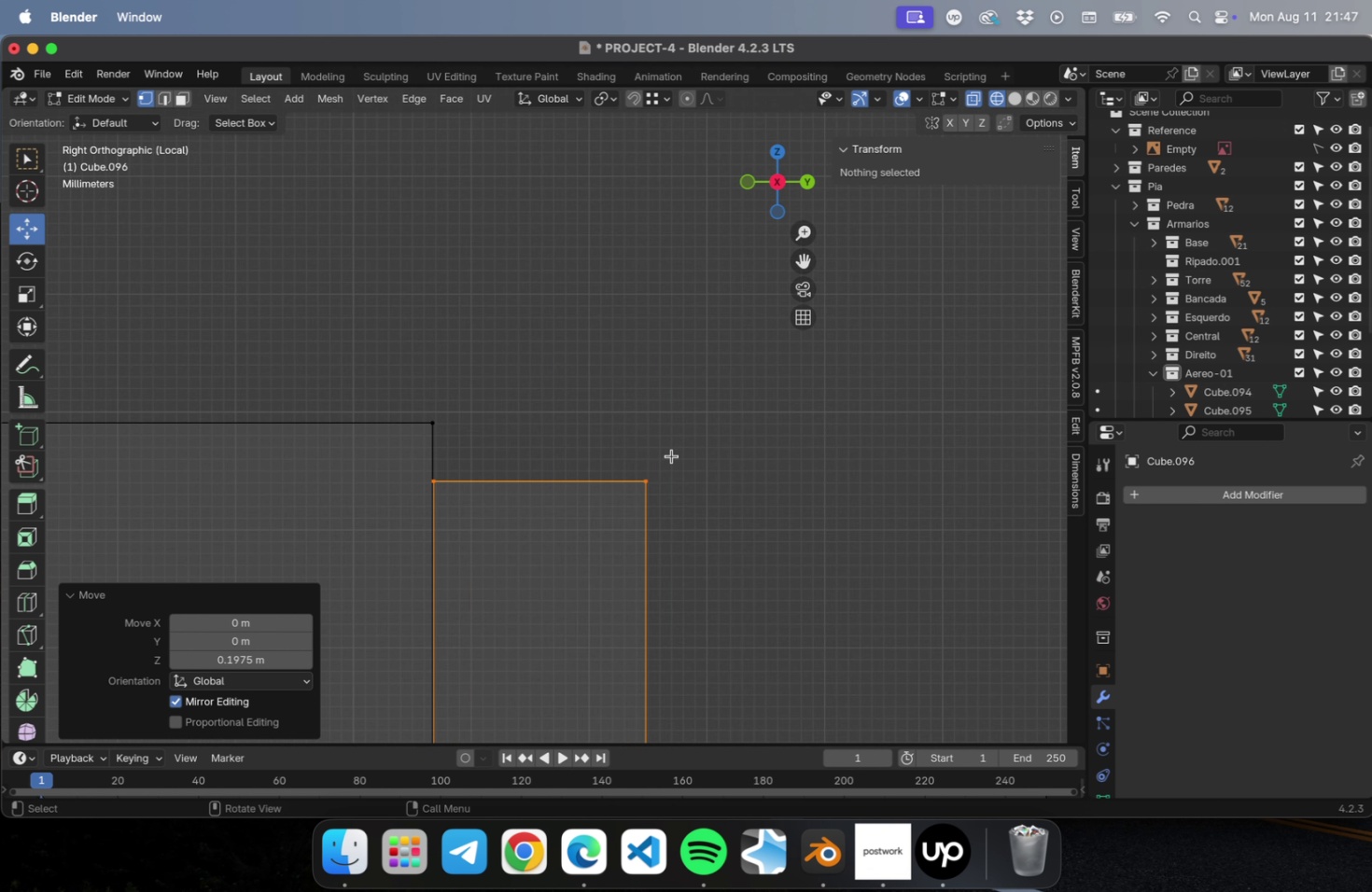 
hold_key(key=ShiftLeft, duration=0.4)
 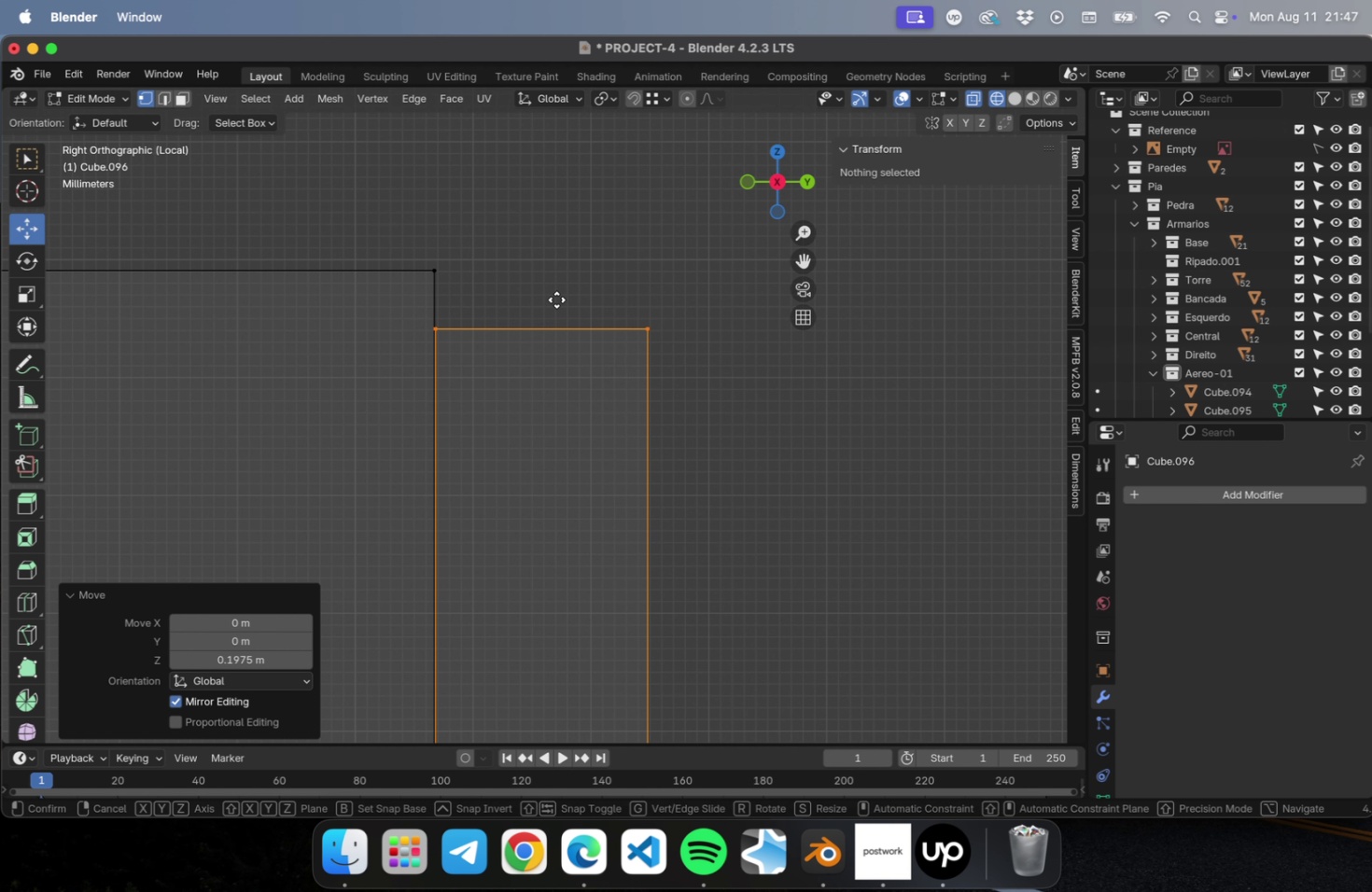 
type(gz)
key(Tab)
 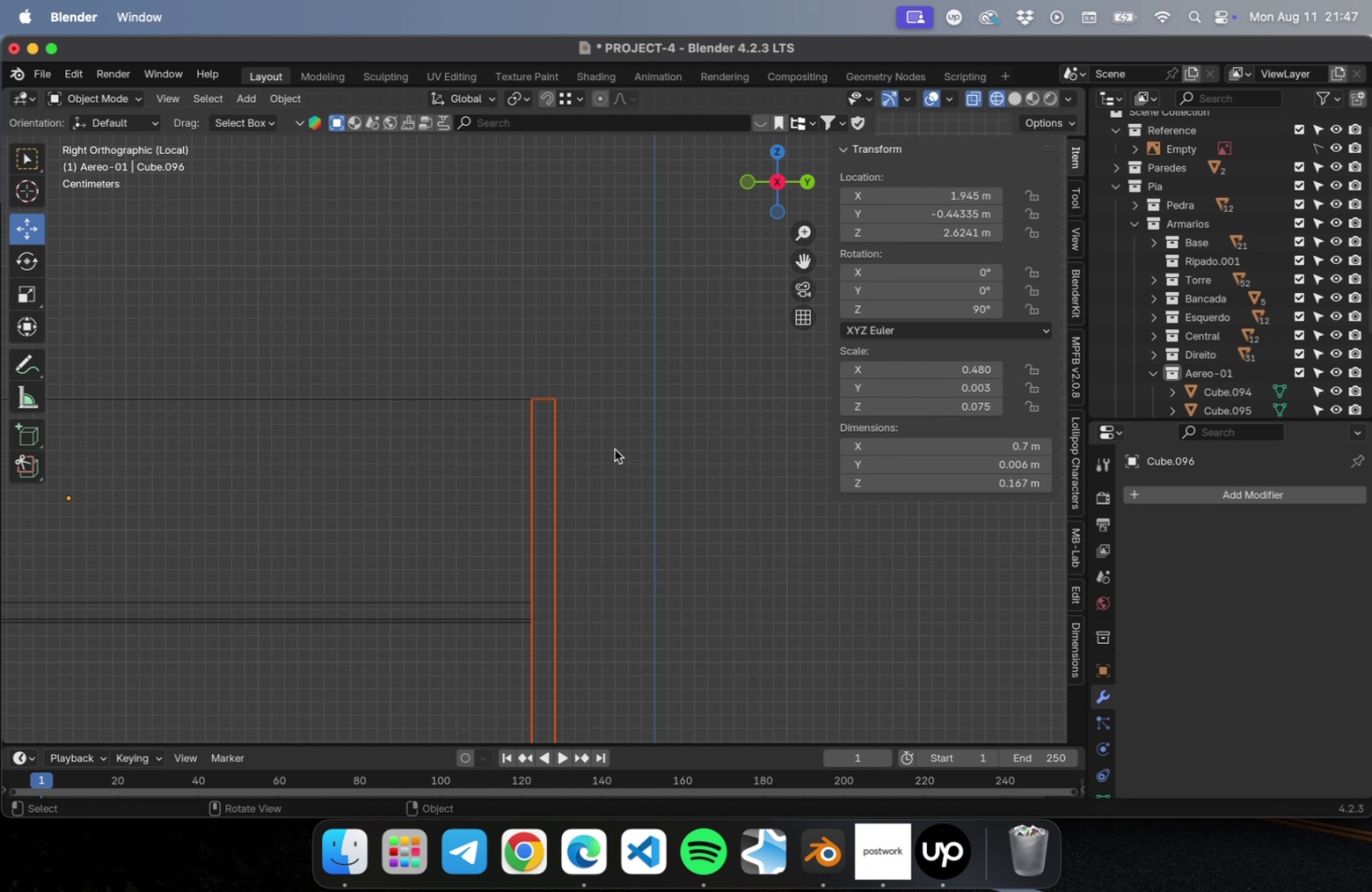 
scroll: coordinate [614, 447], scroll_direction: down, amount: 60.0
 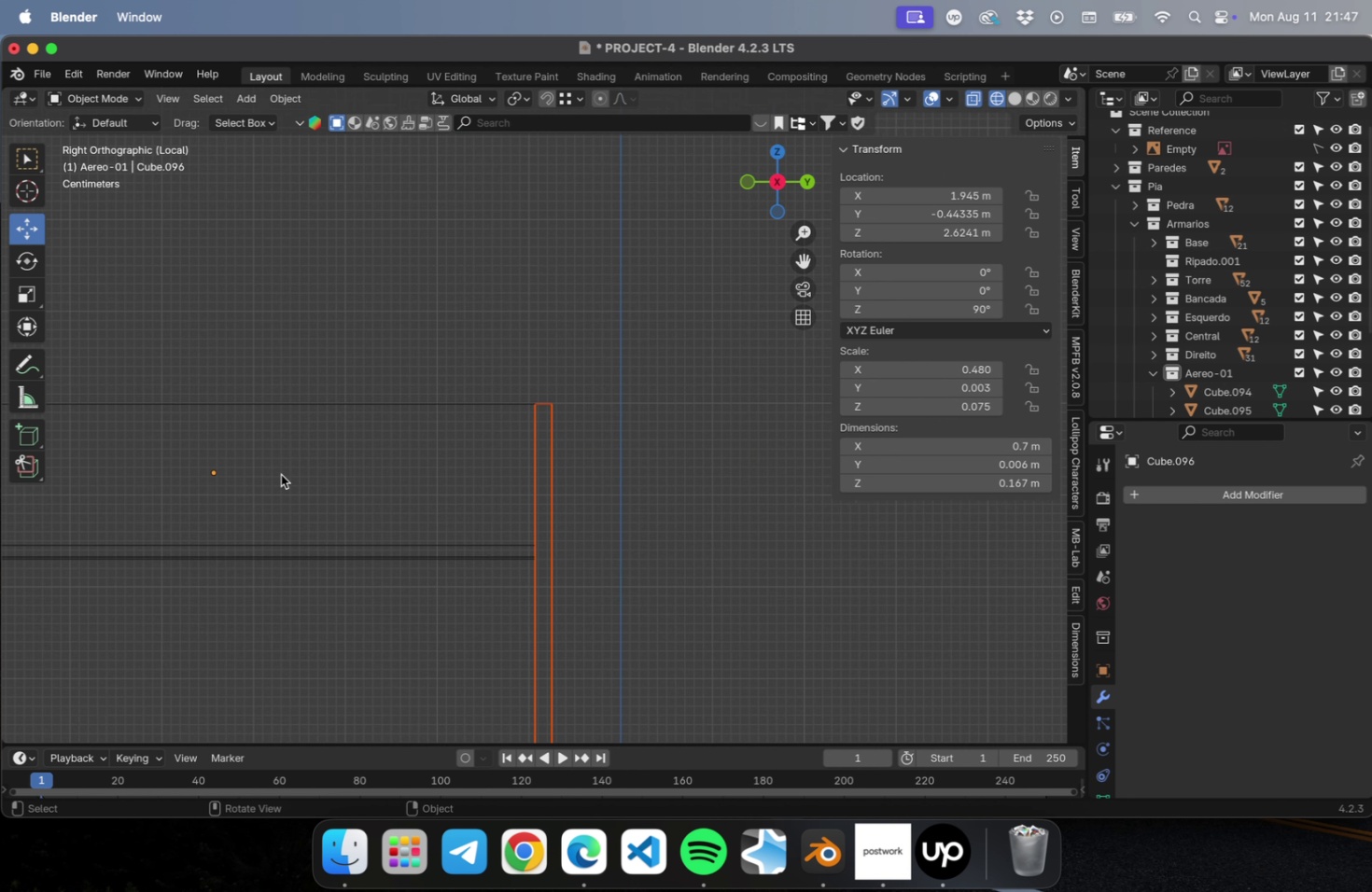 
hold_key(key=ShiftLeft, duration=0.69)
 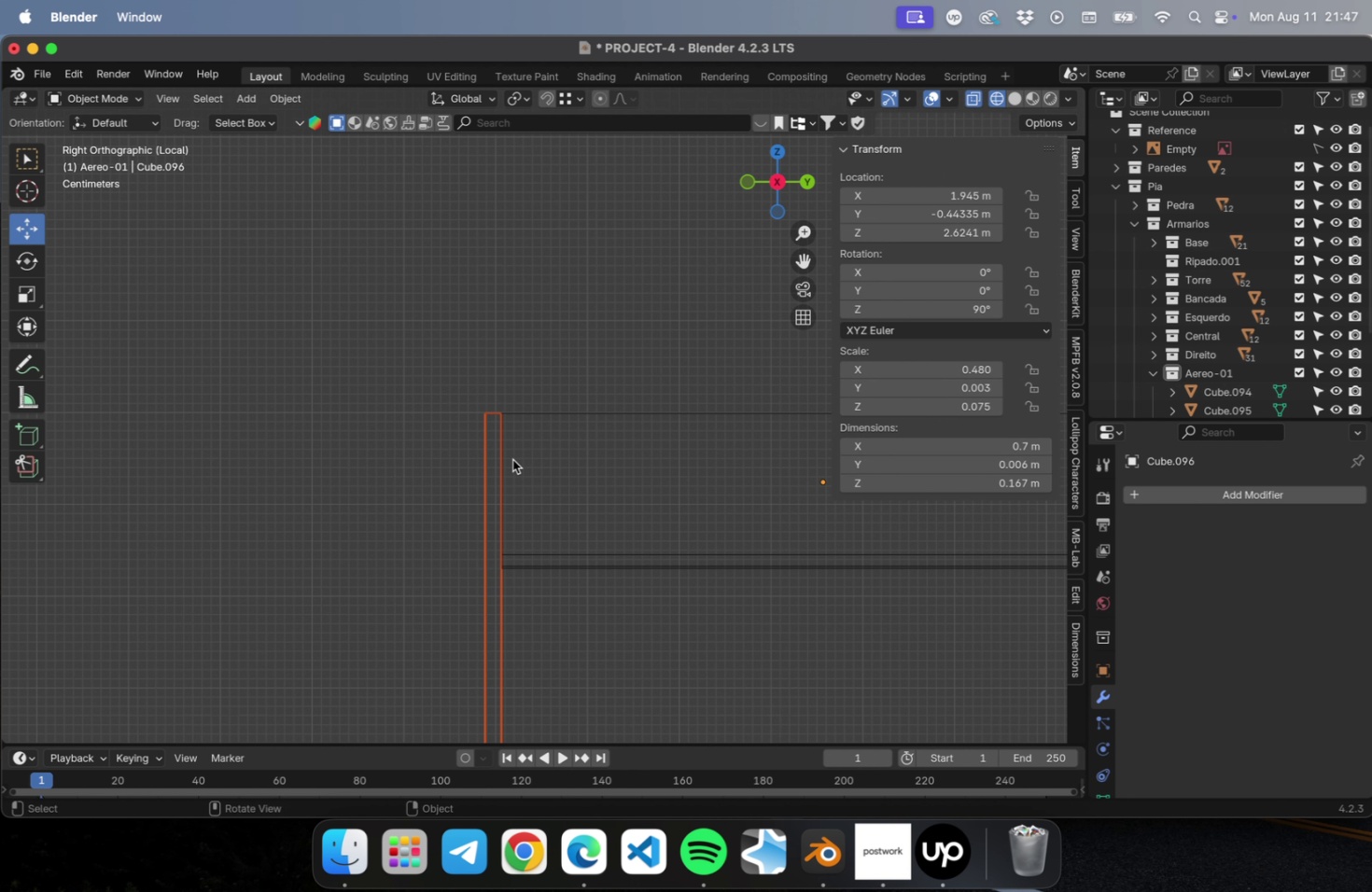 
scroll: coordinate [451, 444], scroll_direction: up, amount: 45.0
 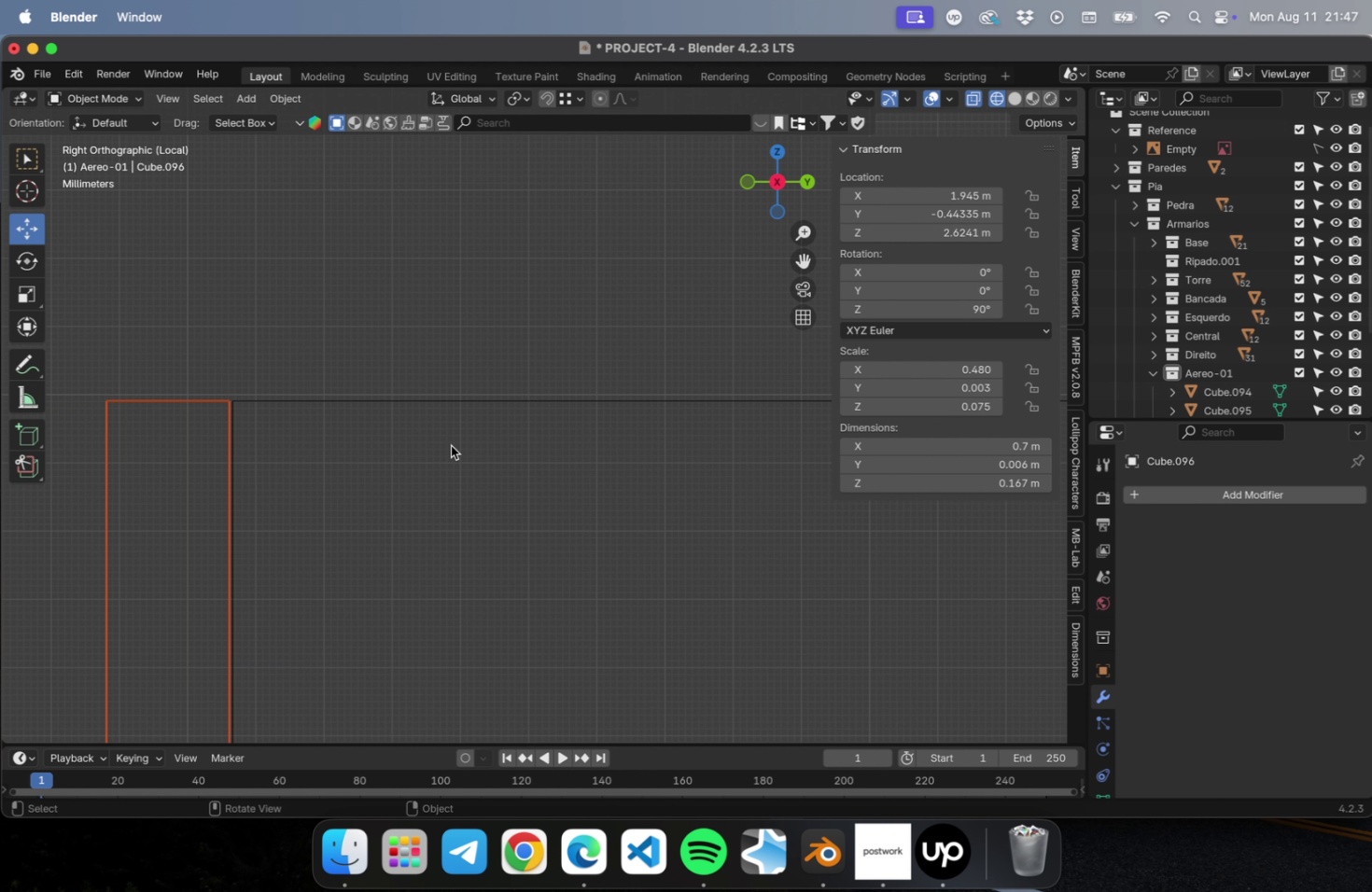 
scroll: coordinate [451, 446], scroll_direction: down, amount: 39.0
 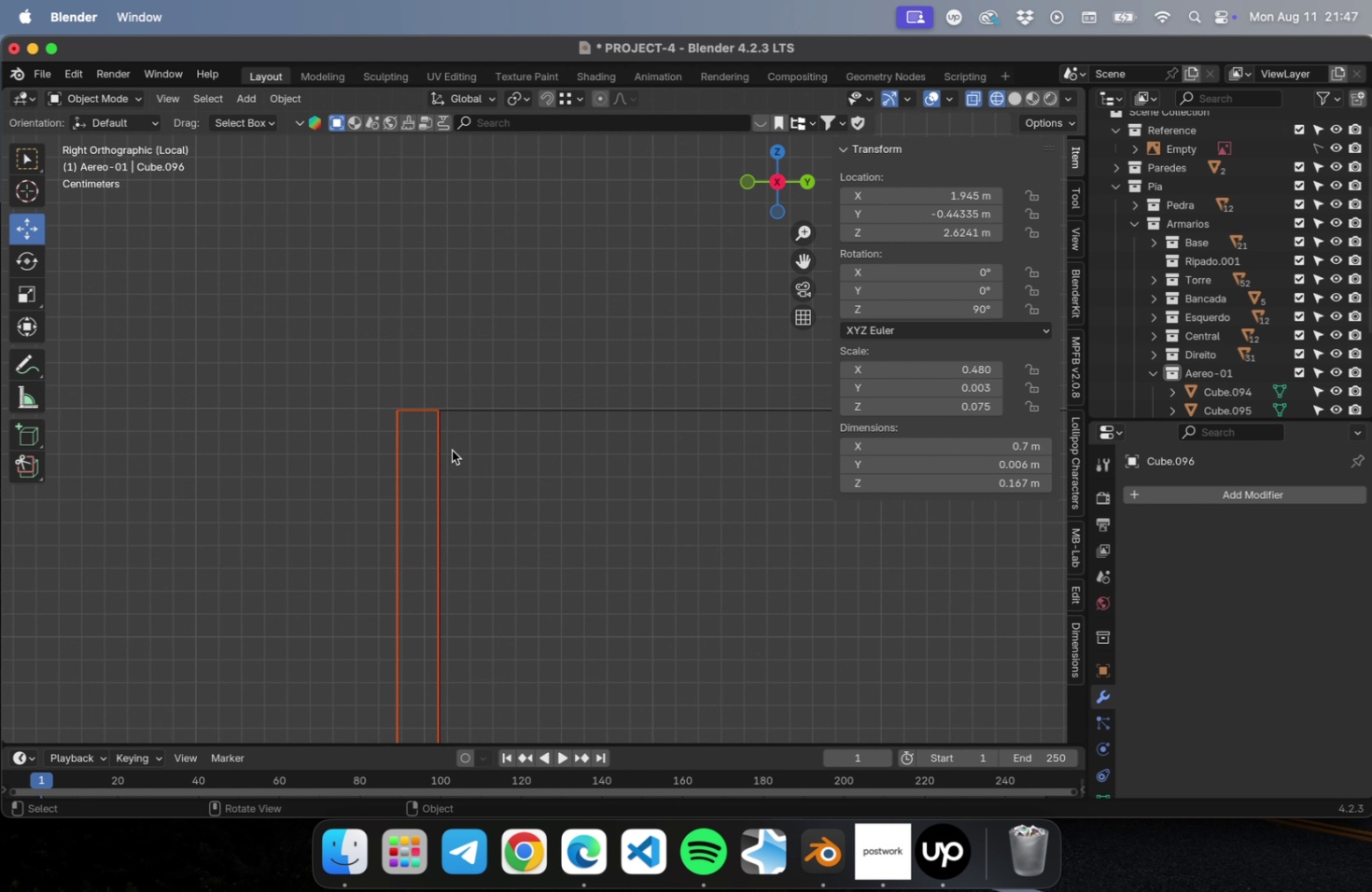 
key(Shift+ShiftLeft)
 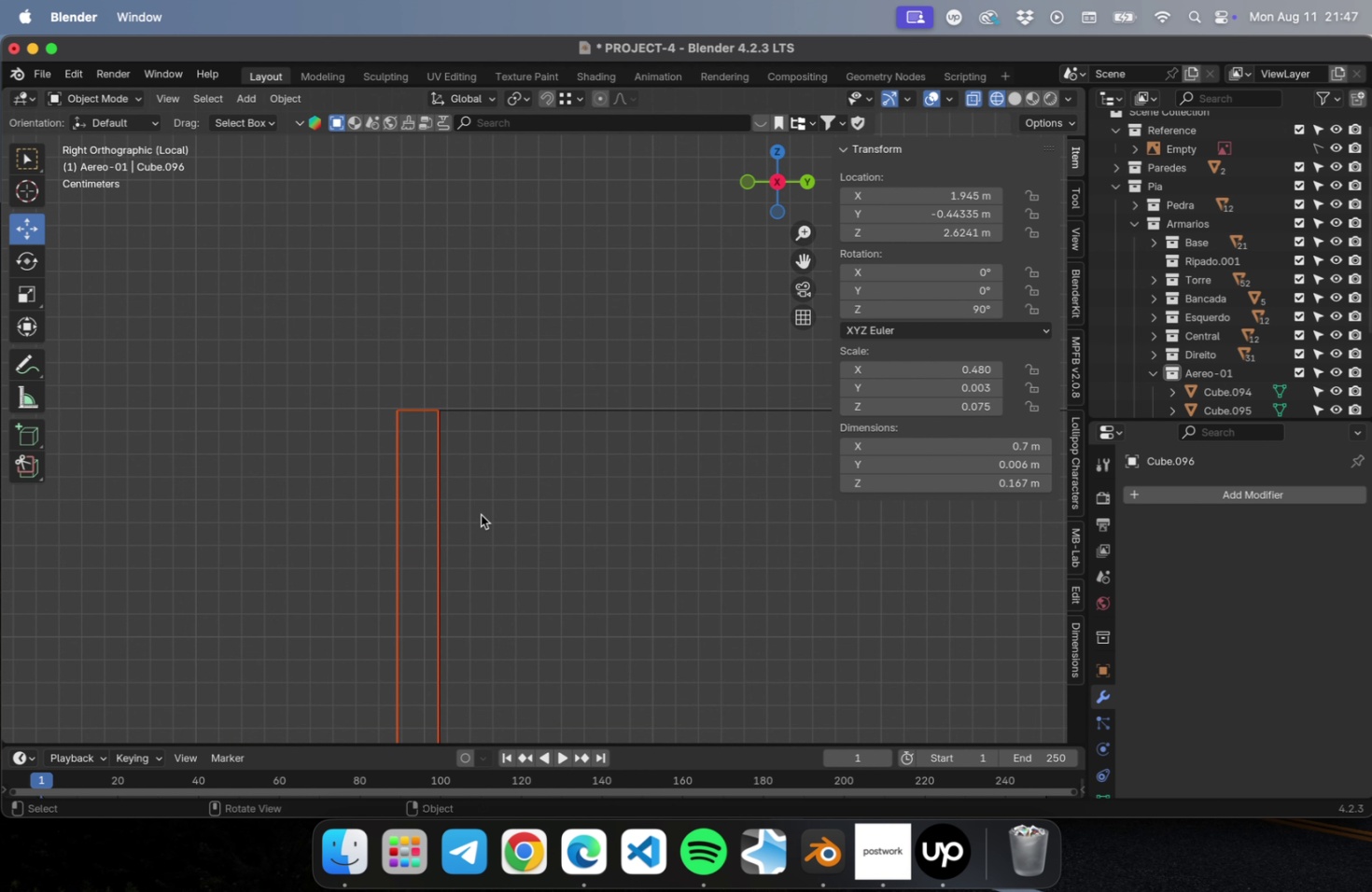 
scroll: coordinate [480, 511], scroll_direction: down, amount: 16.0
 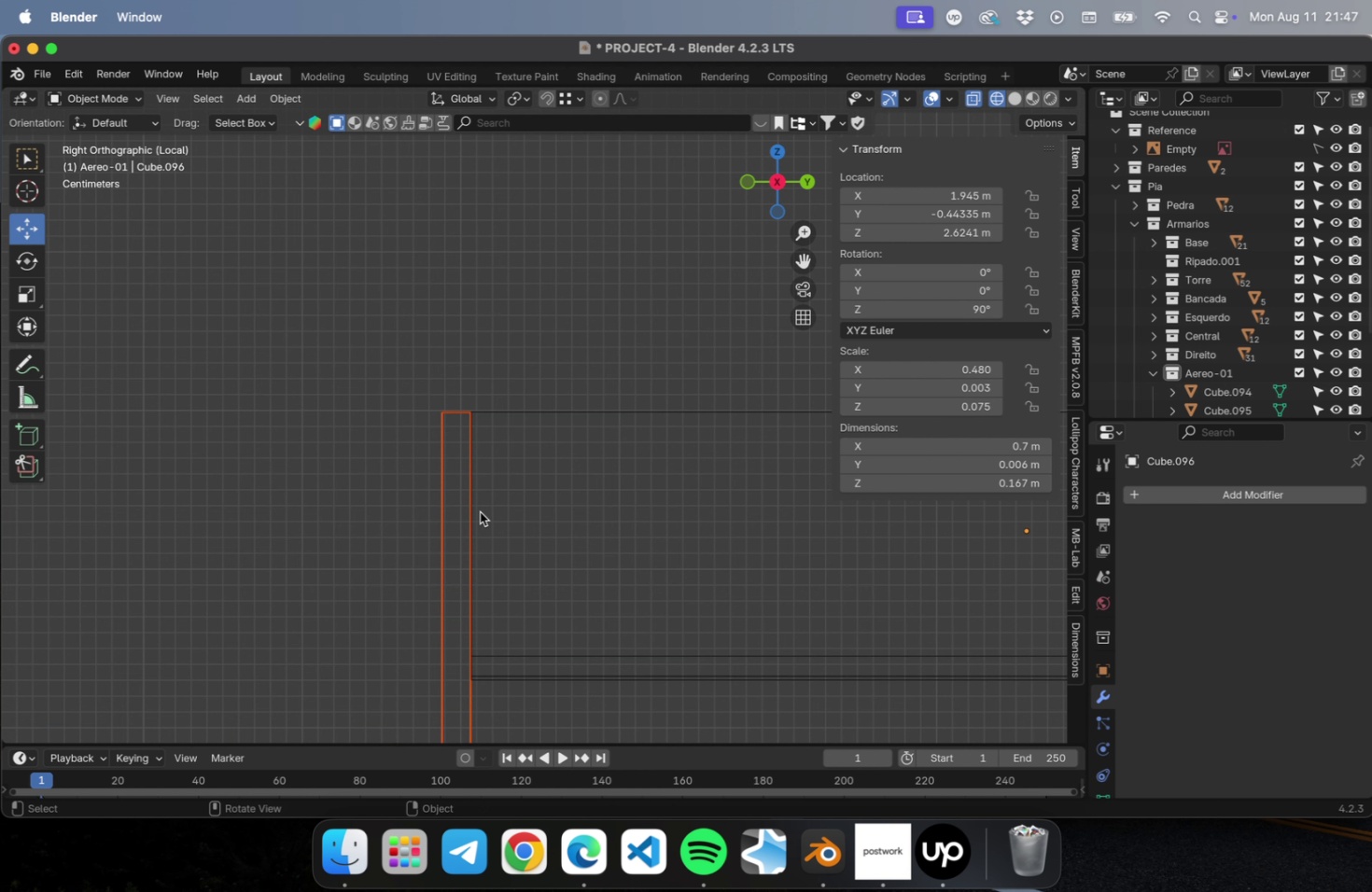 
hold_key(key=ShiftLeft, duration=0.6)
 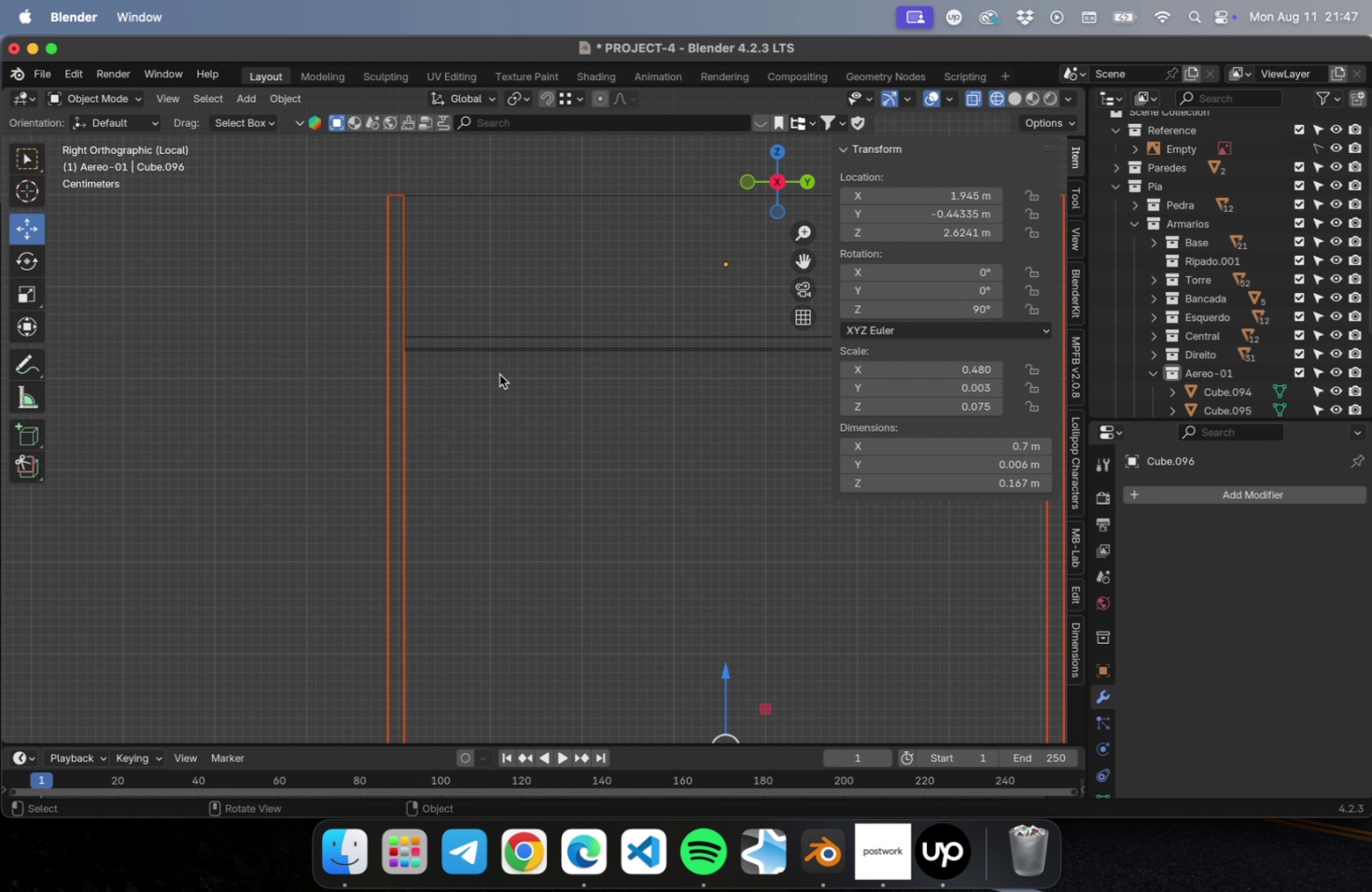 
key(Meta+CommandLeft)
 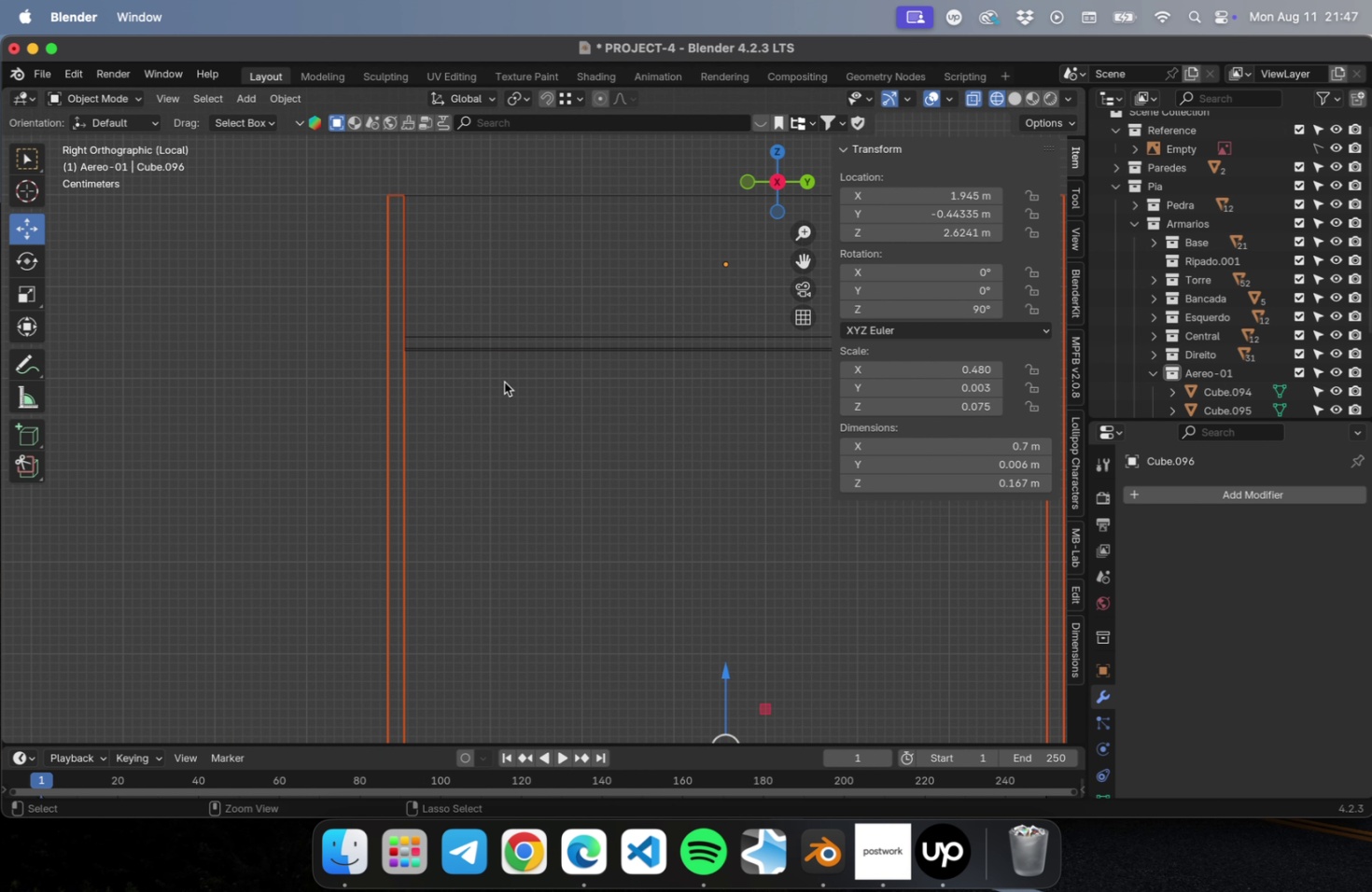 
scroll: coordinate [504, 386], scroll_direction: down, amount: 10.0
 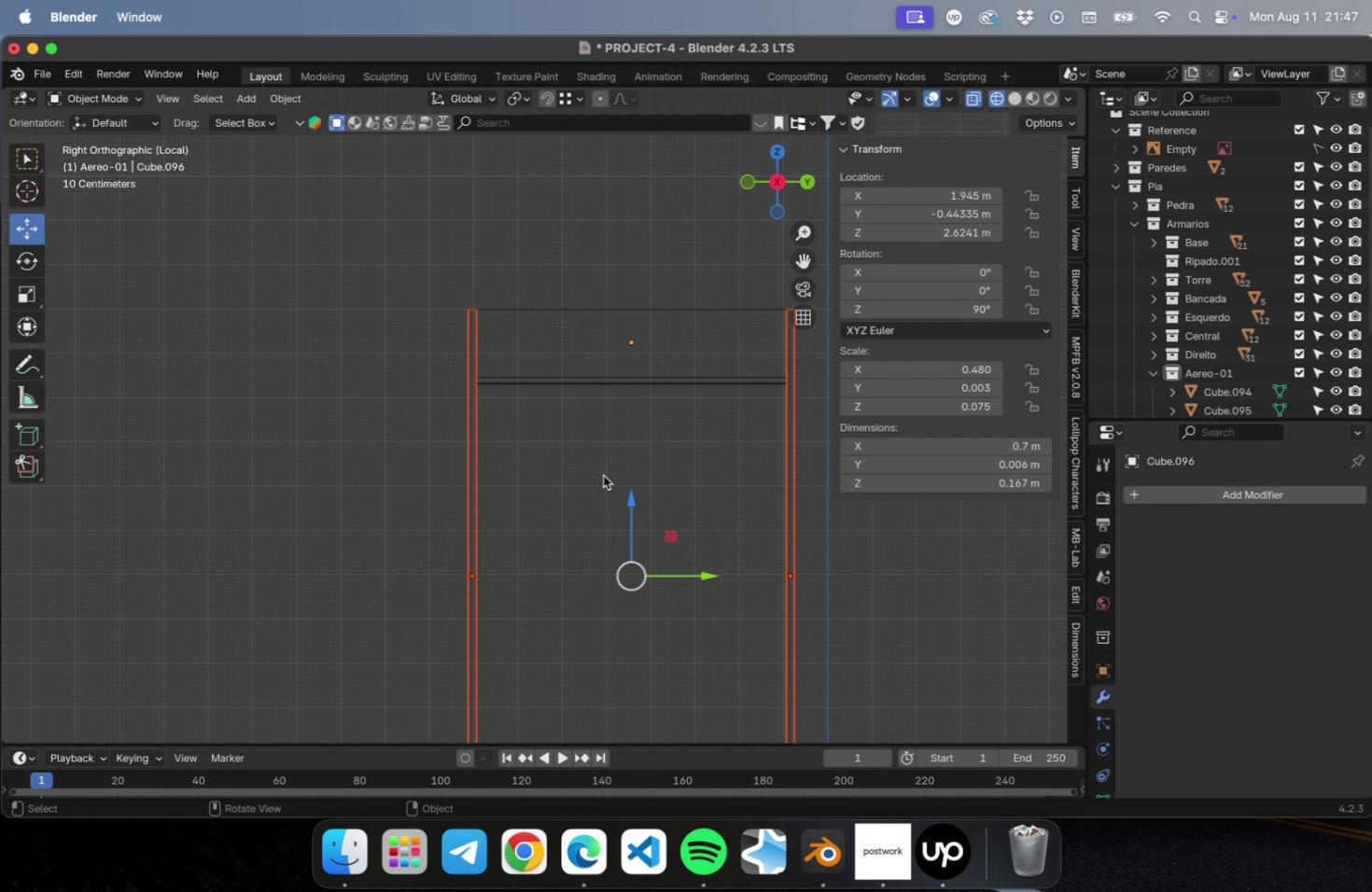 
hold_key(key=ShiftLeft, duration=0.43)
 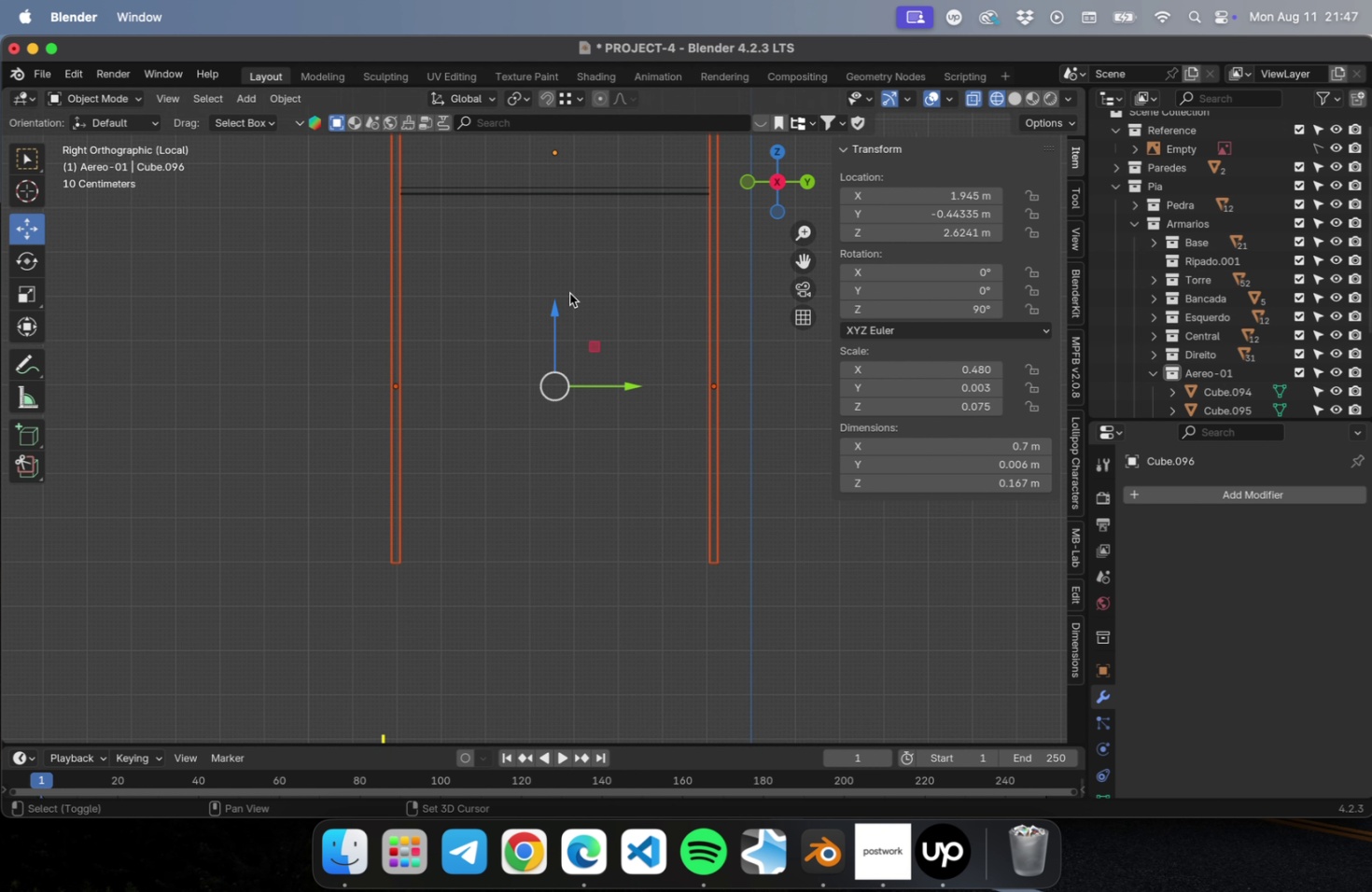 
key(Meta+CommandLeft)
 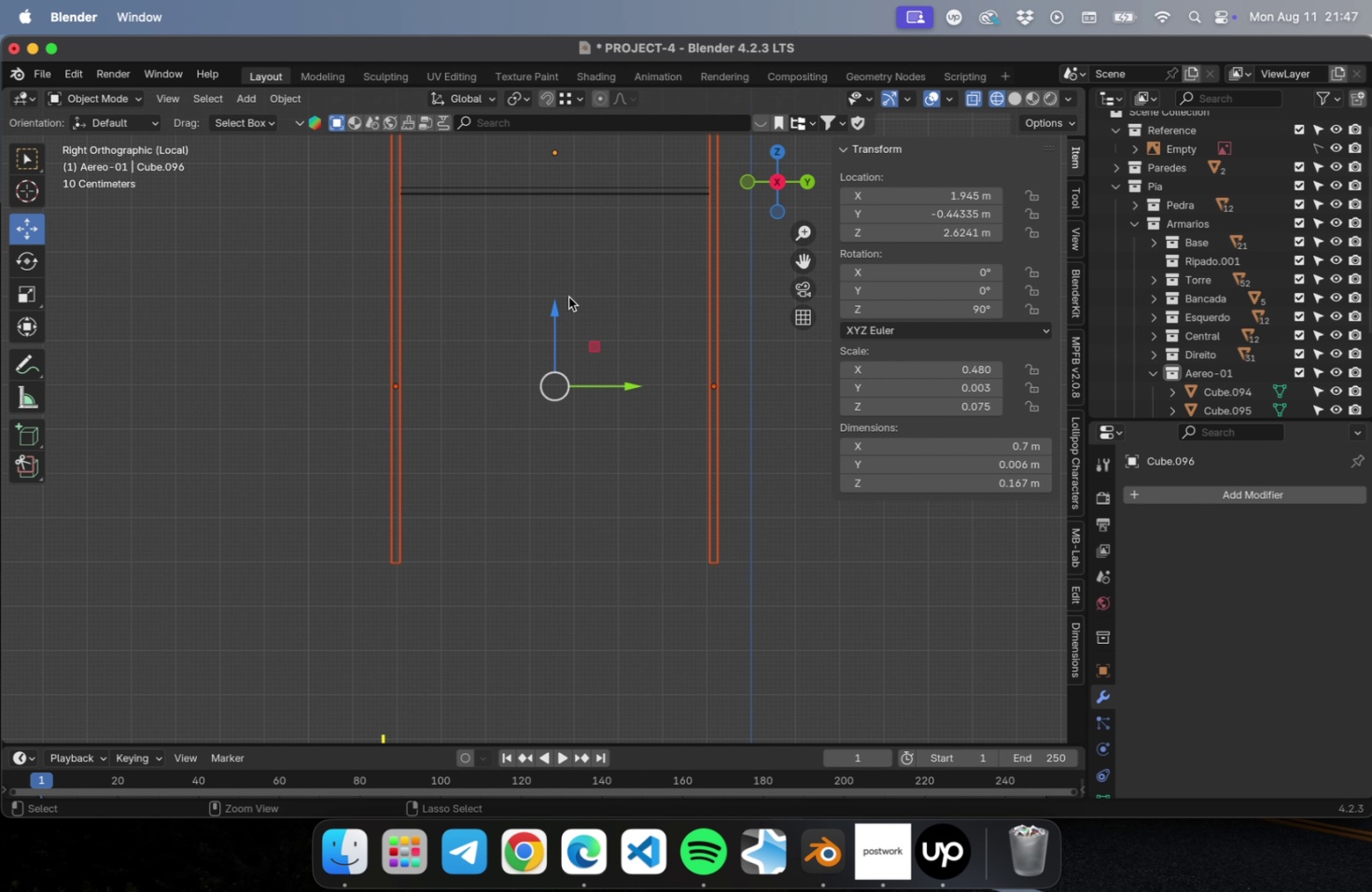 
key(Meta+S)
 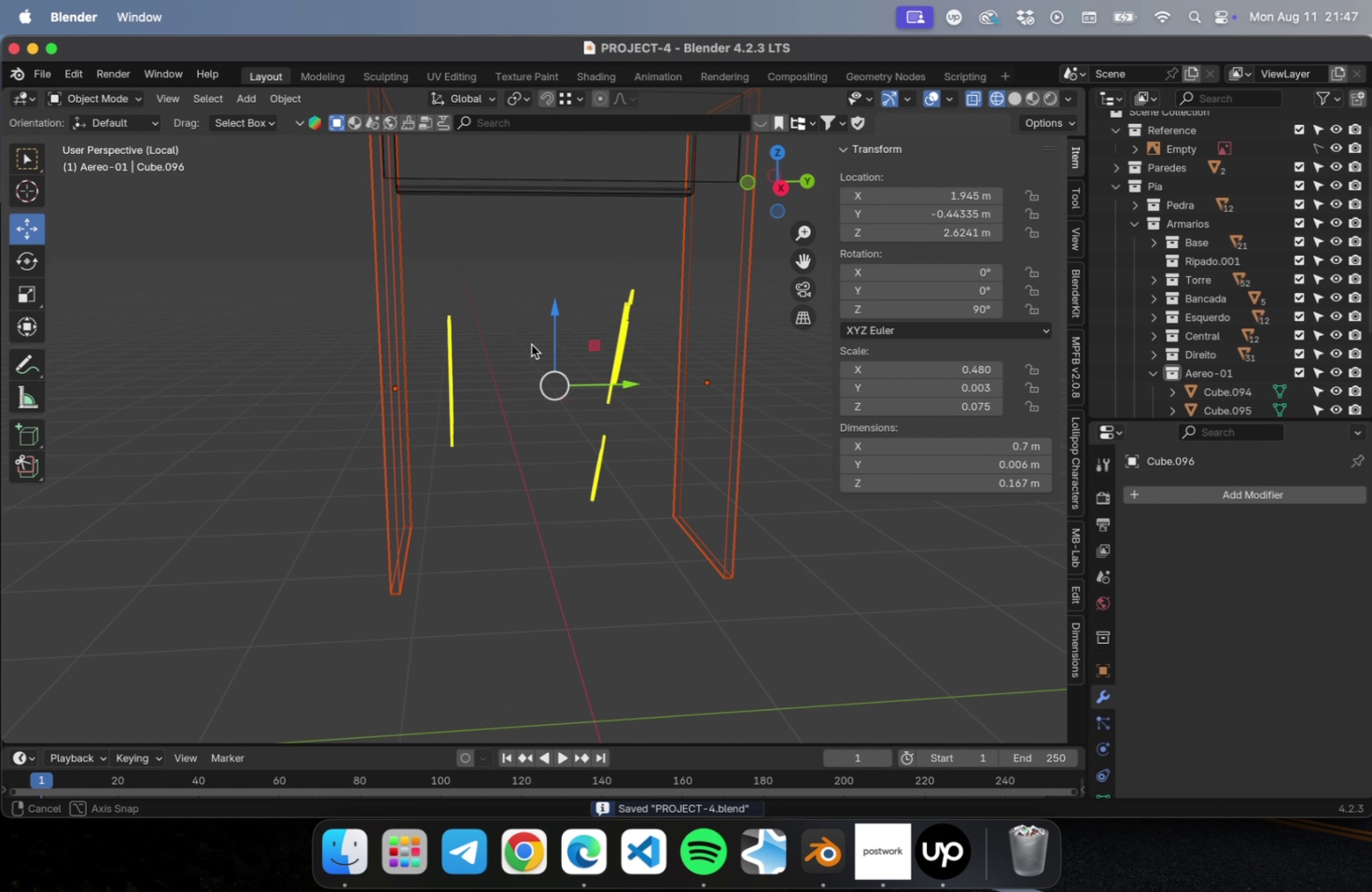 
scroll: coordinate [553, 341], scroll_direction: down, amount: 2.0
 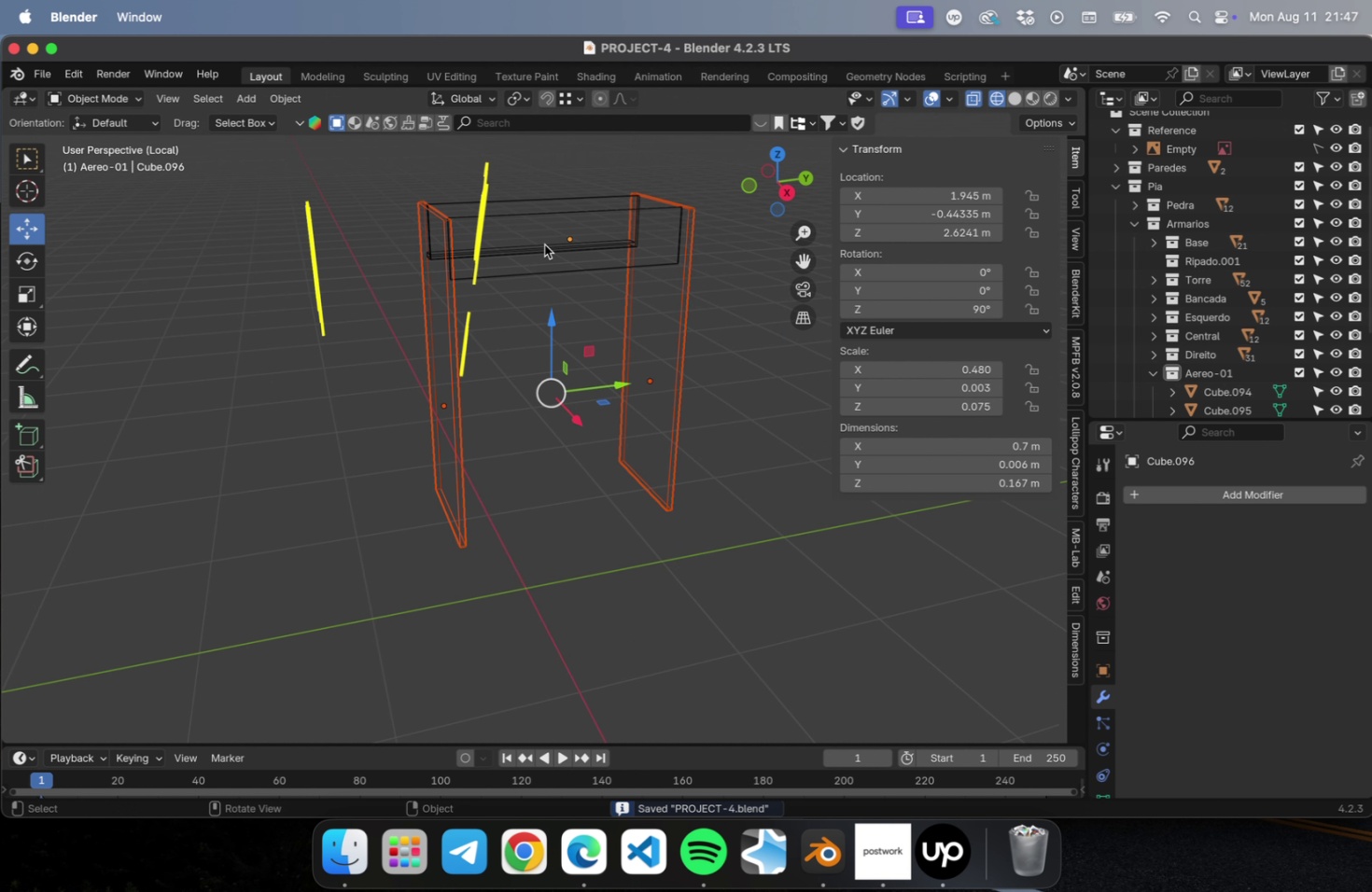 
left_click([544, 244])
 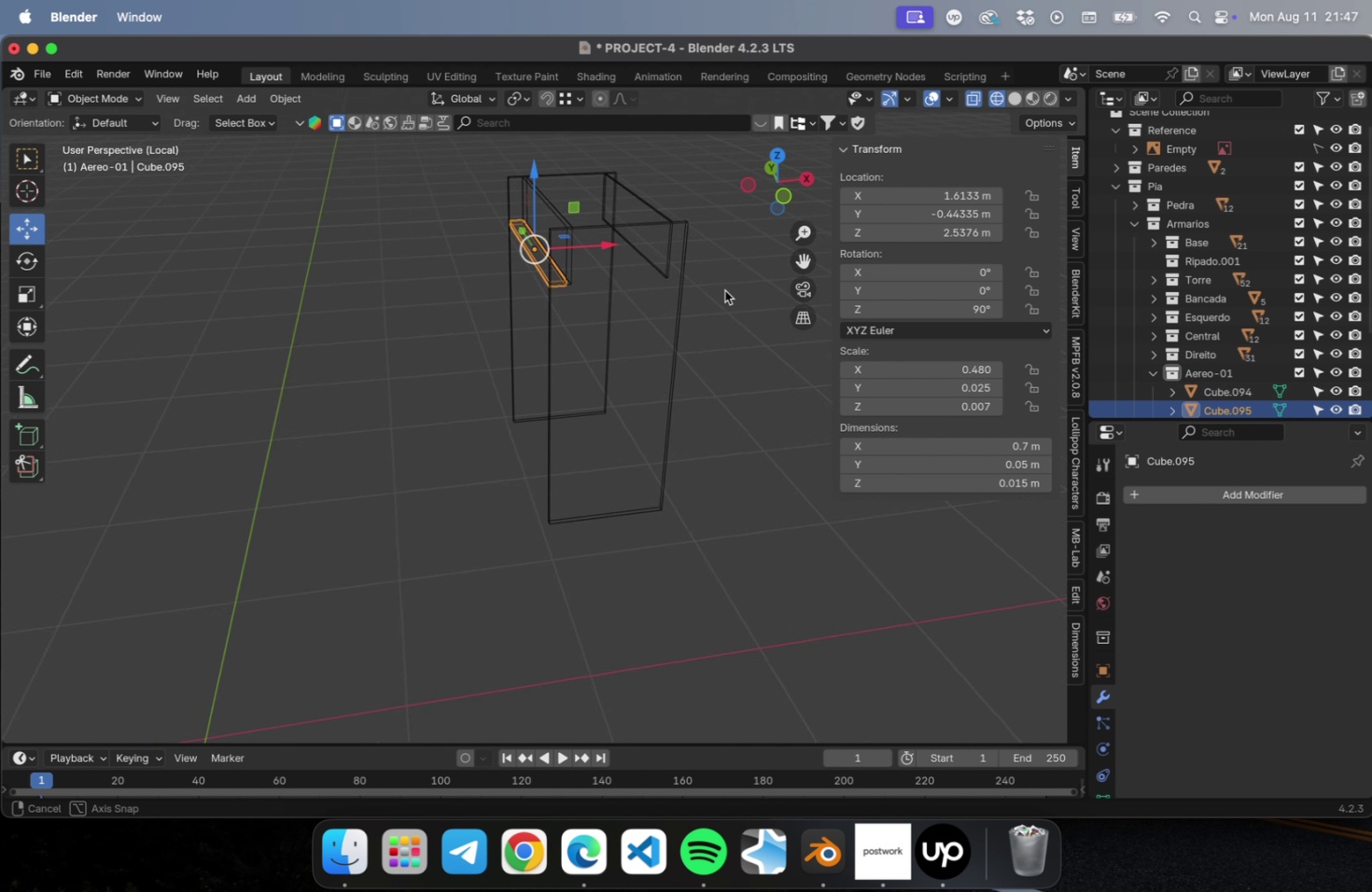 
left_click([602, 219])
 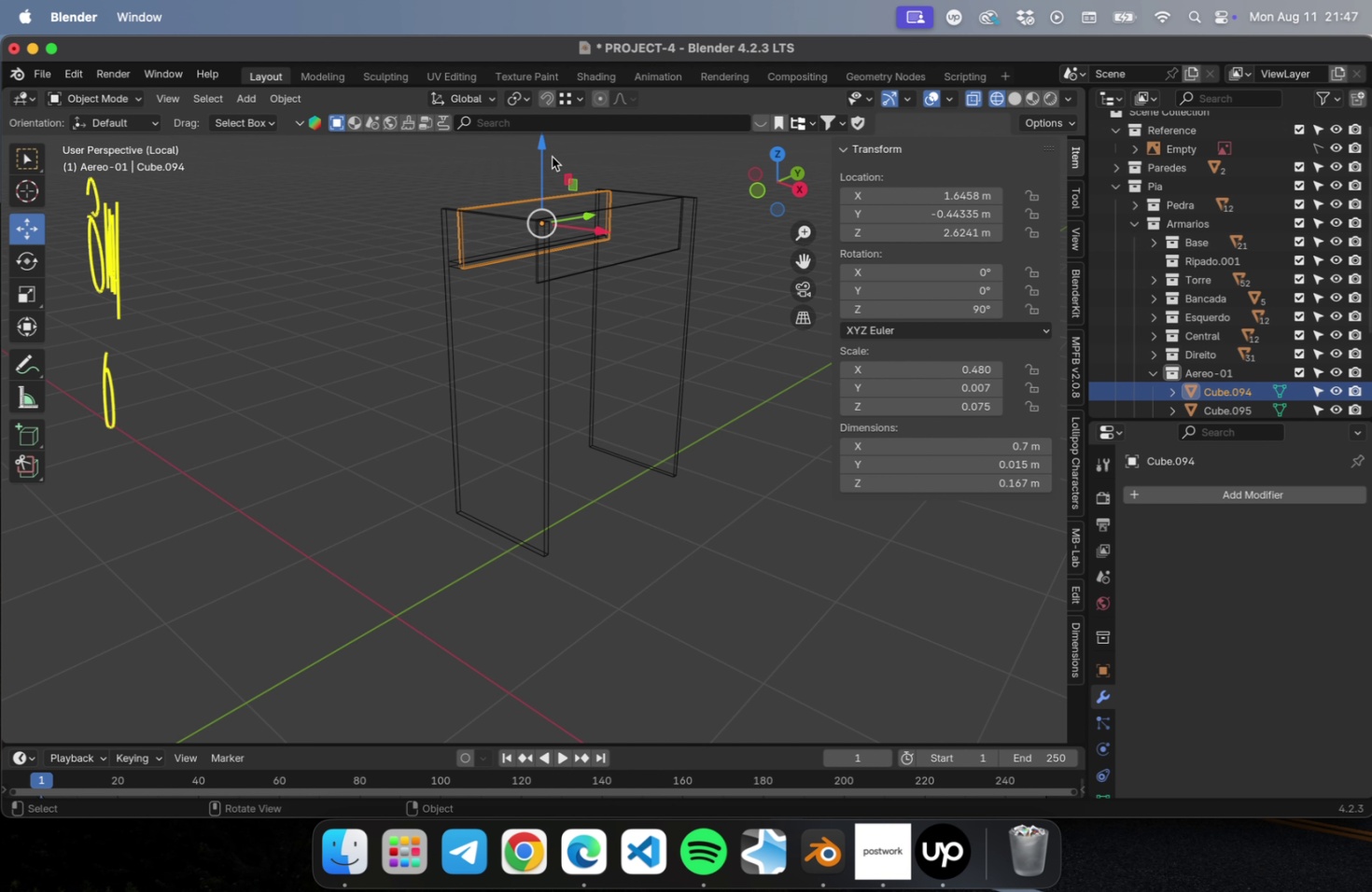 
left_click_drag(start_coordinate=[535, 137], to_coordinate=[535, 237])
 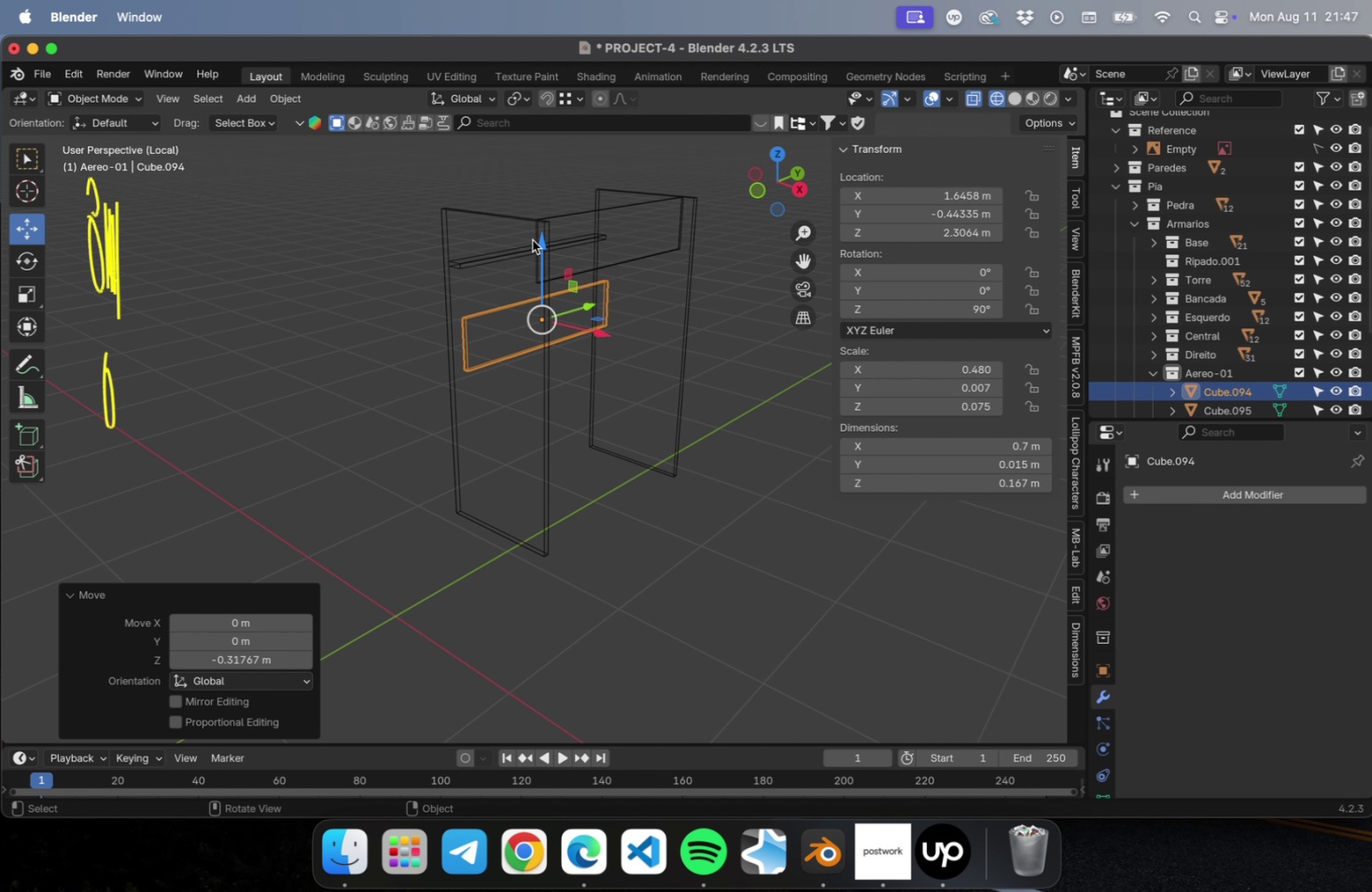 
key(Meta+CommandLeft)
 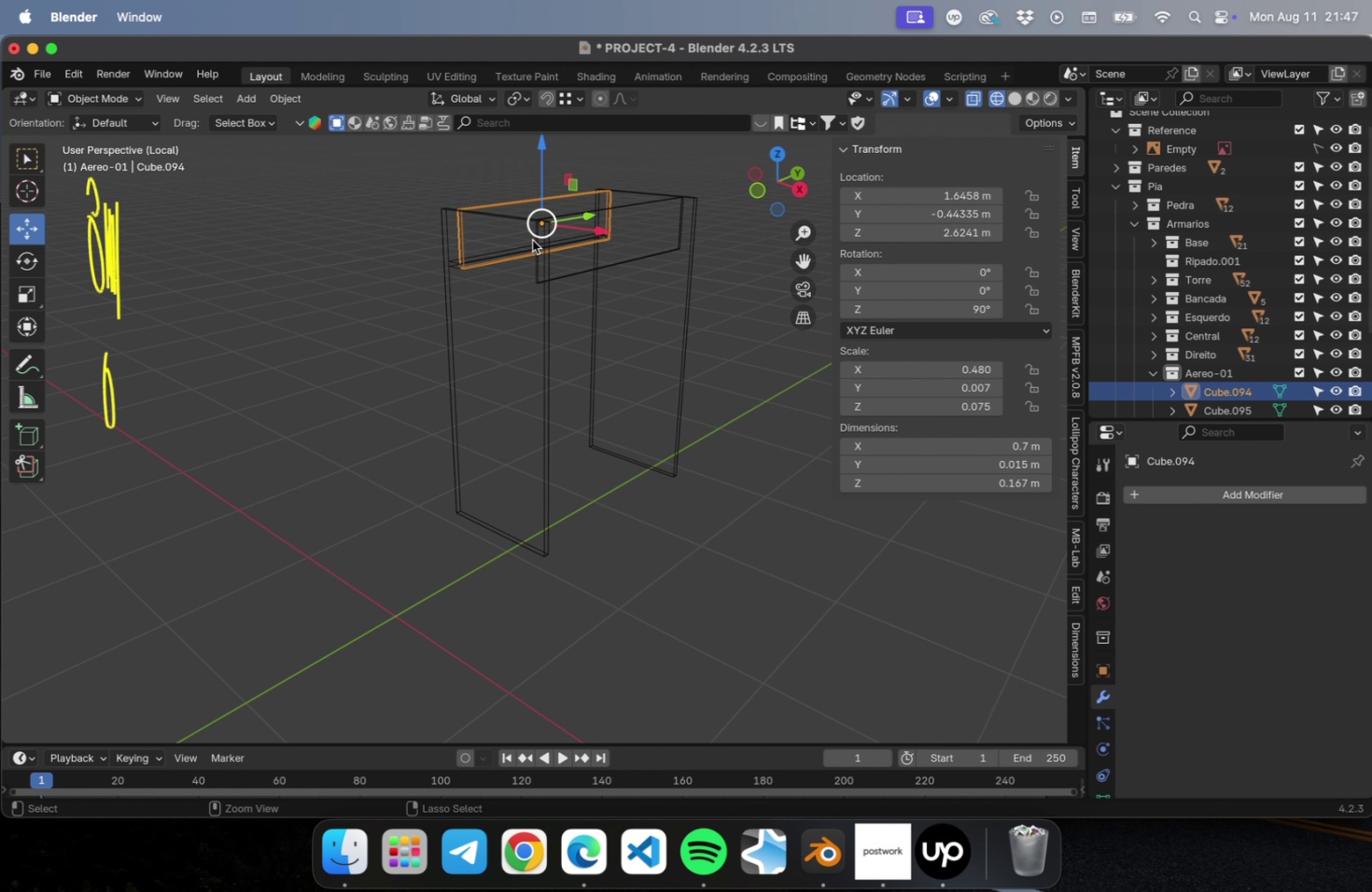 
key(Meta+Z)
 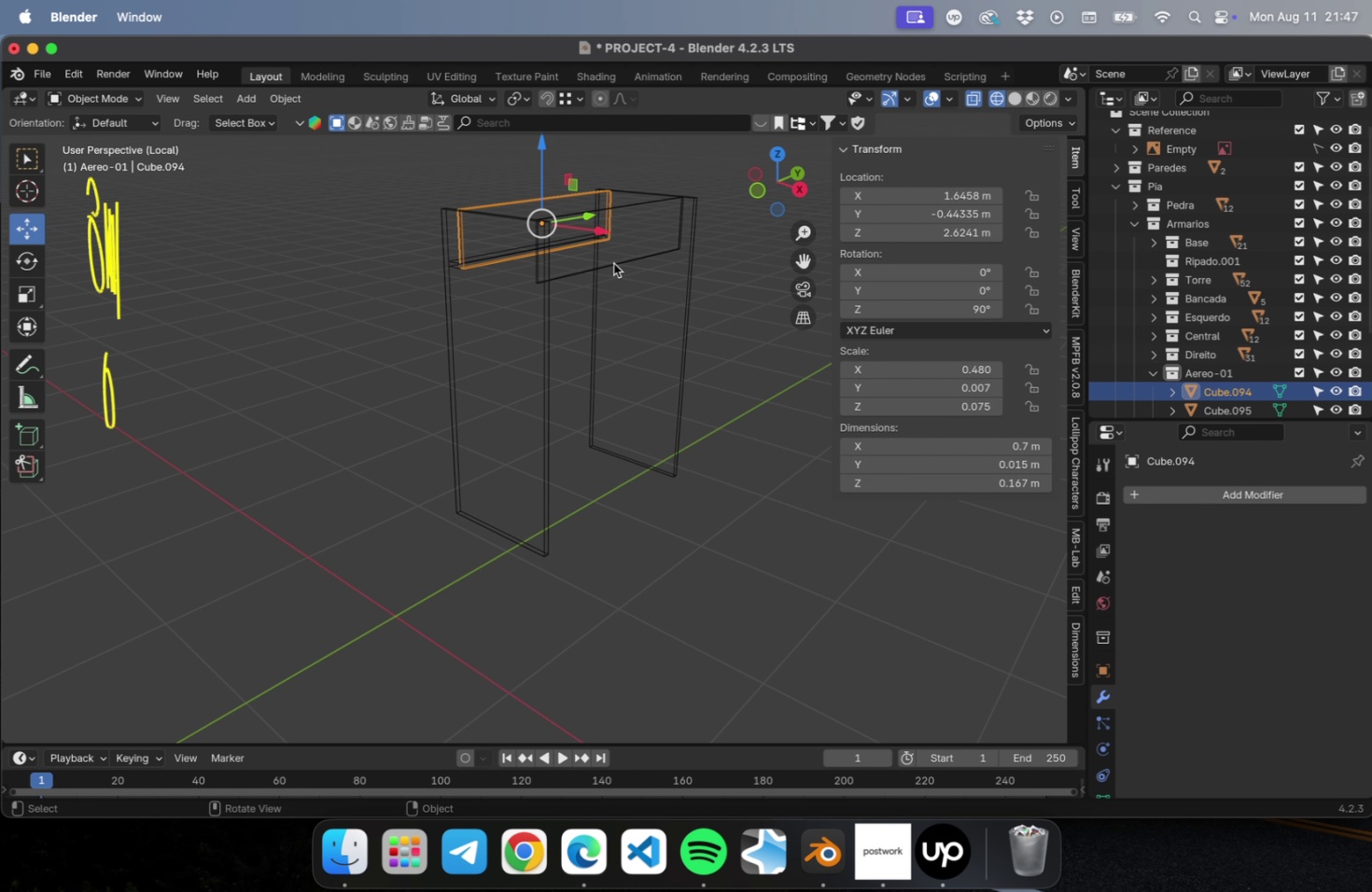 
left_click([613, 272])
 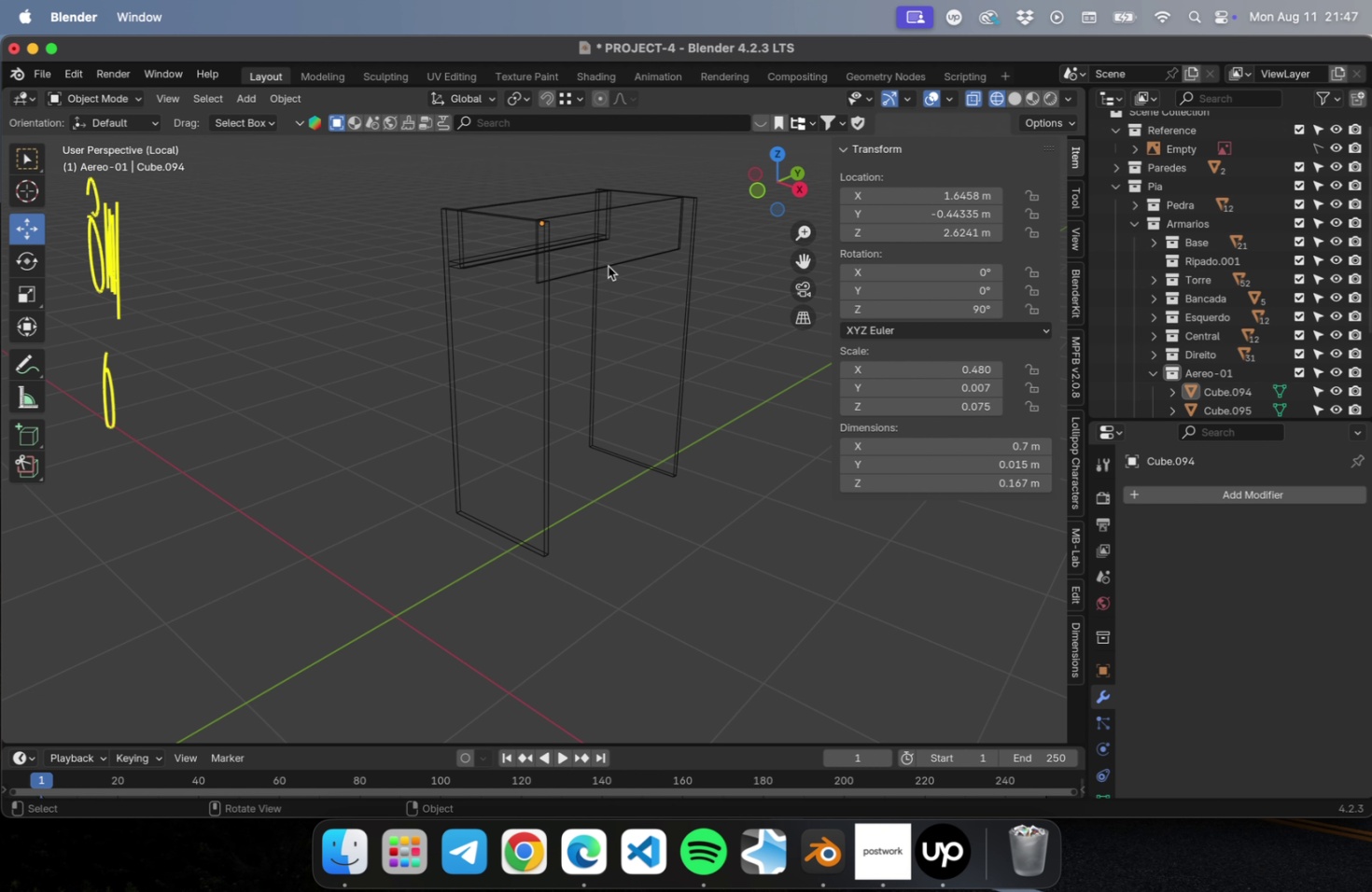 
left_click([608, 266])
 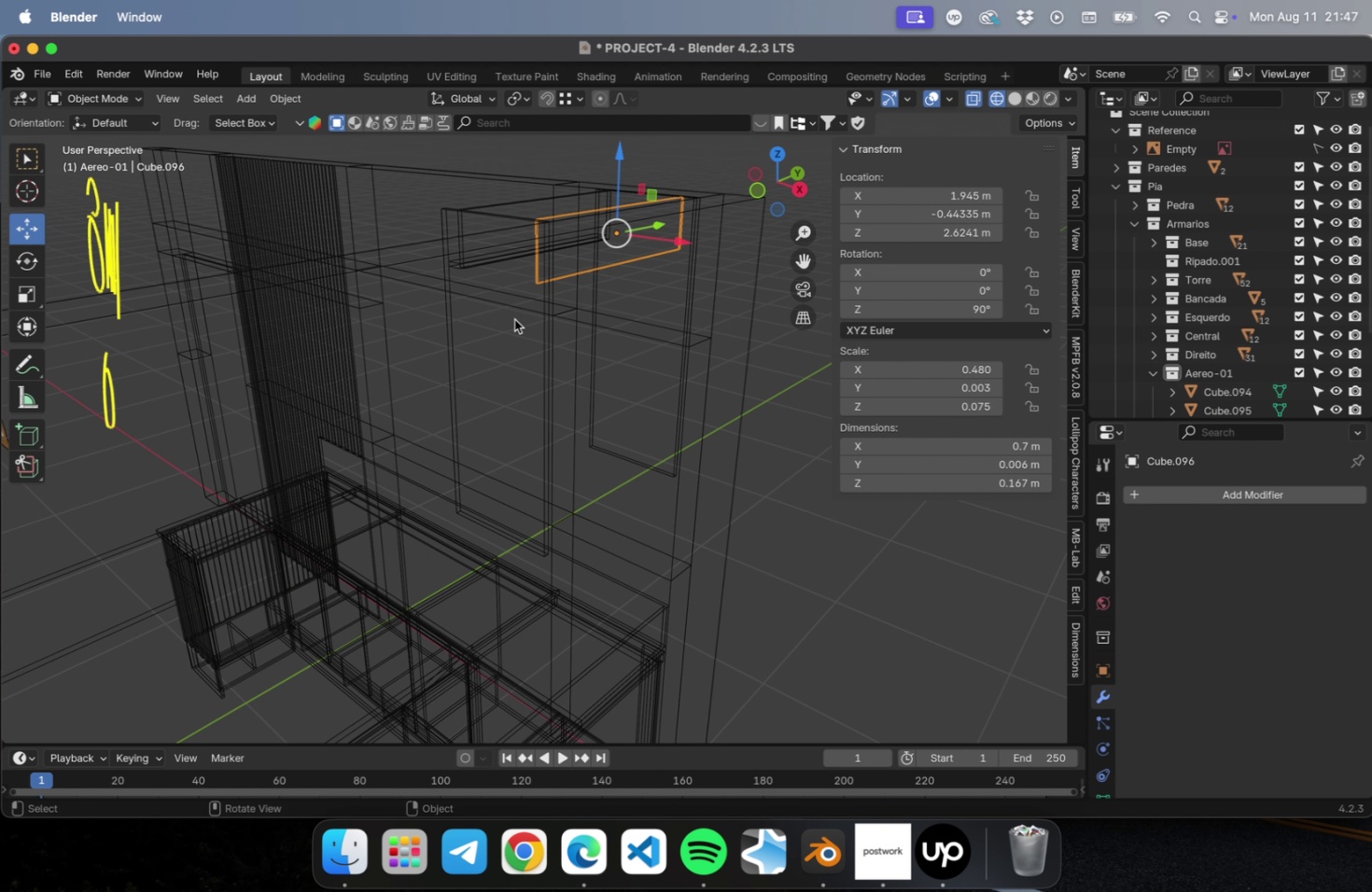 
key(NumLock)
 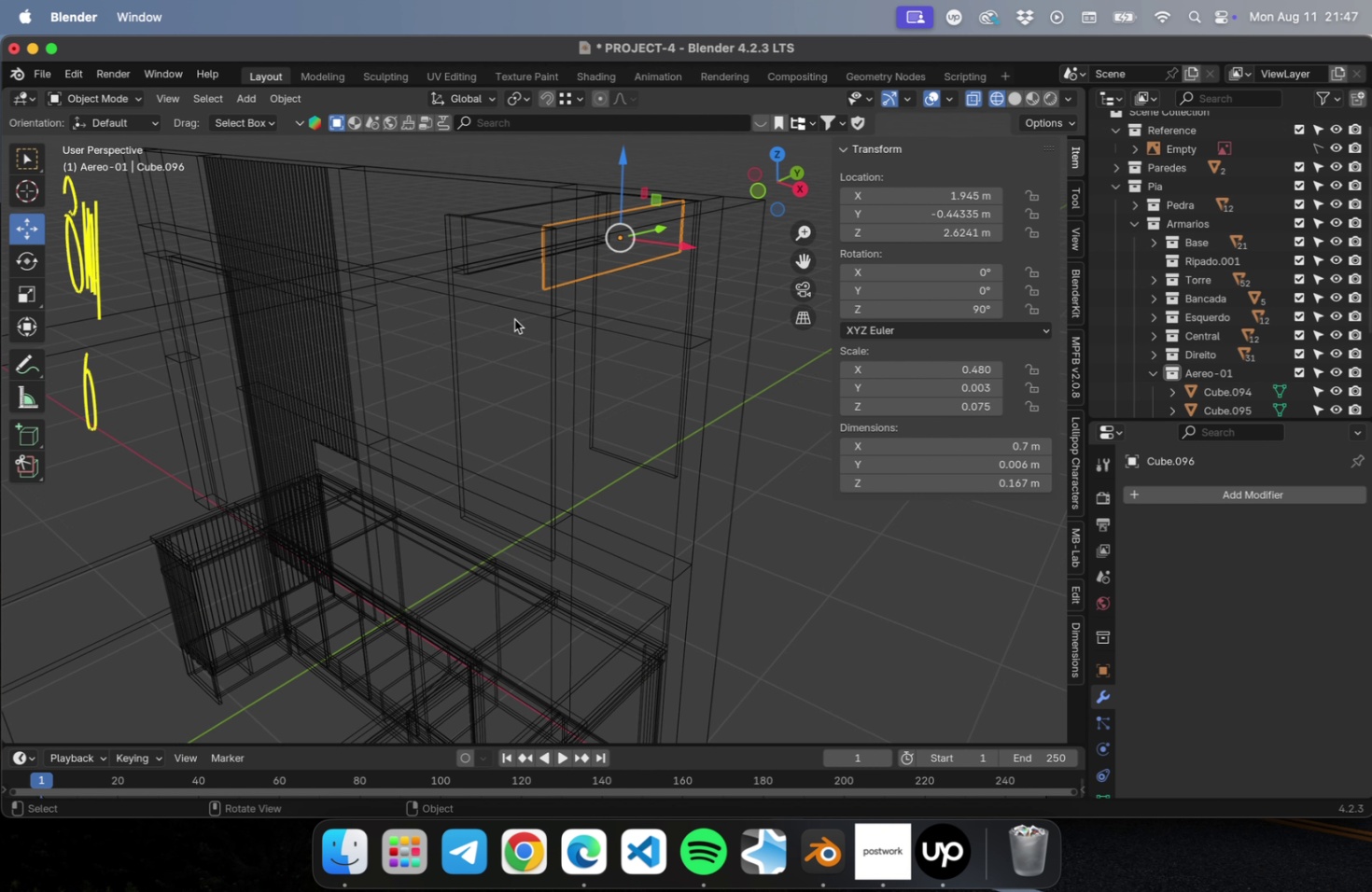 
key(NumpadDivide)
 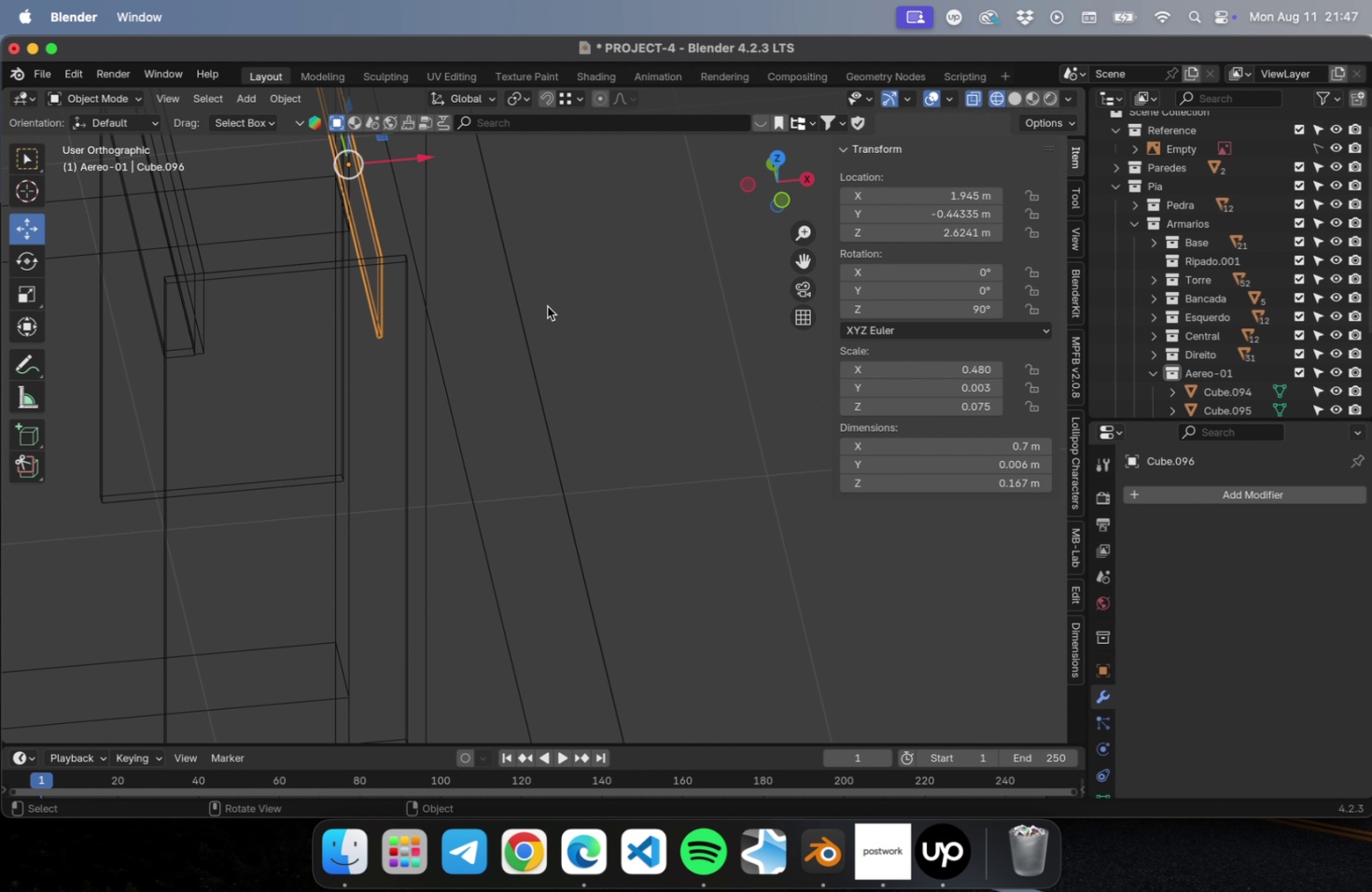 
key(NumLock)
 